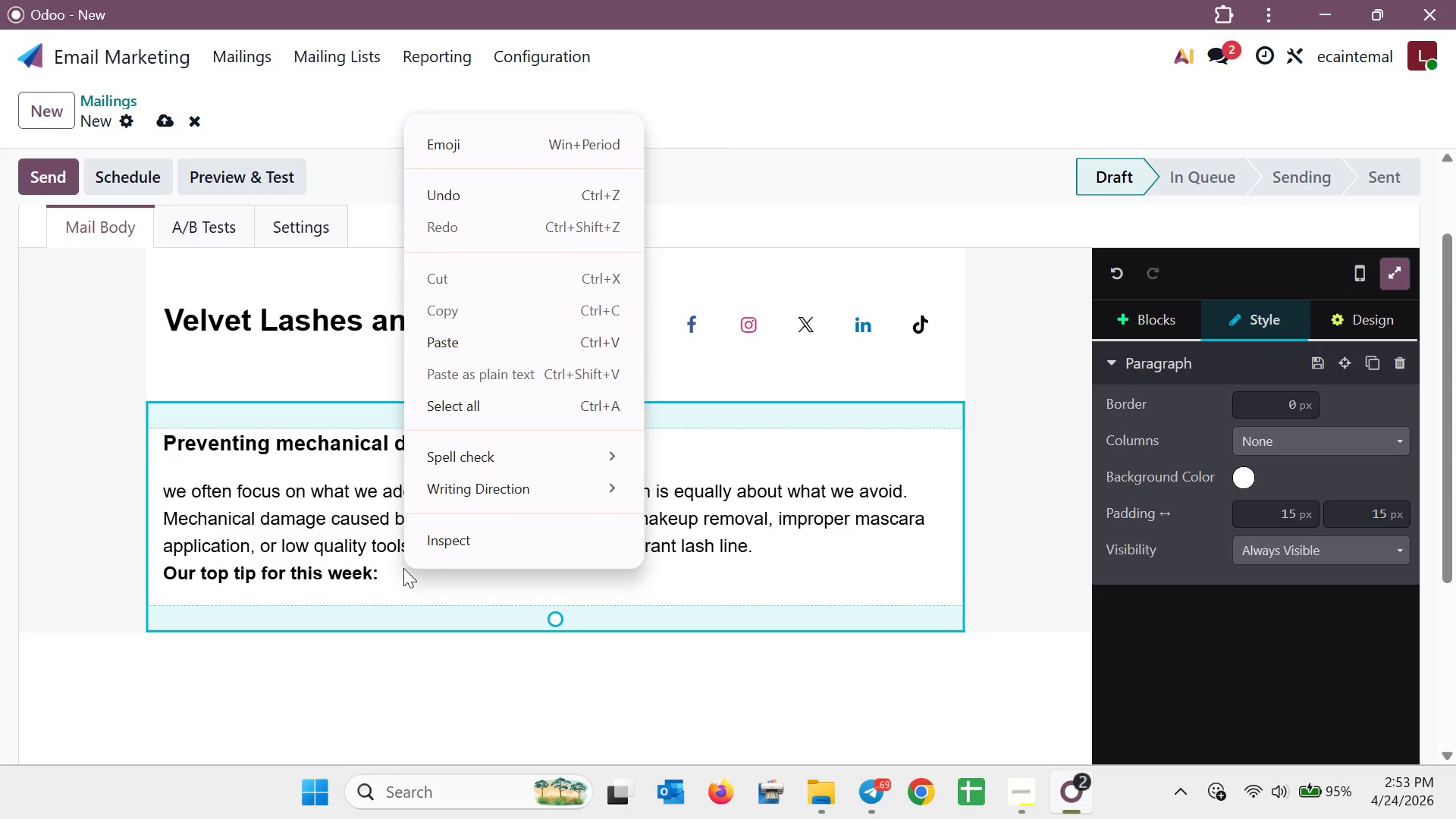 
left_click([403, 568])
 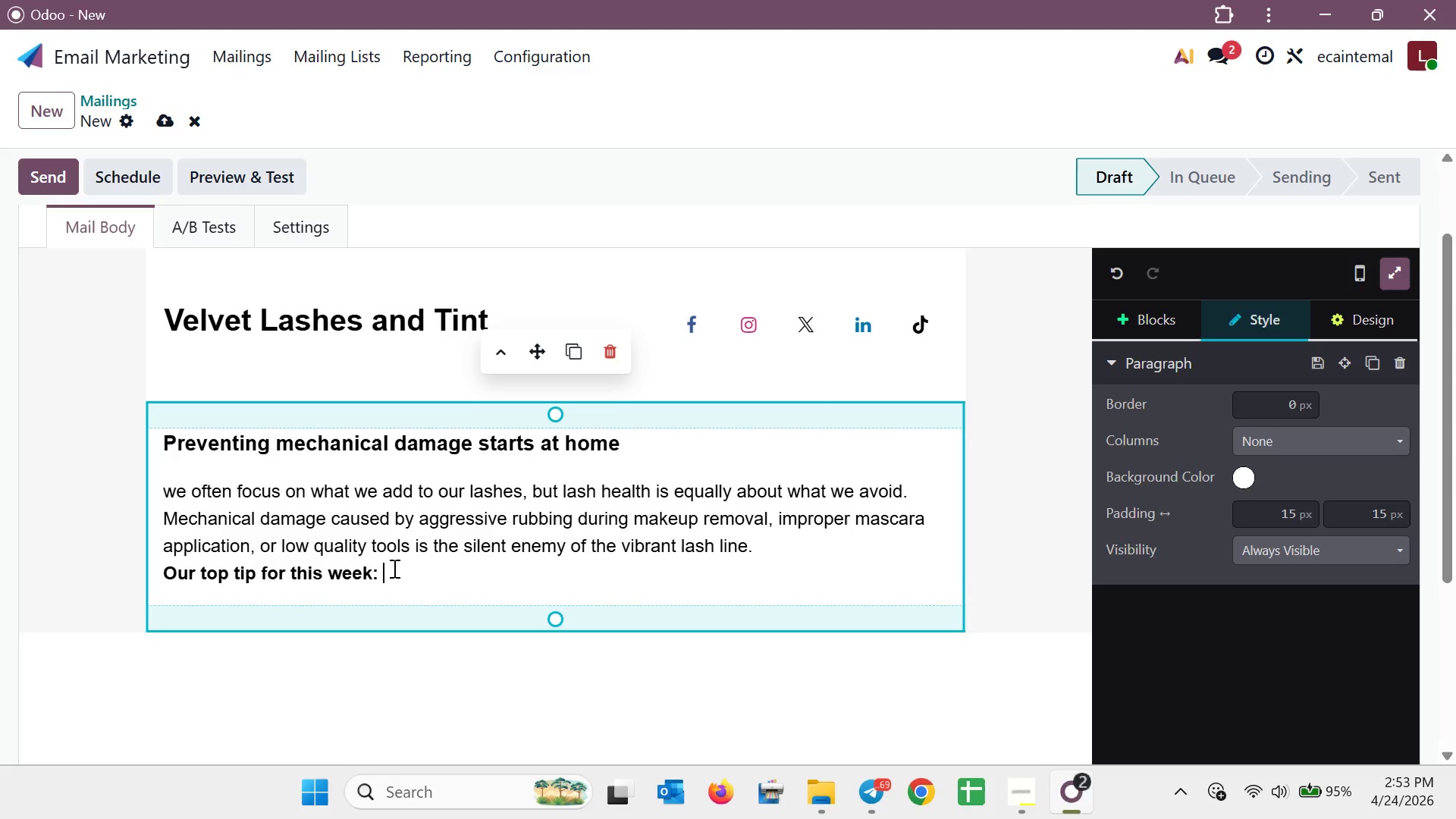 
left_click_drag(start_coordinate=[386, 570], to_coordinate=[466, 576])
 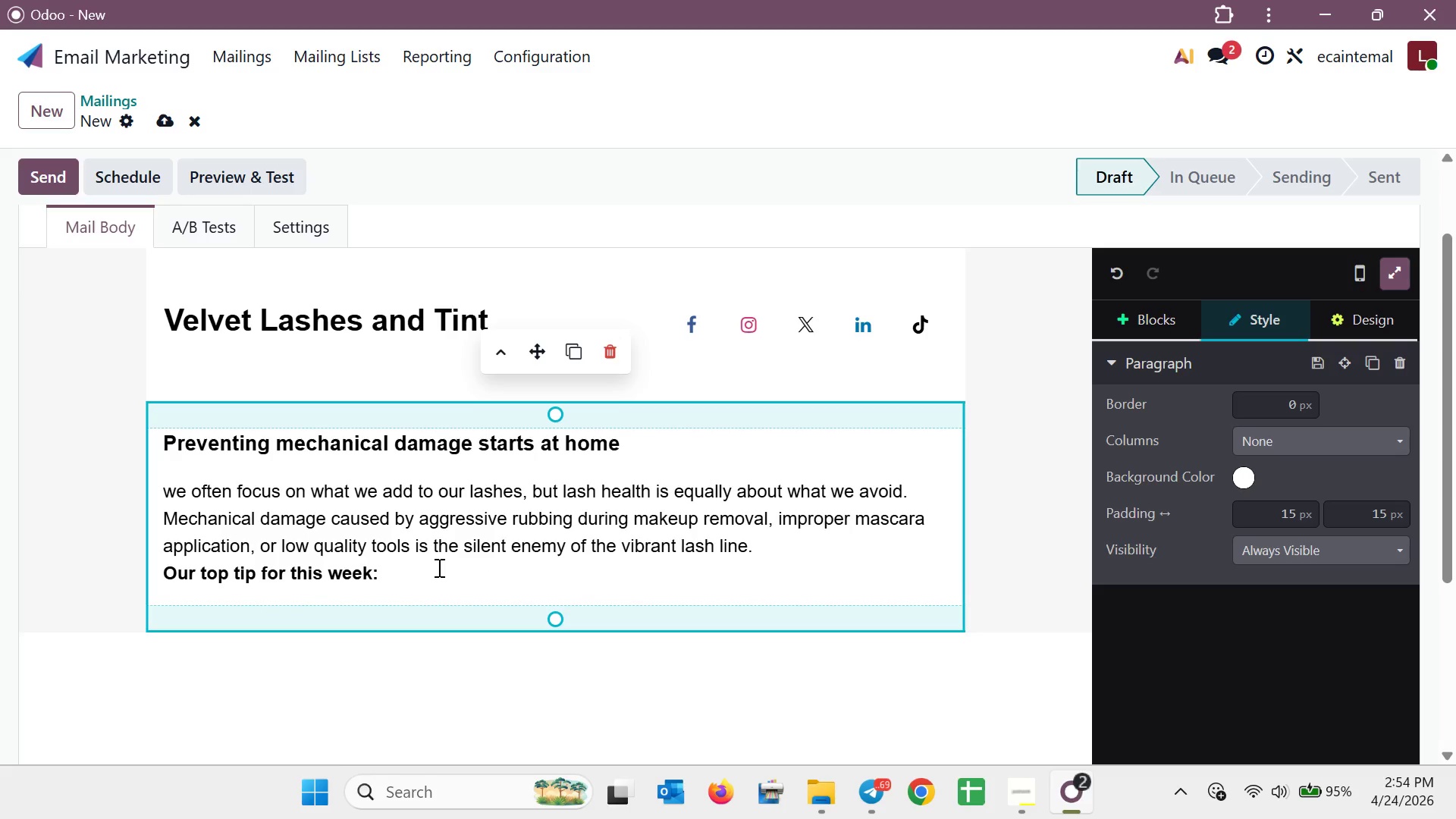 
left_click_drag(start_coordinate=[438, 567], to_coordinate=[416, 566])
 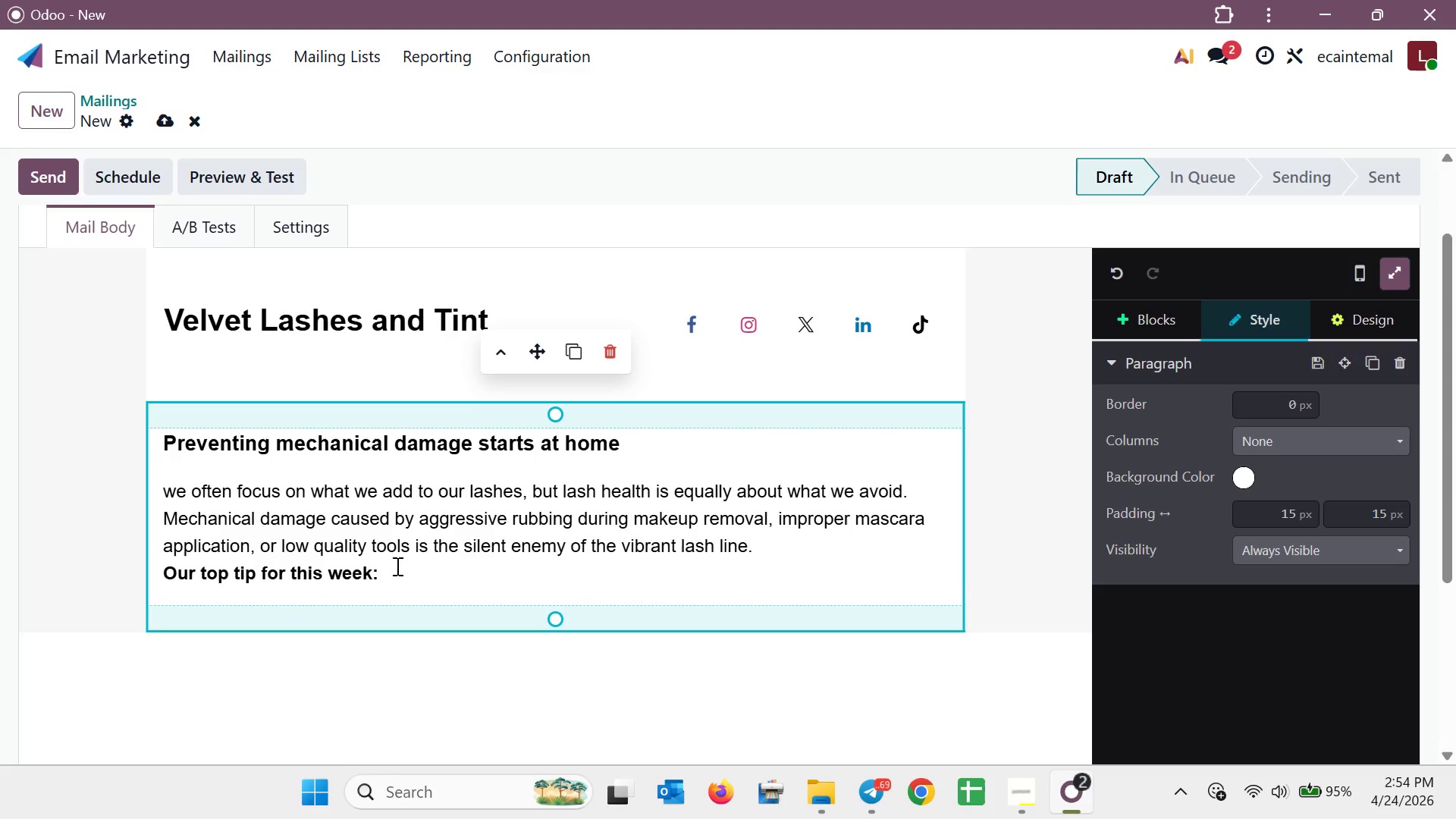 
type(al)
key(Backspace)
key(Backspace)
type(Always )
 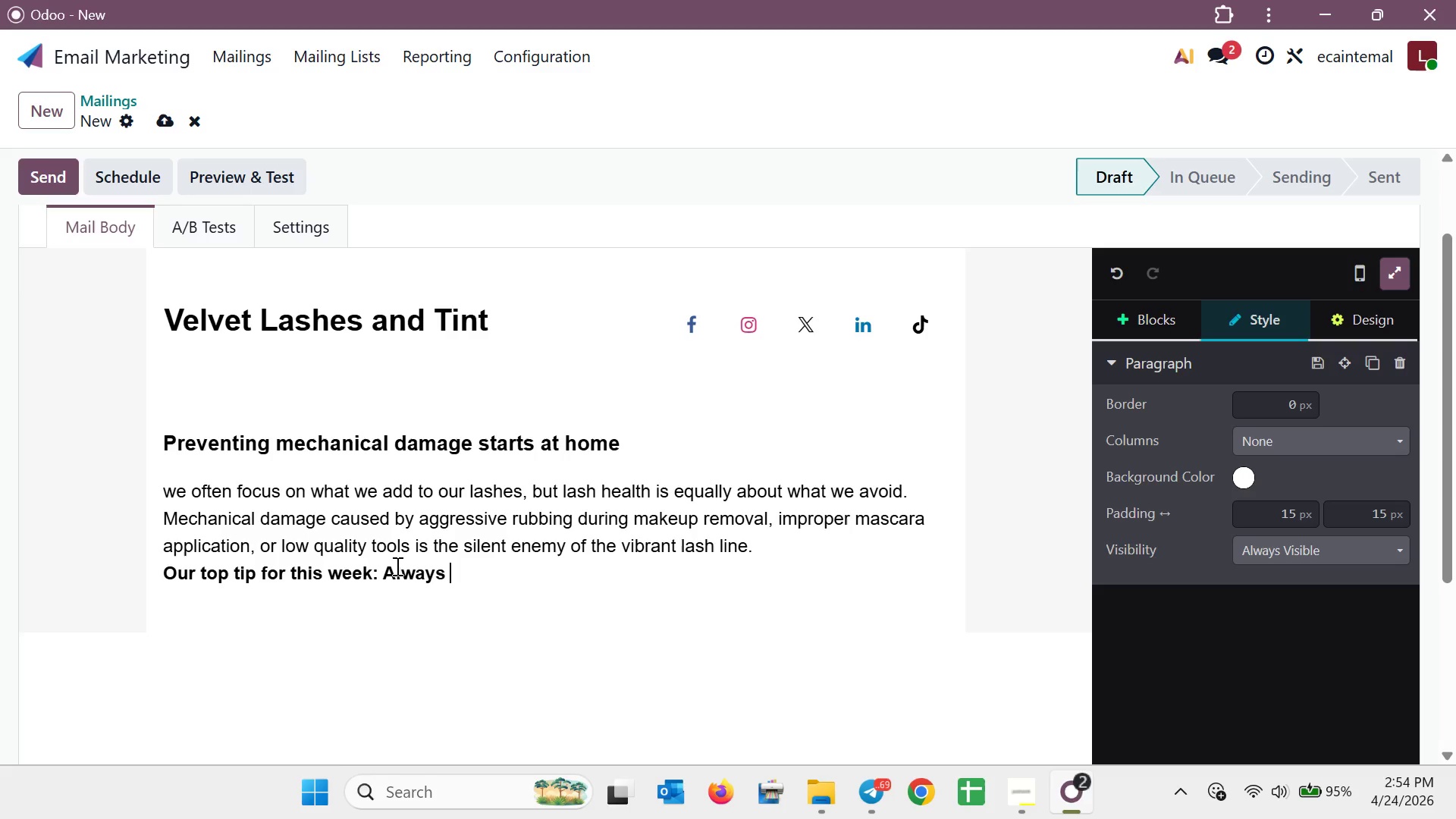 
left_click_drag(start_coordinate=[443, 580], to_coordinate=[385, 579])
 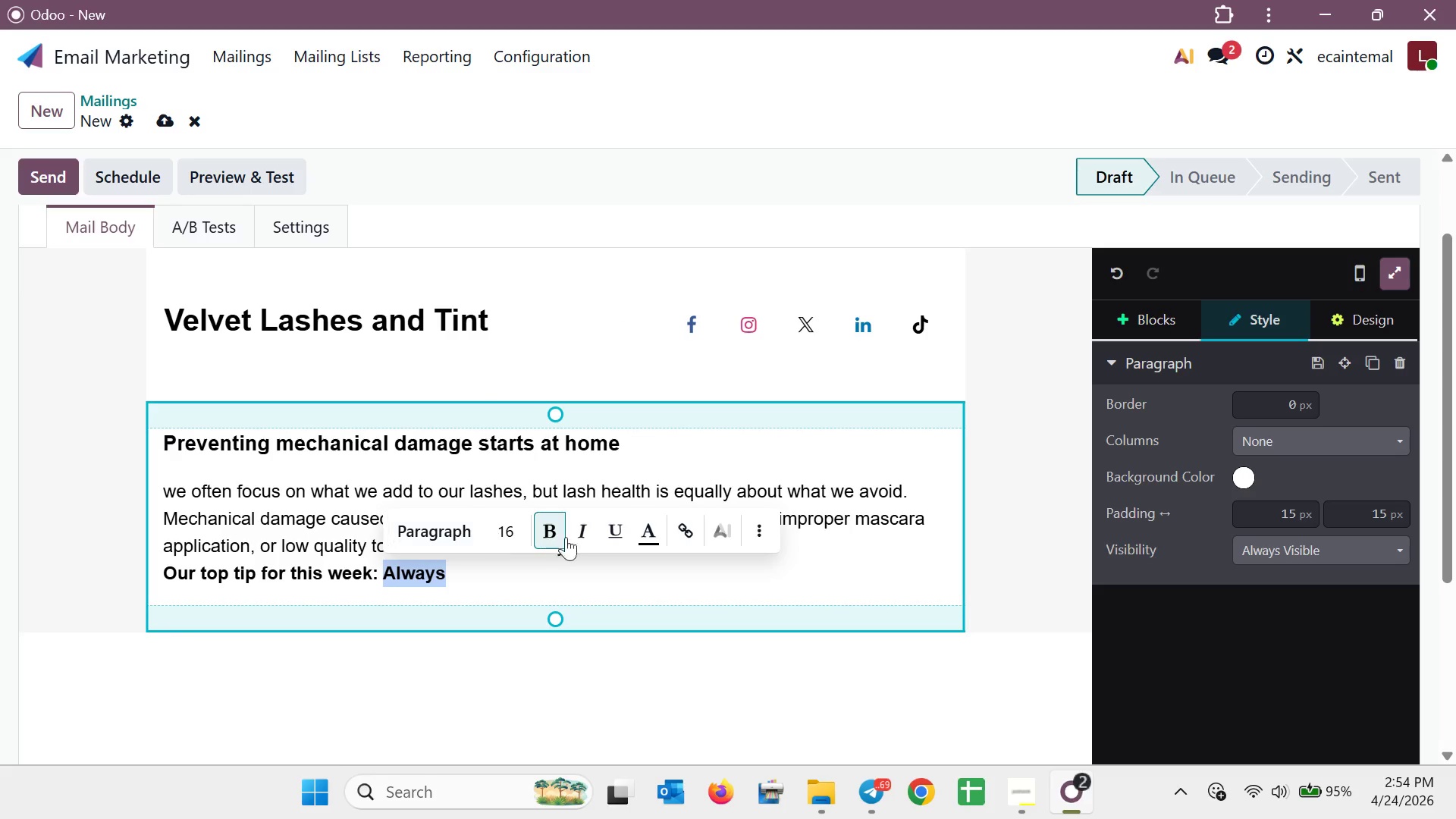 
left_click([566, 537])
 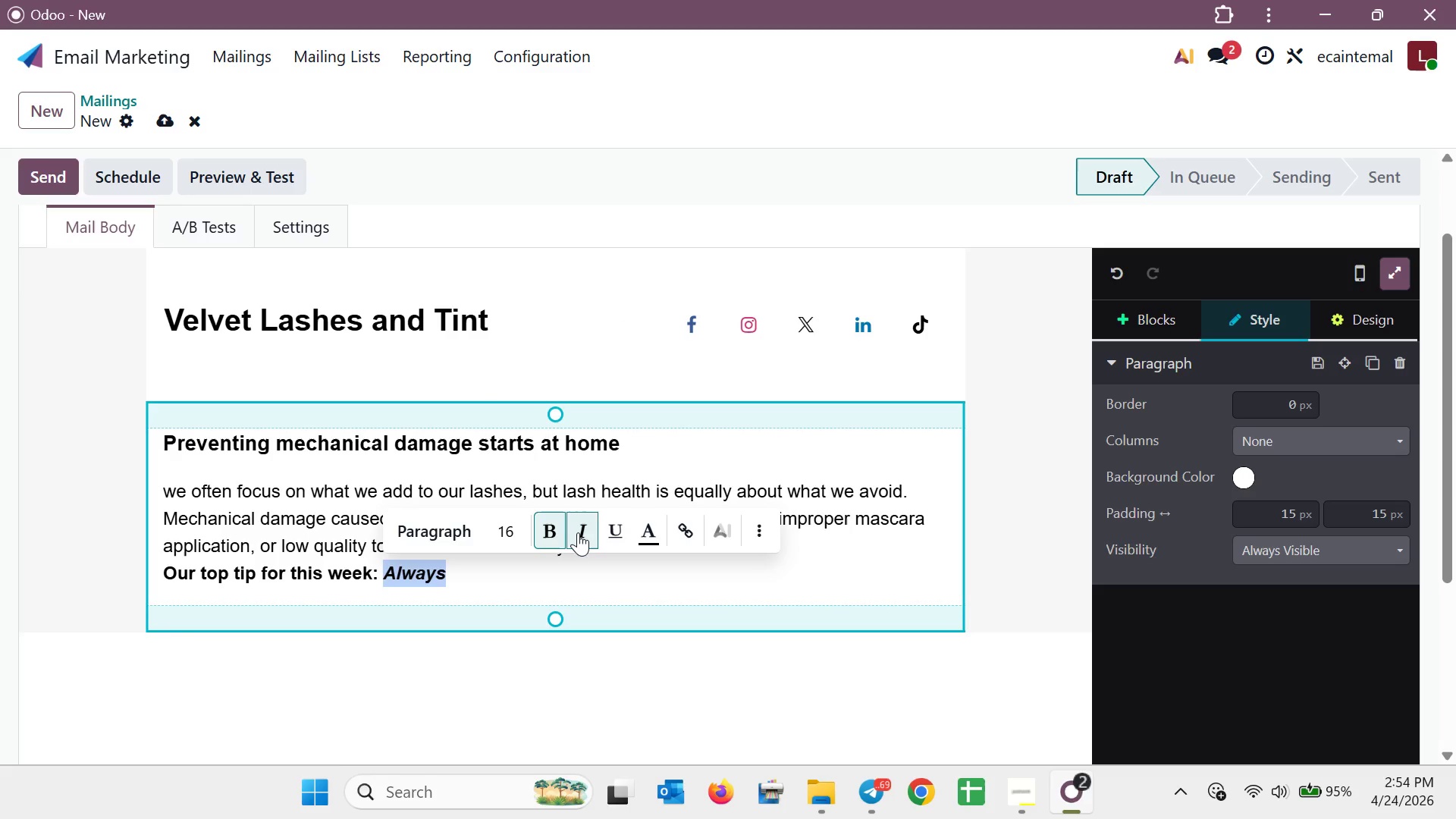 
double_click([544, 535])
 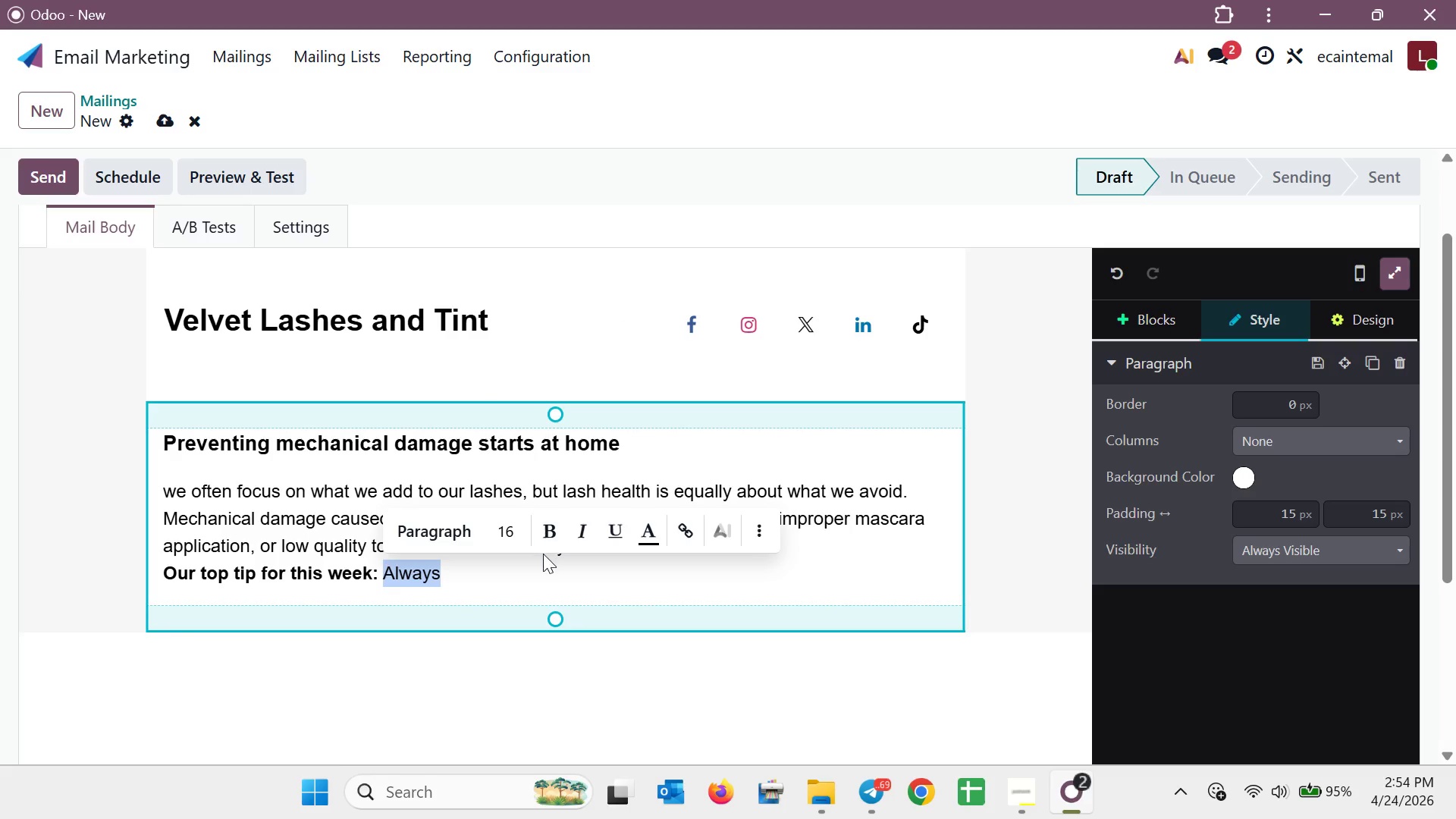 
triple_click([543, 554])
 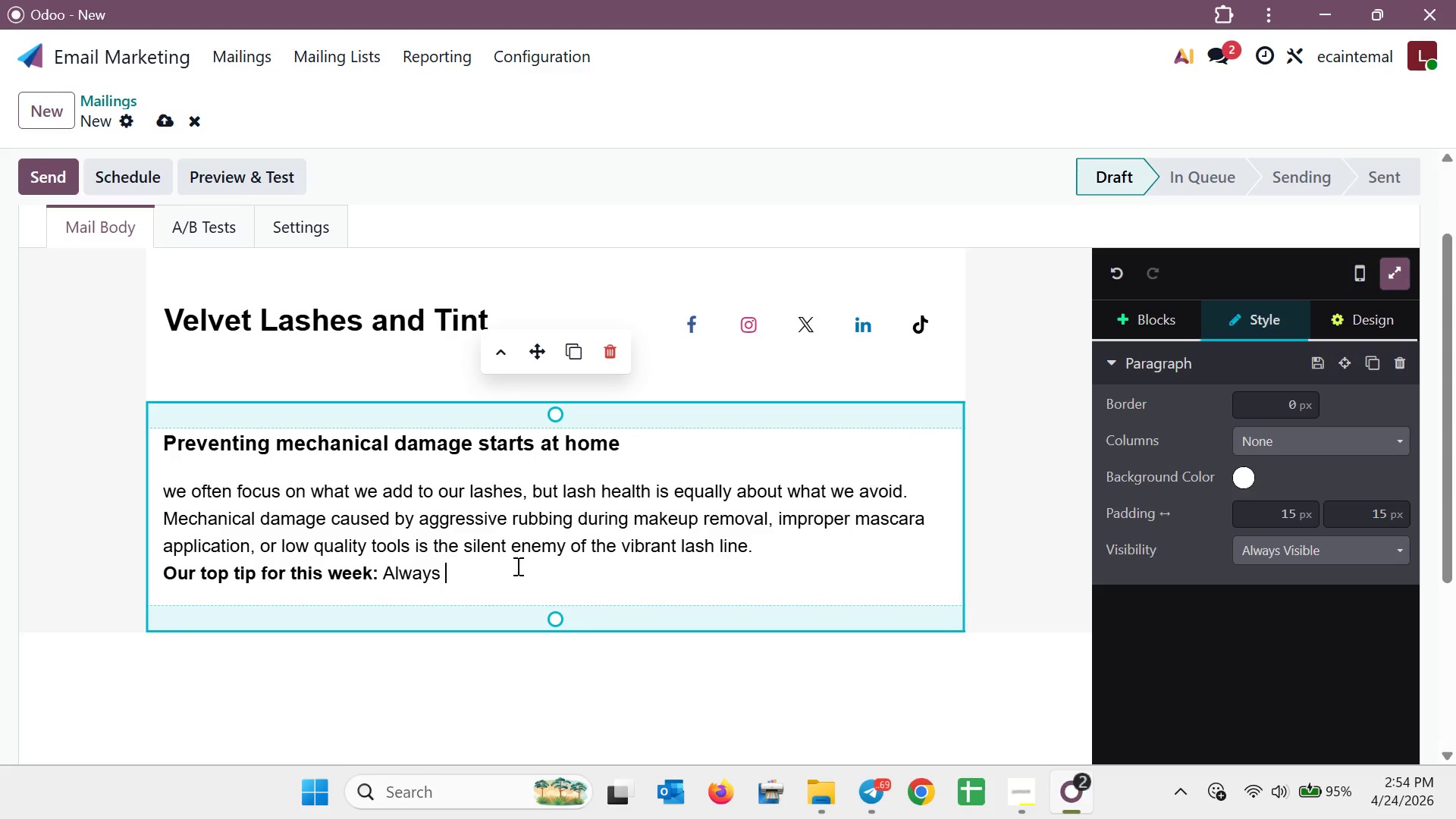 
key(Space)
 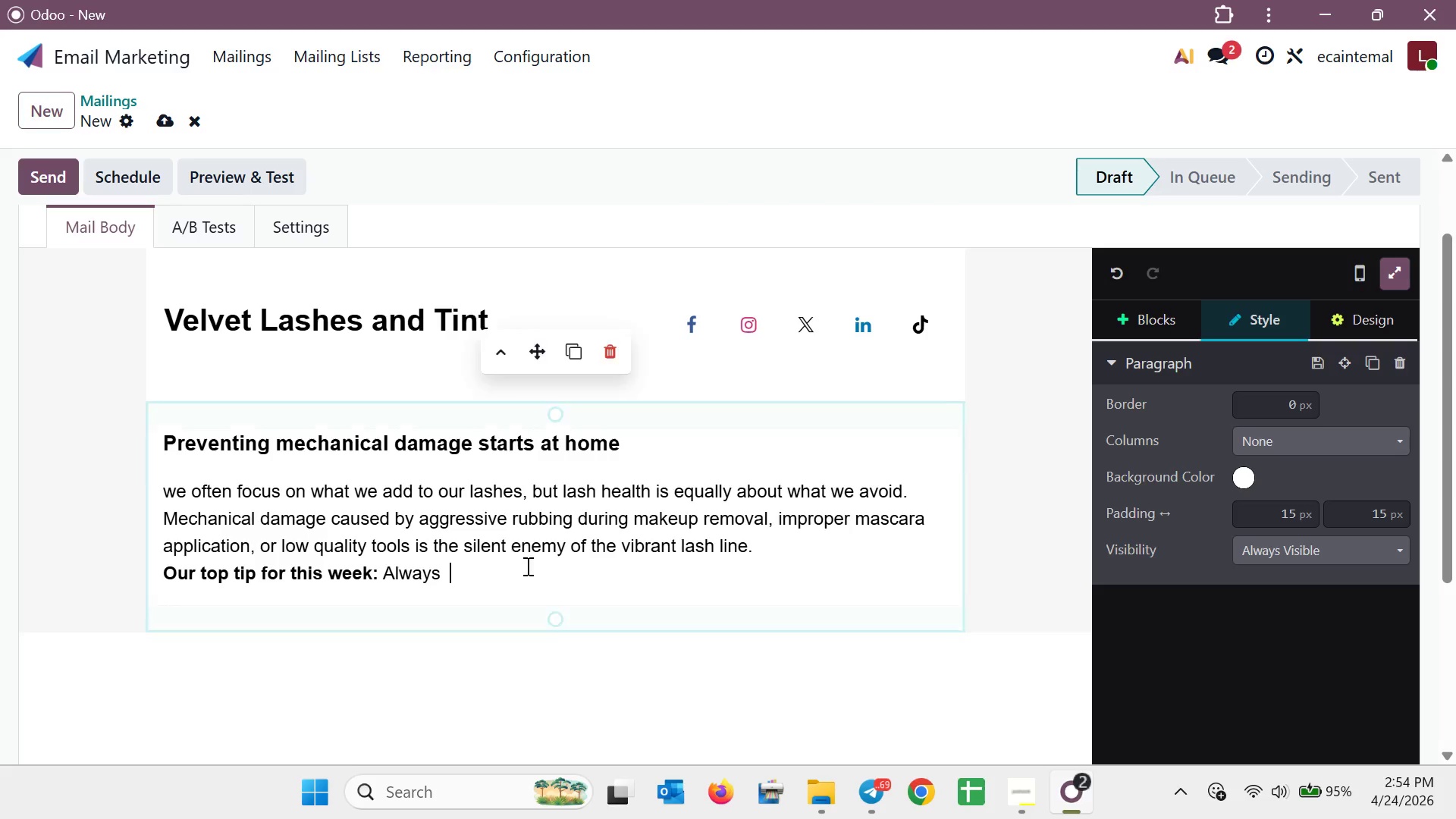 
key(Backspace)
 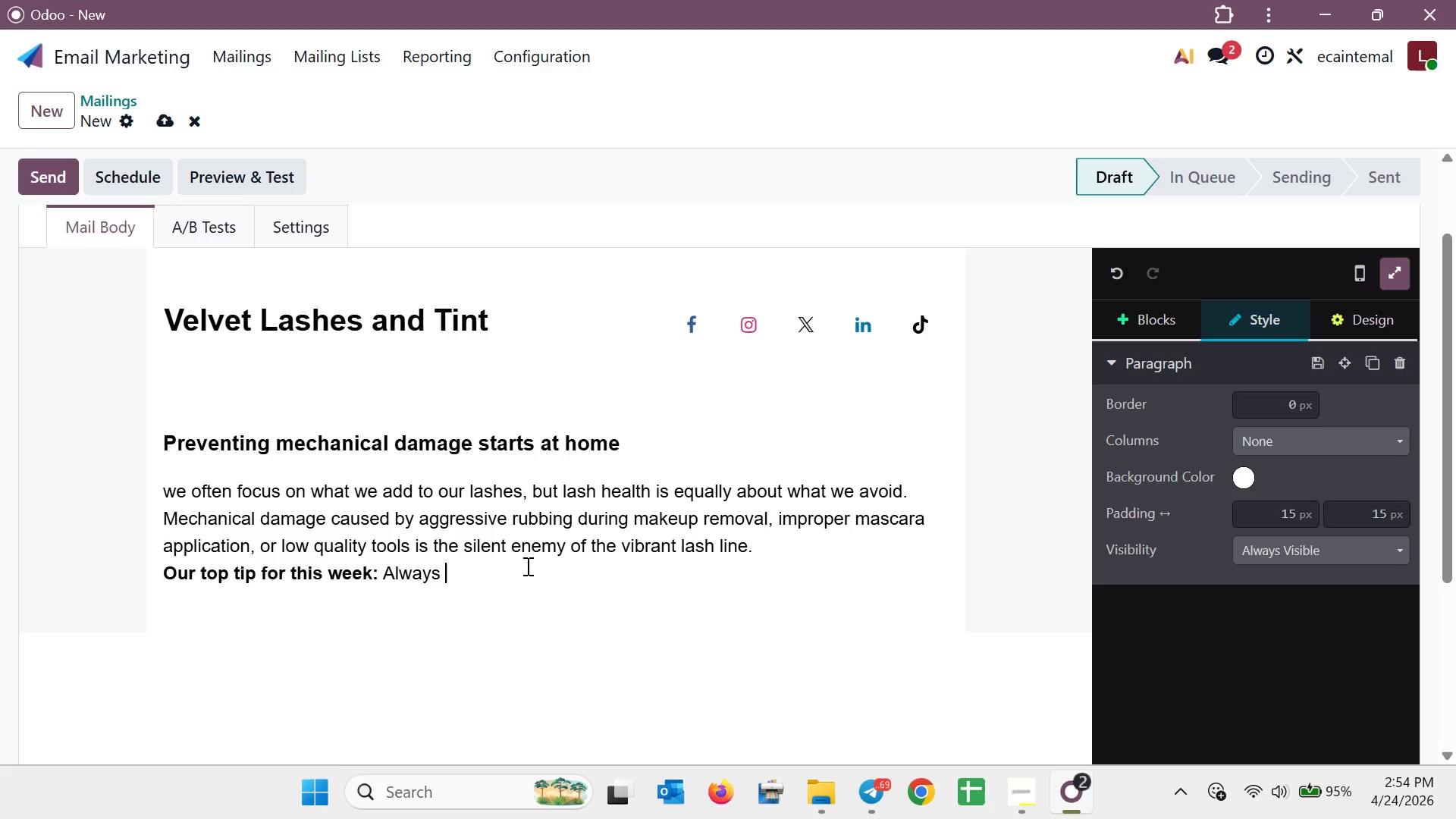 
scroll: coordinate [566, 566], scroll_direction: up, amount: 4.0
 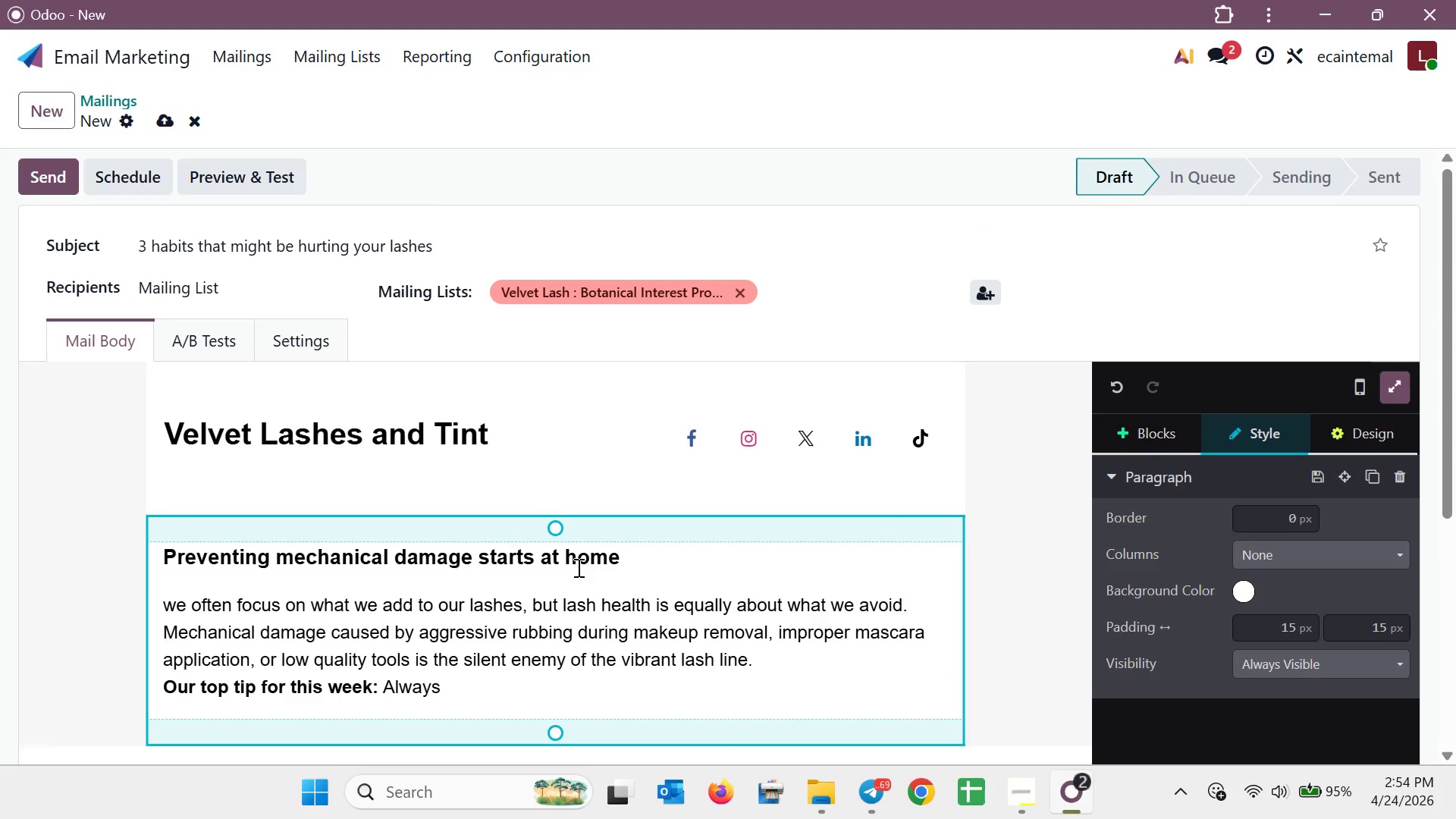 
scroll: coordinate [585, 567], scroll_direction: down, amount: 1.0
 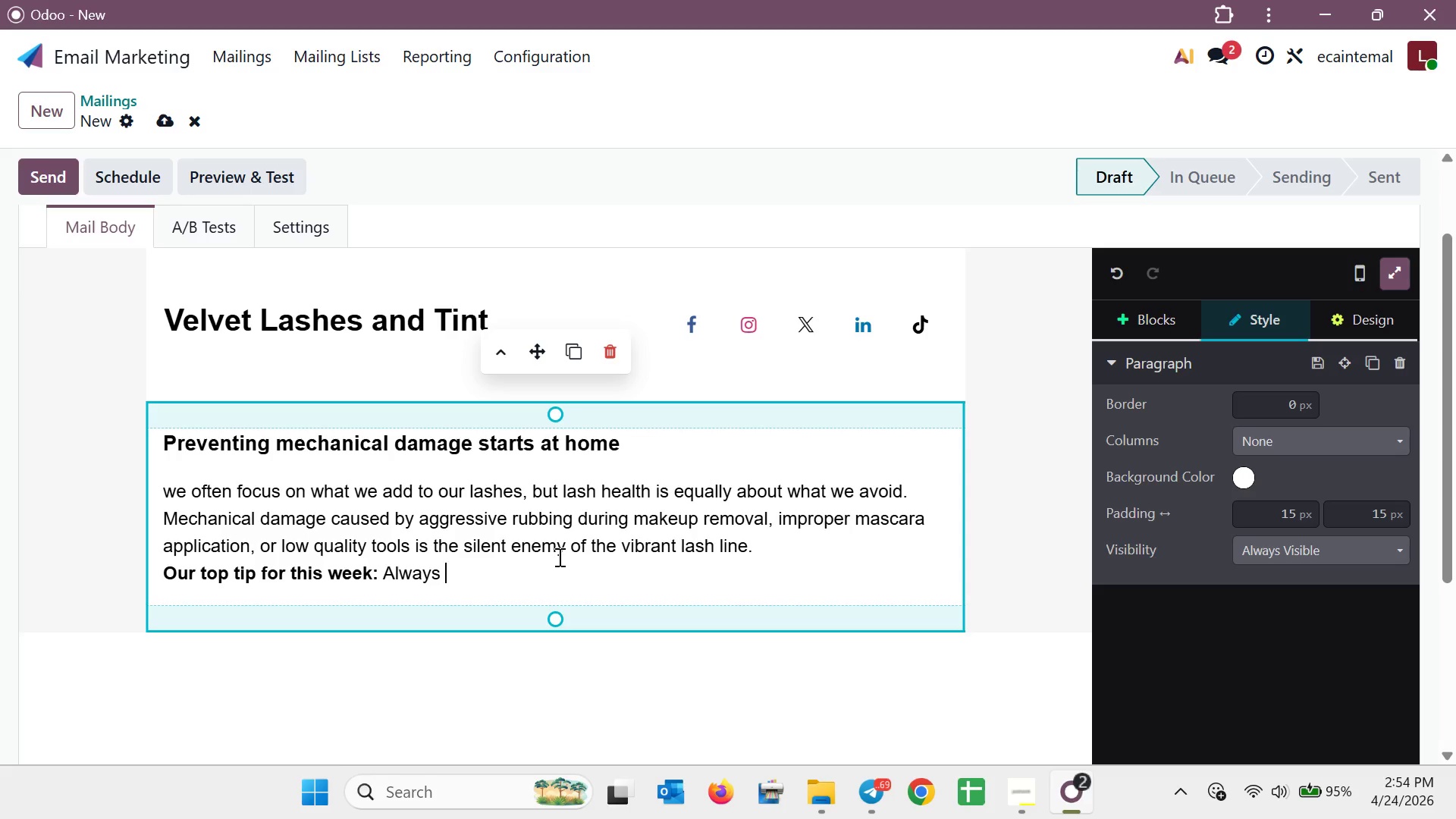 
wait(9.83)
 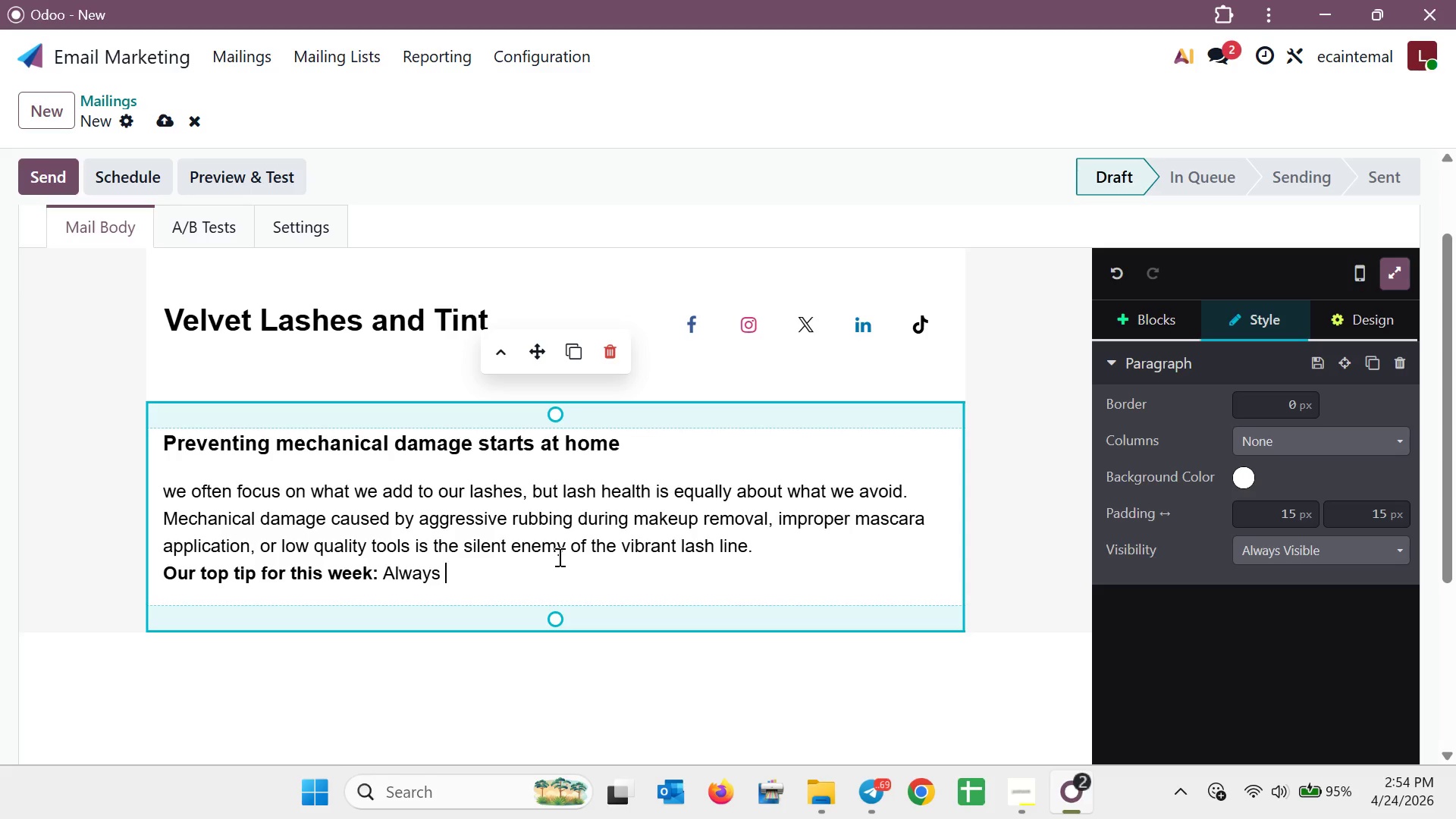 
type(use )
 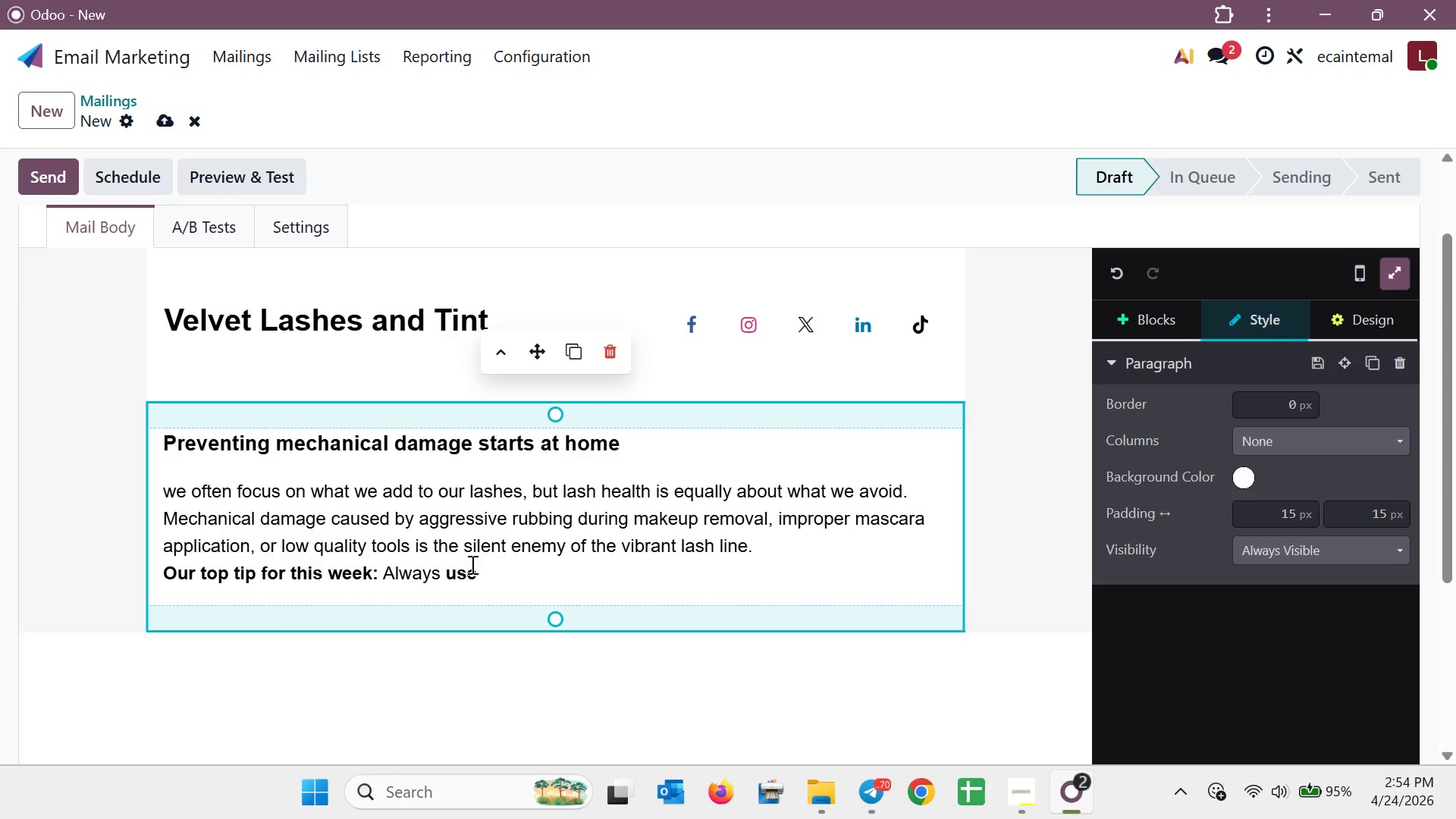 
left_click_drag(start_coordinate=[450, 570], to_coordinate=[582, 581])
 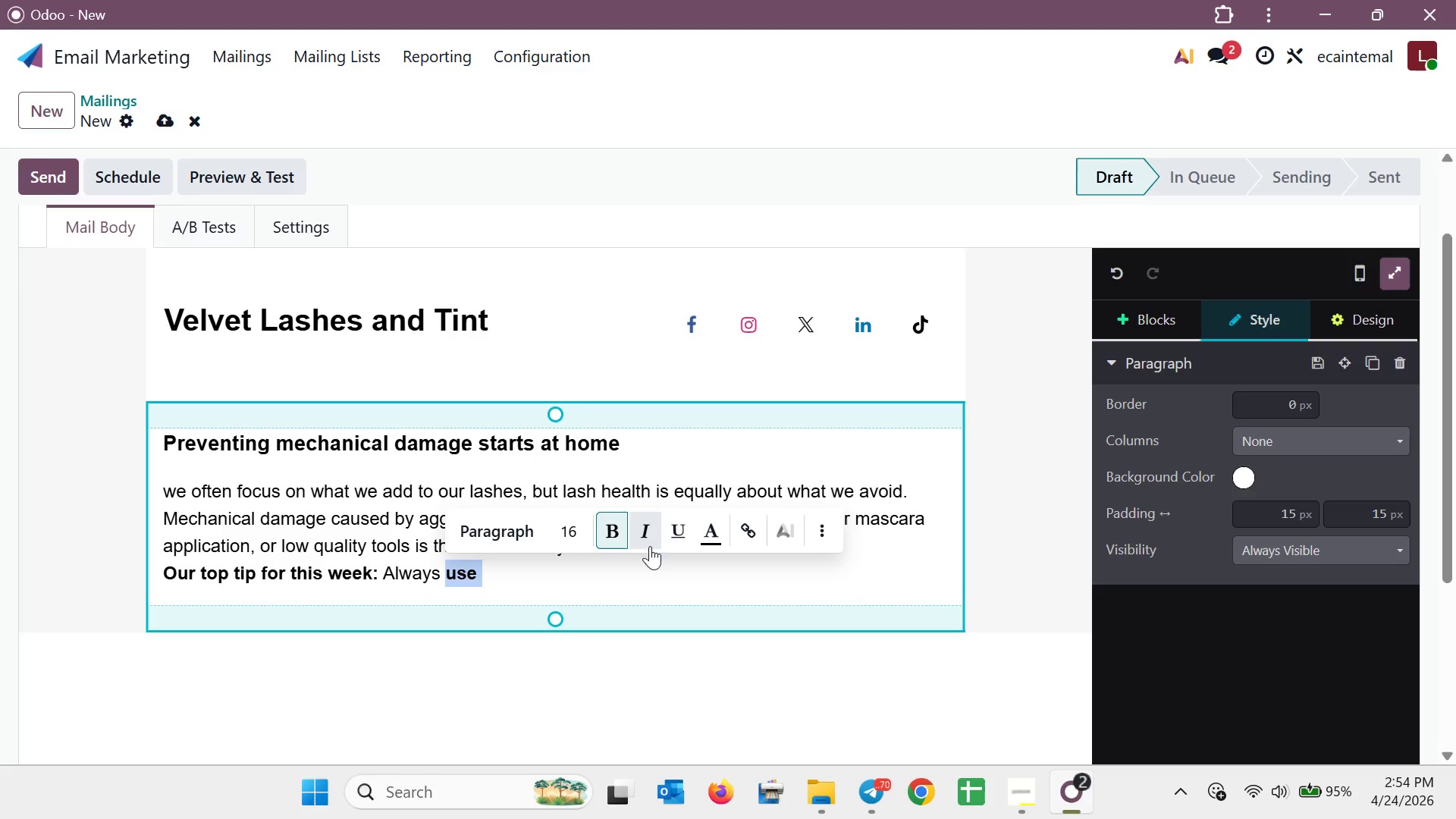 
left_click([606, 535])
 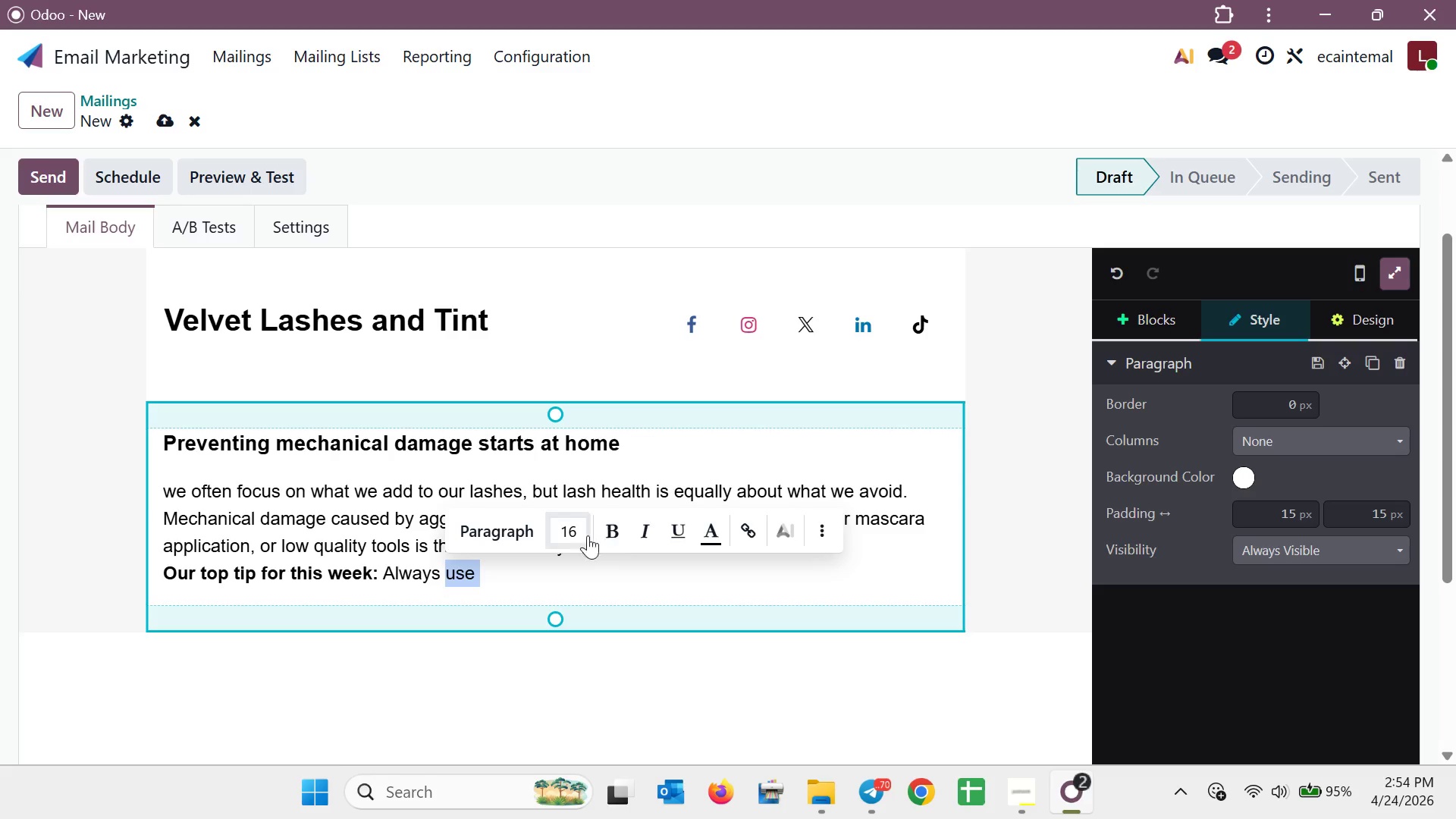 
type( use )
 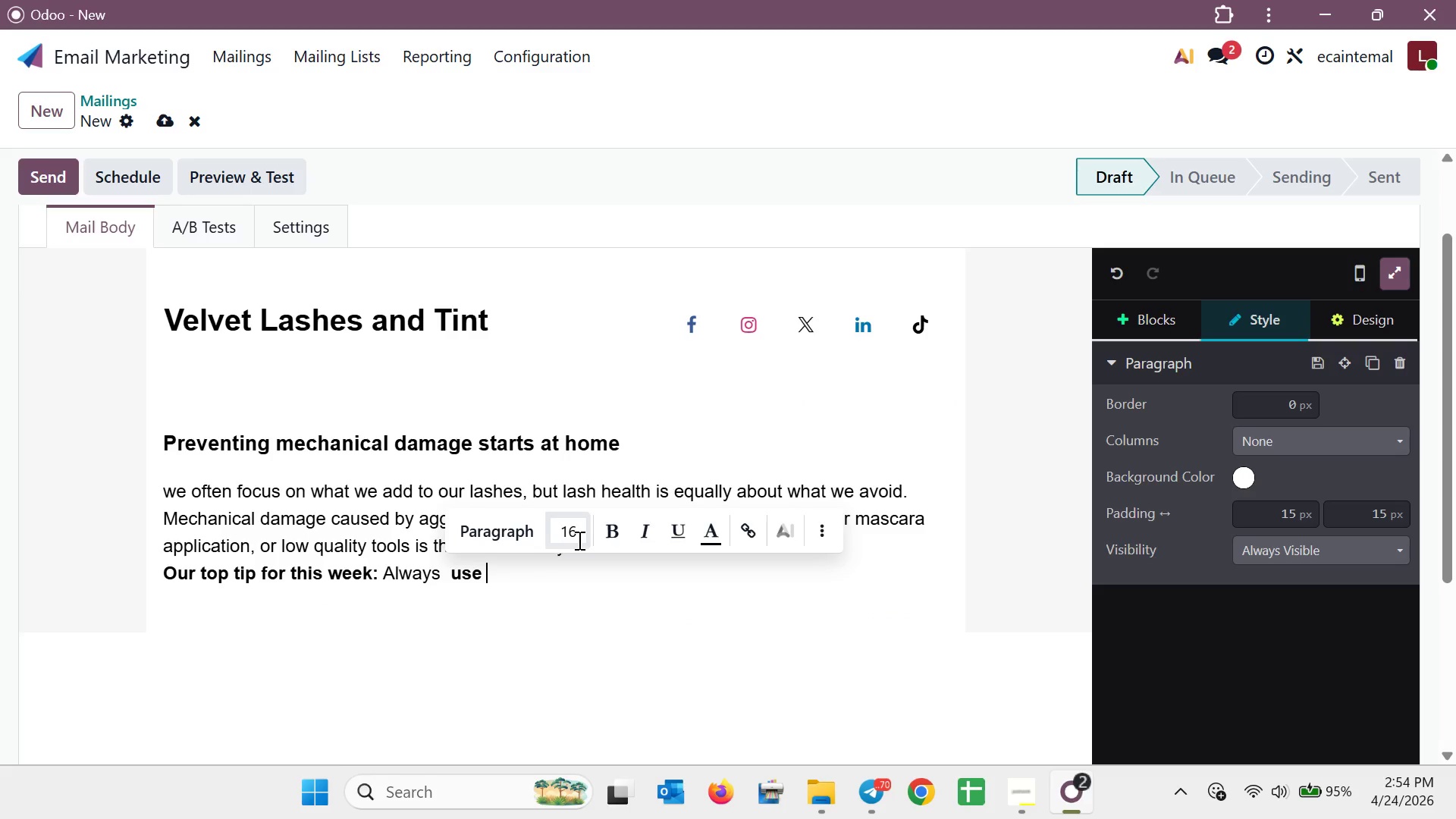 
left_click([578, 541])
 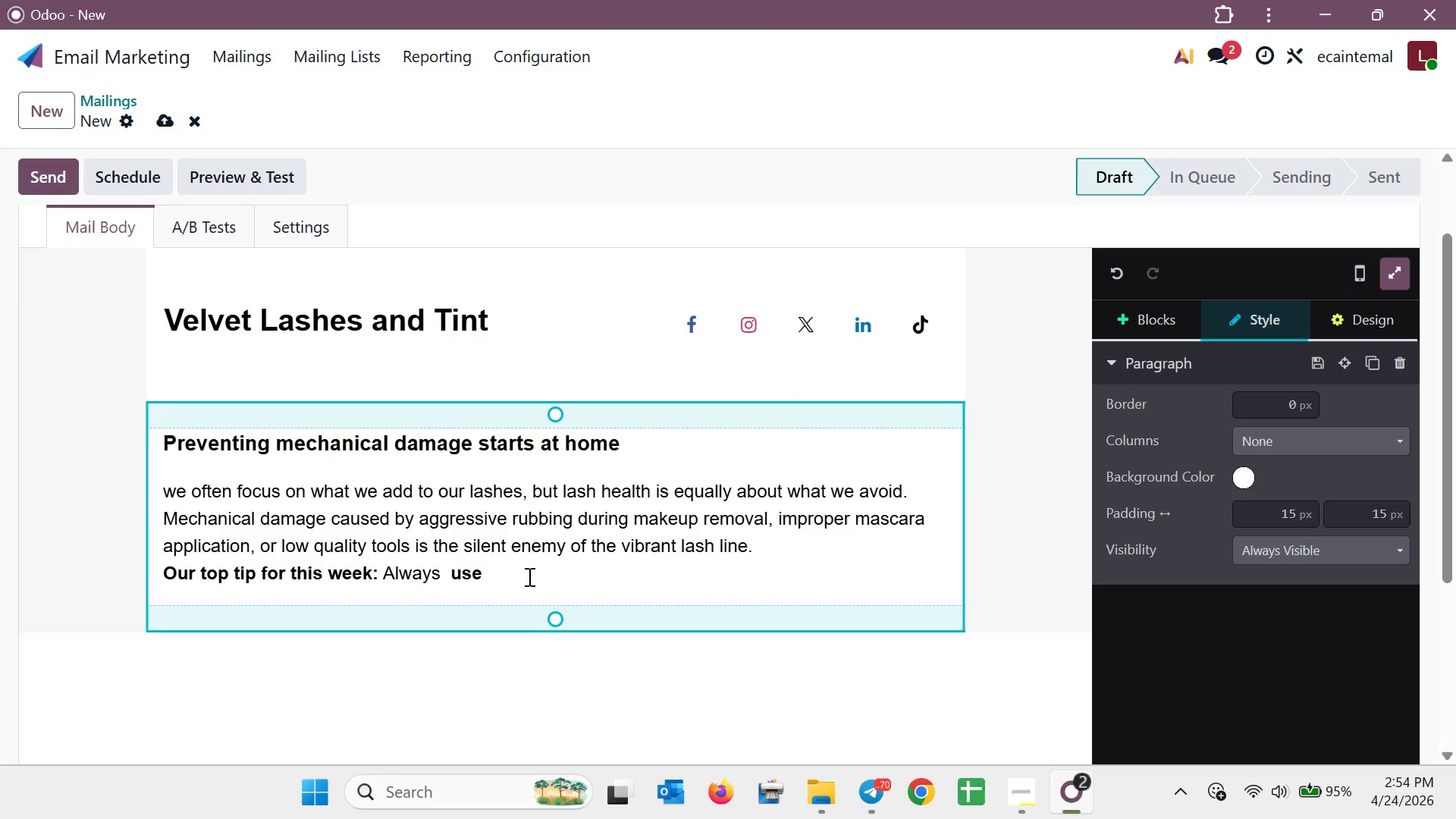 
left_click_drag(start_coordinate=[526, 576], to_coordinate=[588, 585])
 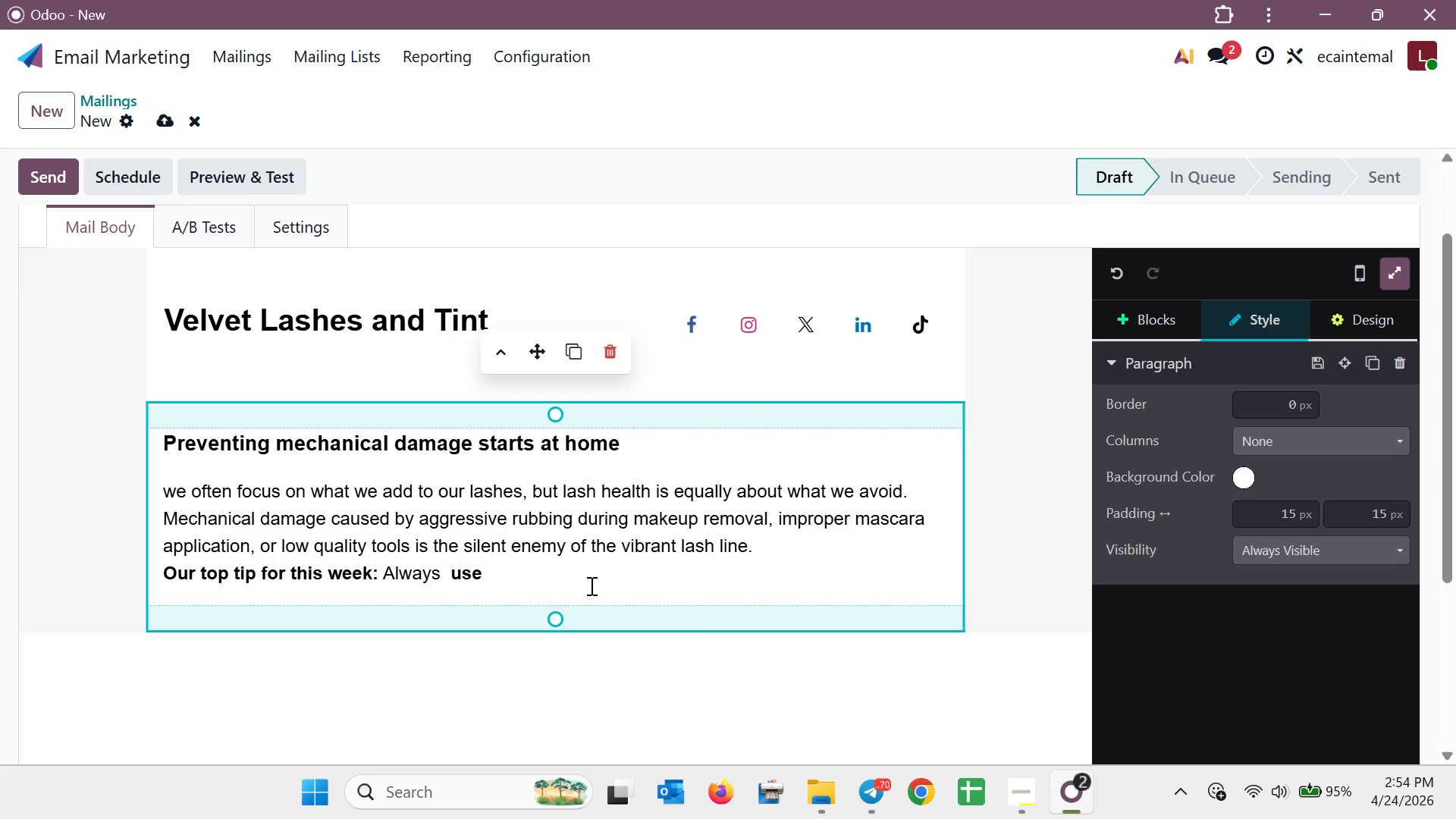 
type(fdf)
key(Backspace)
key(Backspace)
key(Backspace)
key(Backspace)
key(Backspace)
key(Backspace)
type( )
 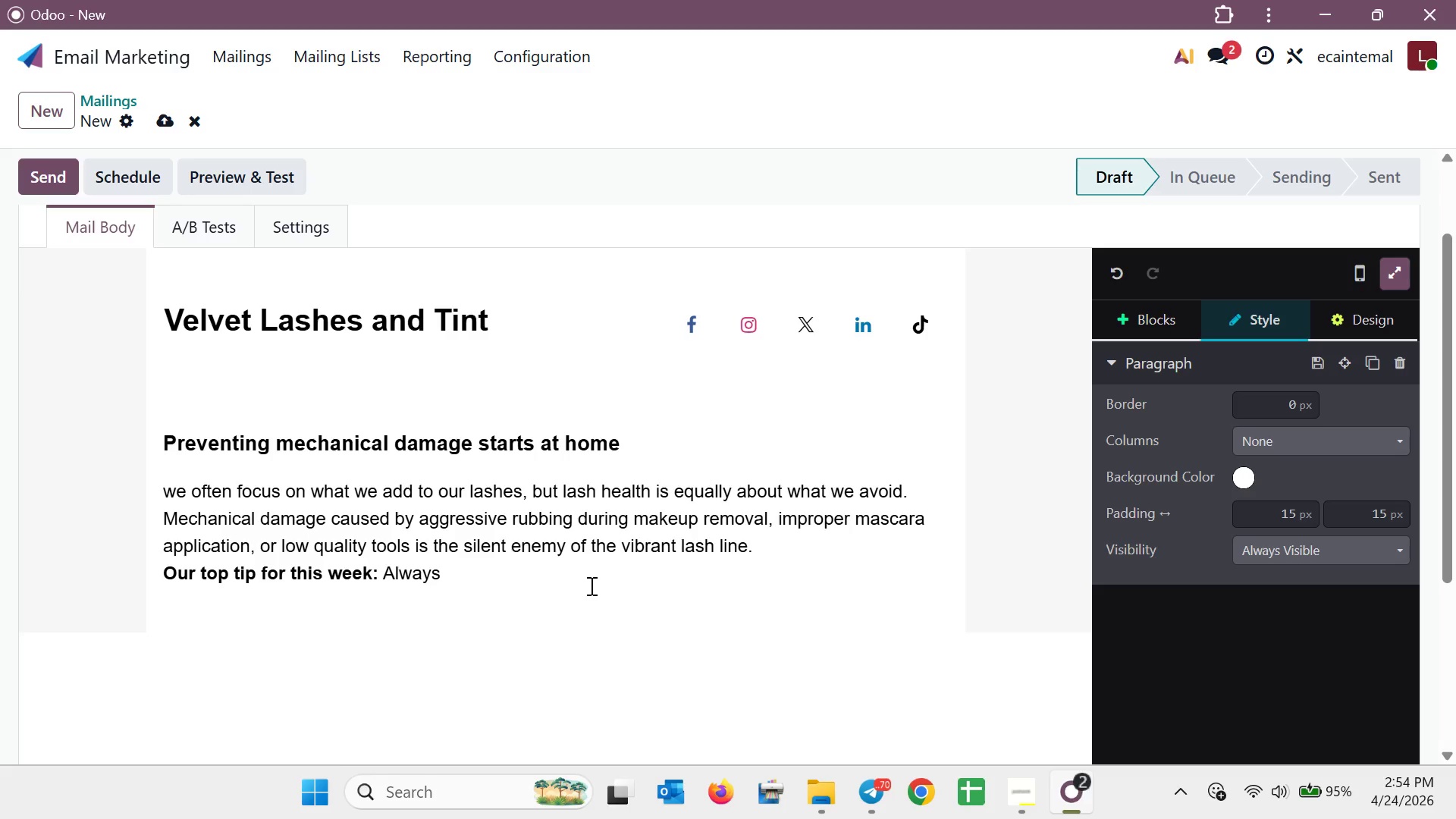 
hold_key(key=H, duration=0.33)
 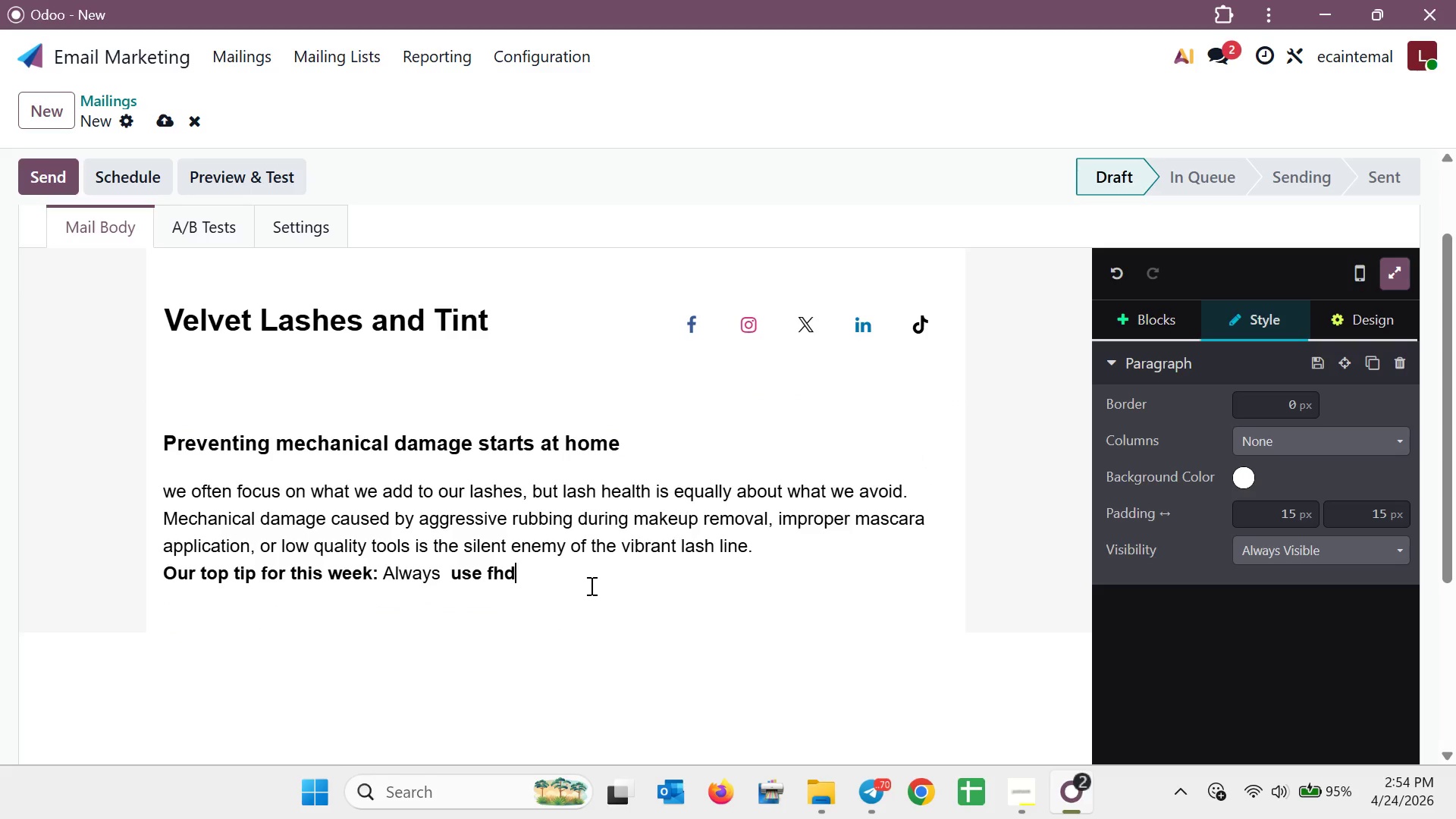 
double_click([238, 246])
 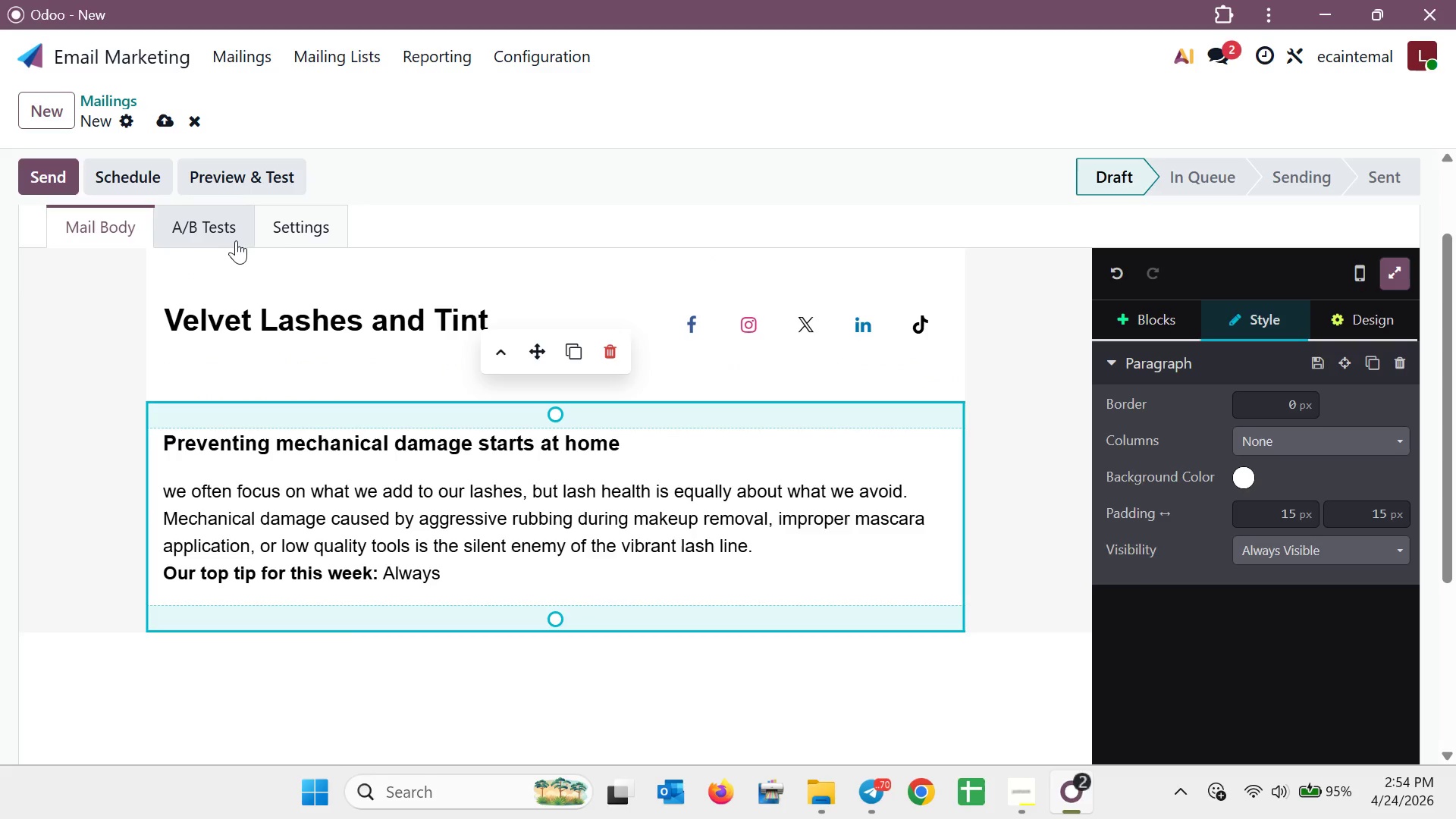 
left_click([236, 240])
 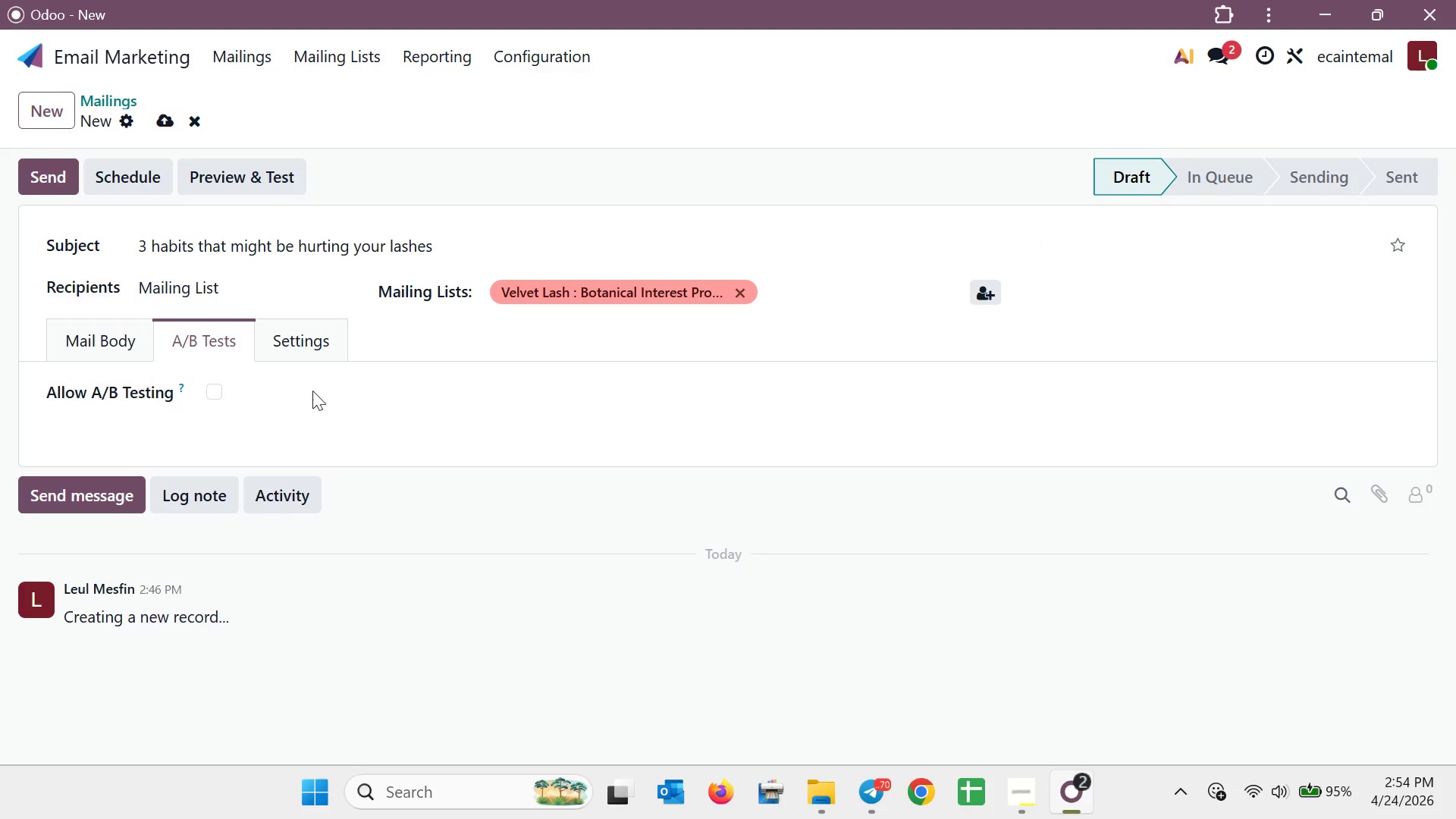 
left_click([80, 342])
 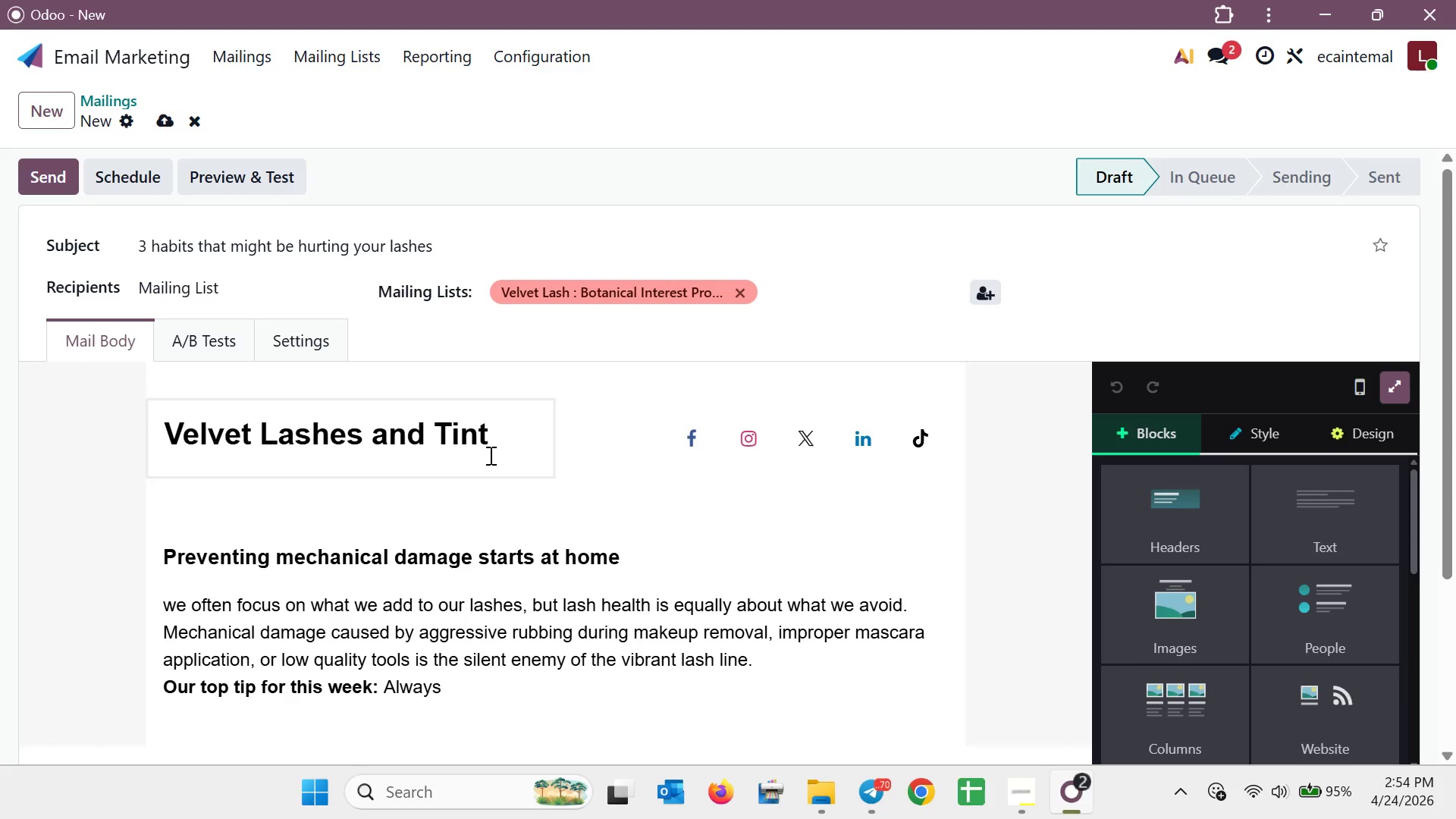 
scroll: coordinate [491, 456], scroll_direction: down, amount: 6.0
 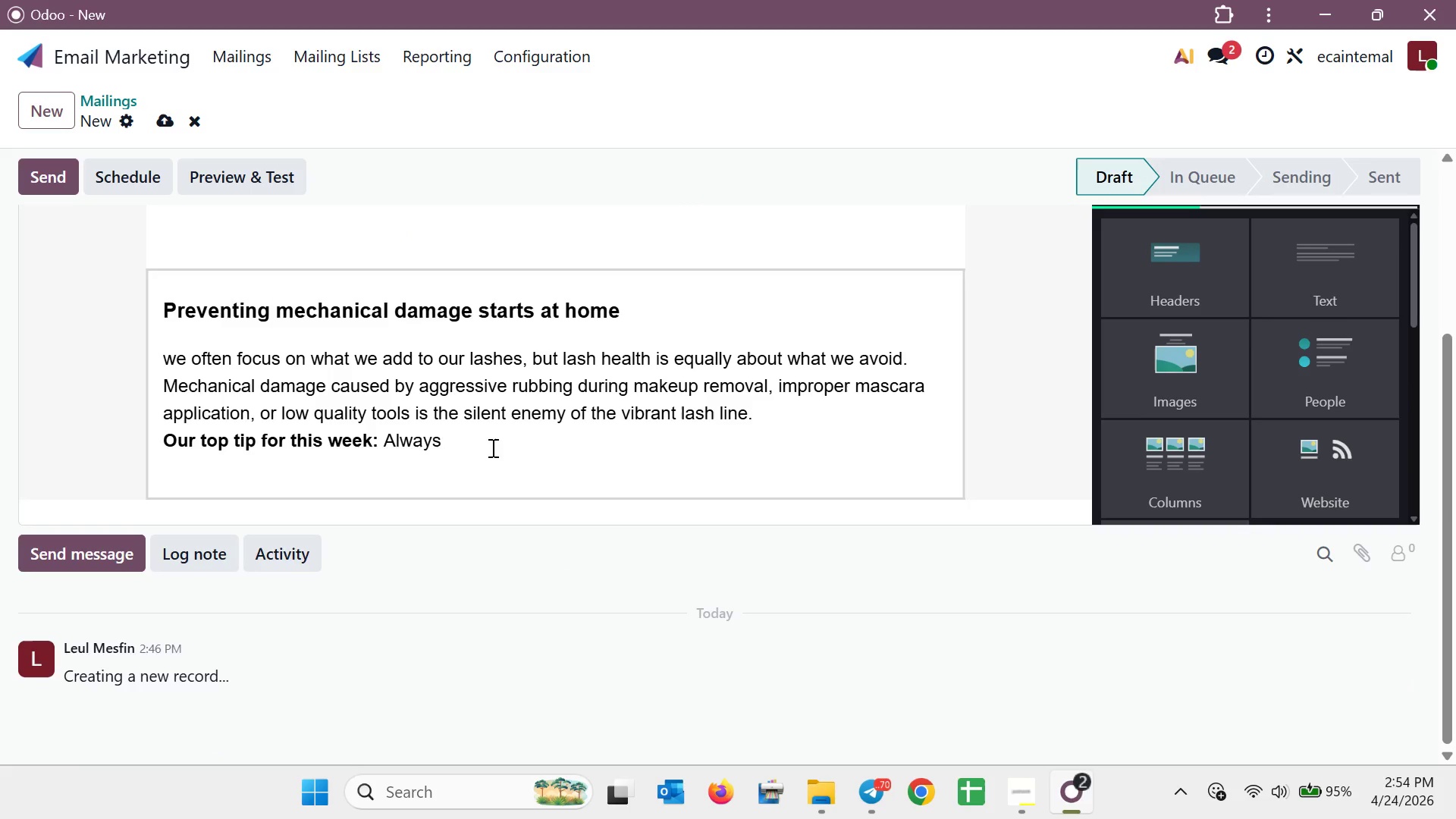 
right_click([470, 444])
 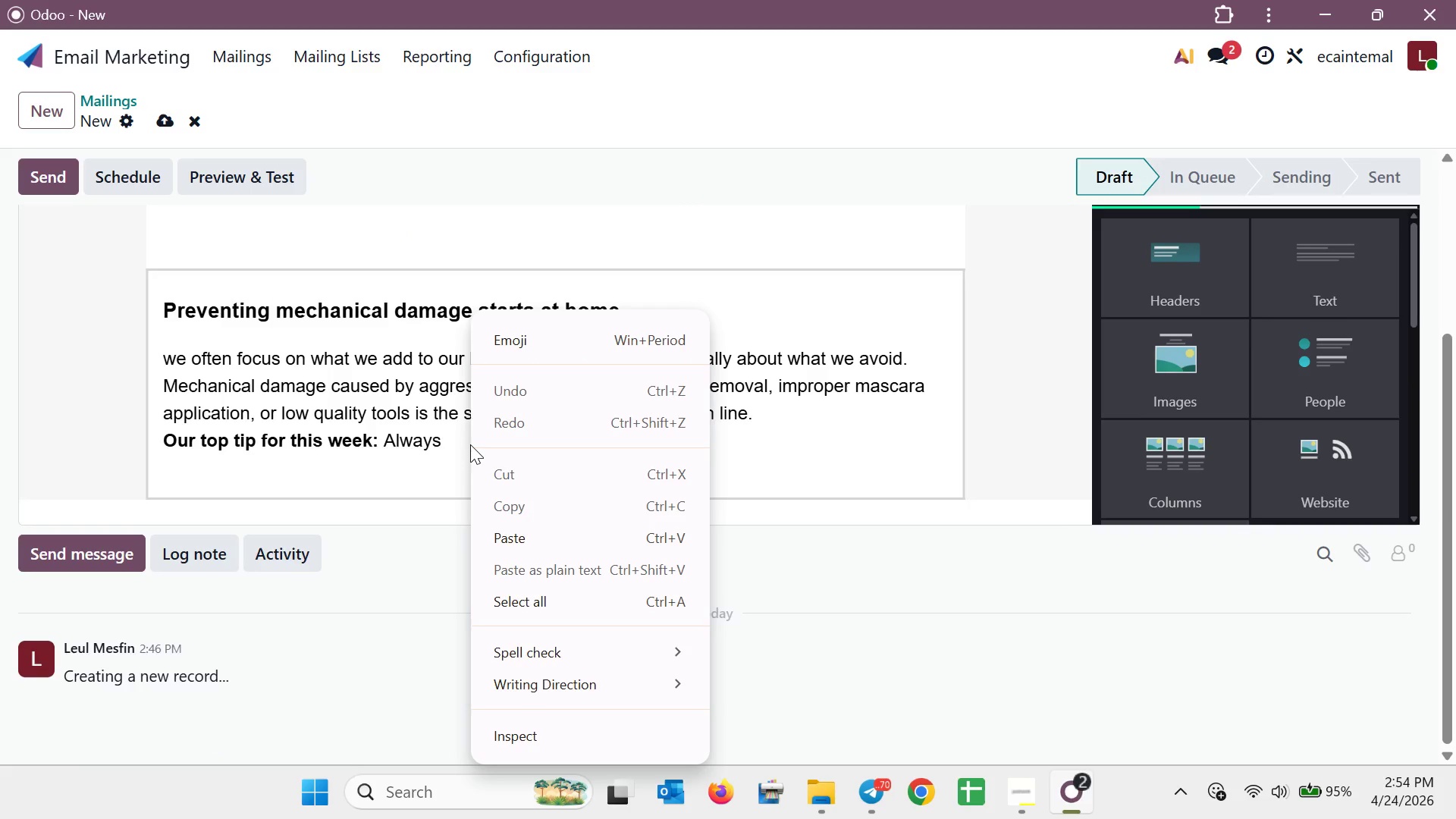 
left_click([470, 444])
 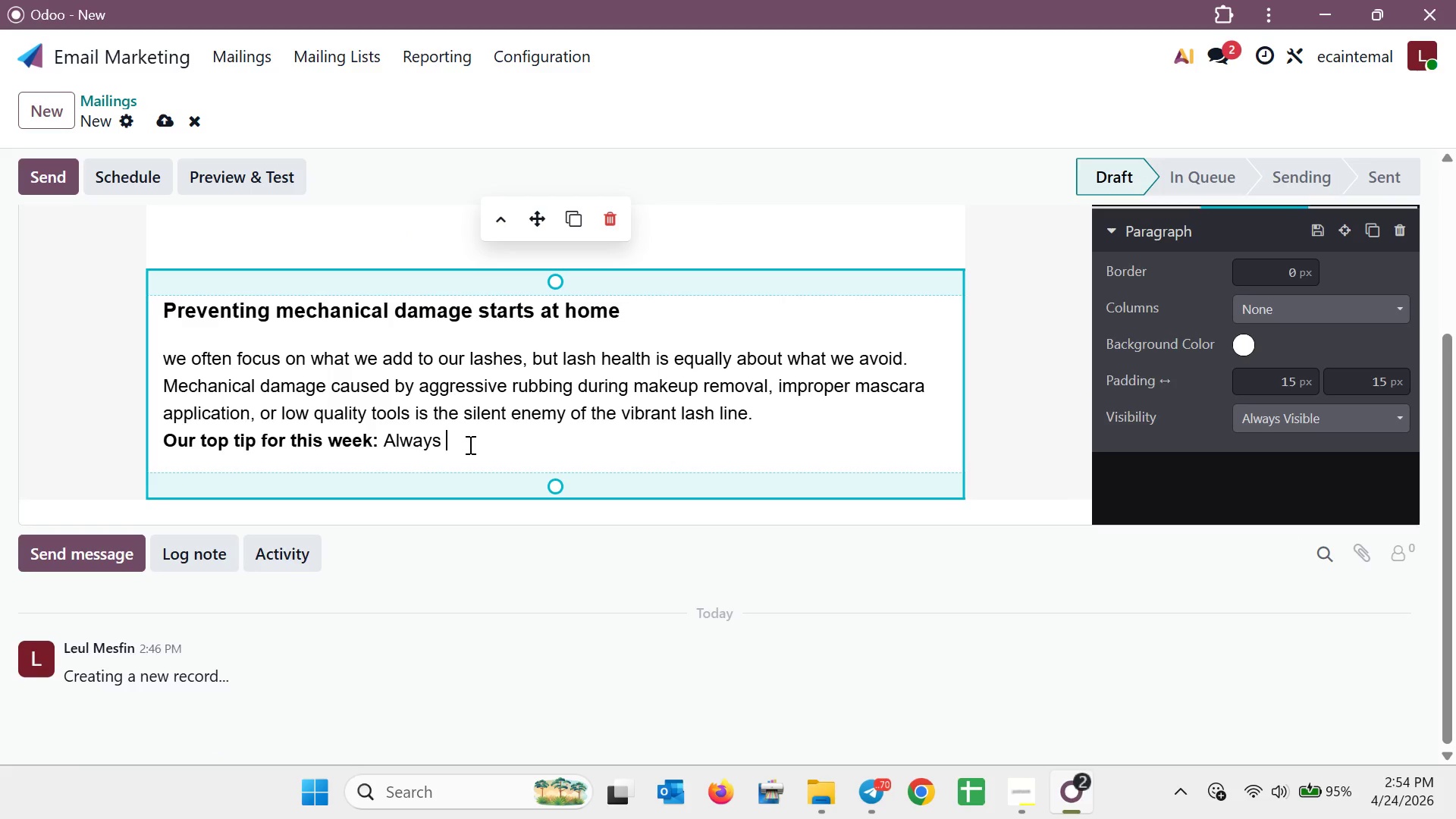 
left_click([469, 444])
 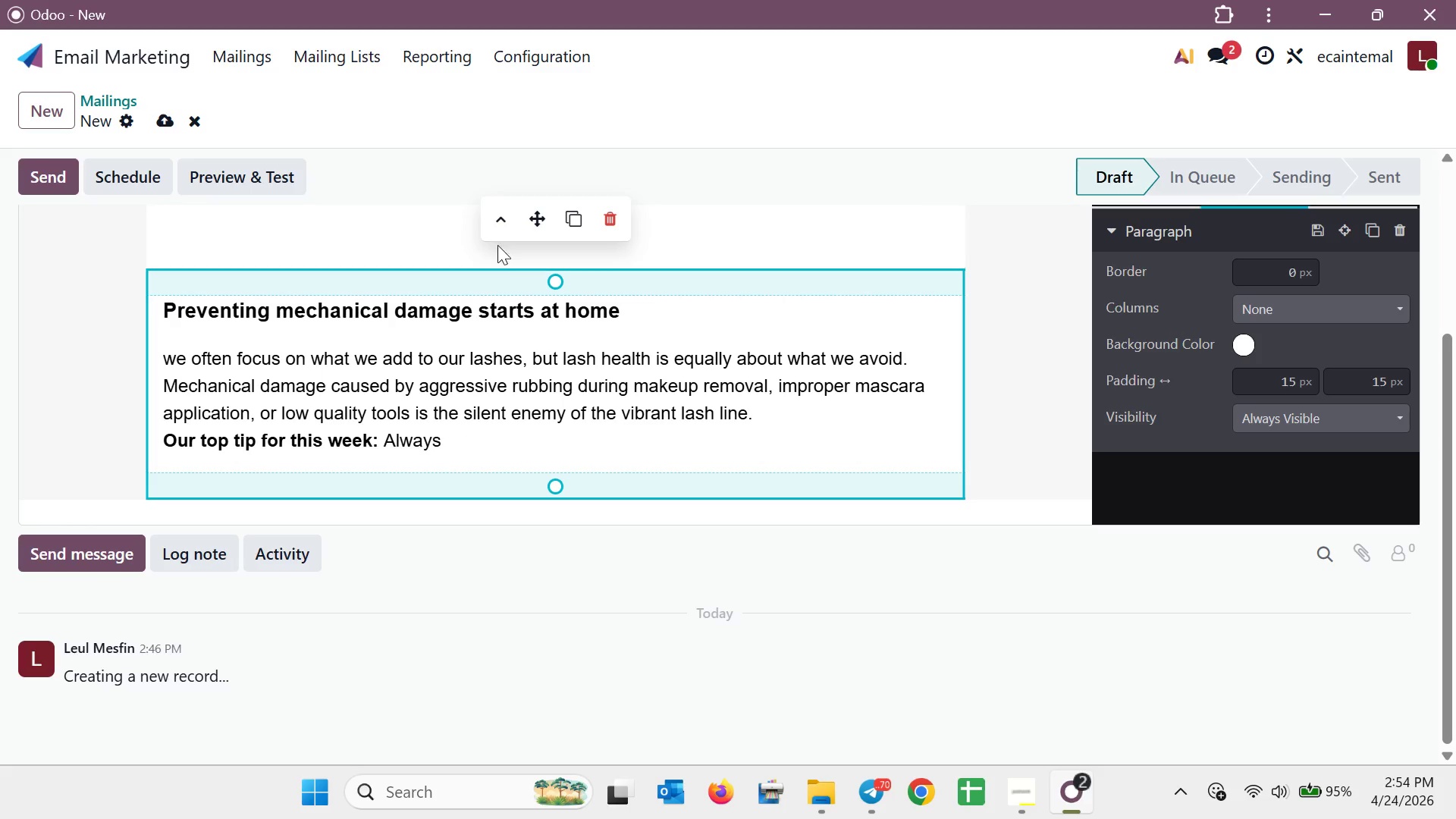 
scroll: coordinate [529, 371], scroll_direction: up, amount: 3.0
 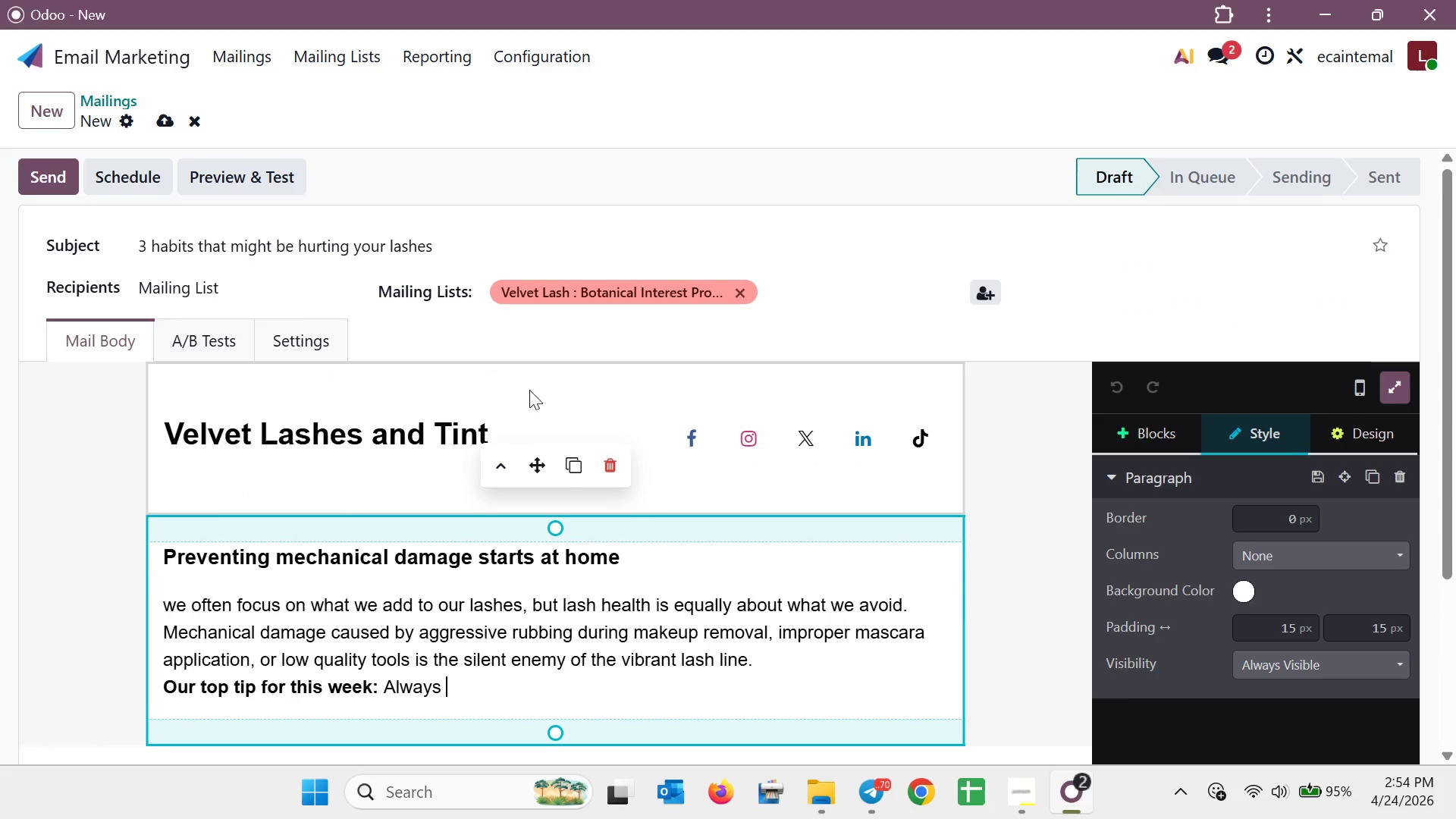 
scroll: coordinate [549, 500], scroll_direction: down, amount: 3.0
 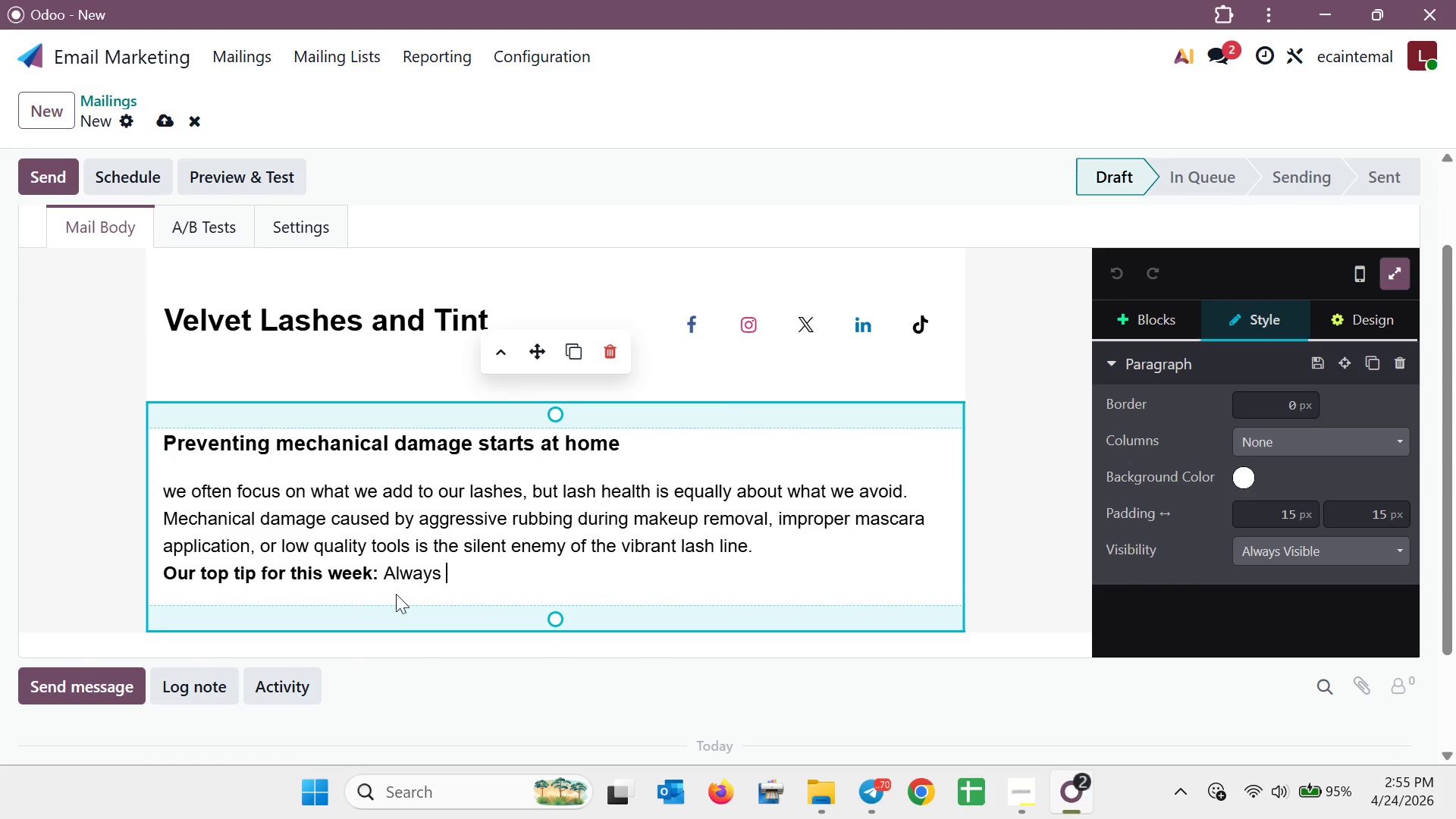 
left_click_drag(start_coordinate=[386, 576], to_coordinate=[689, 587])
 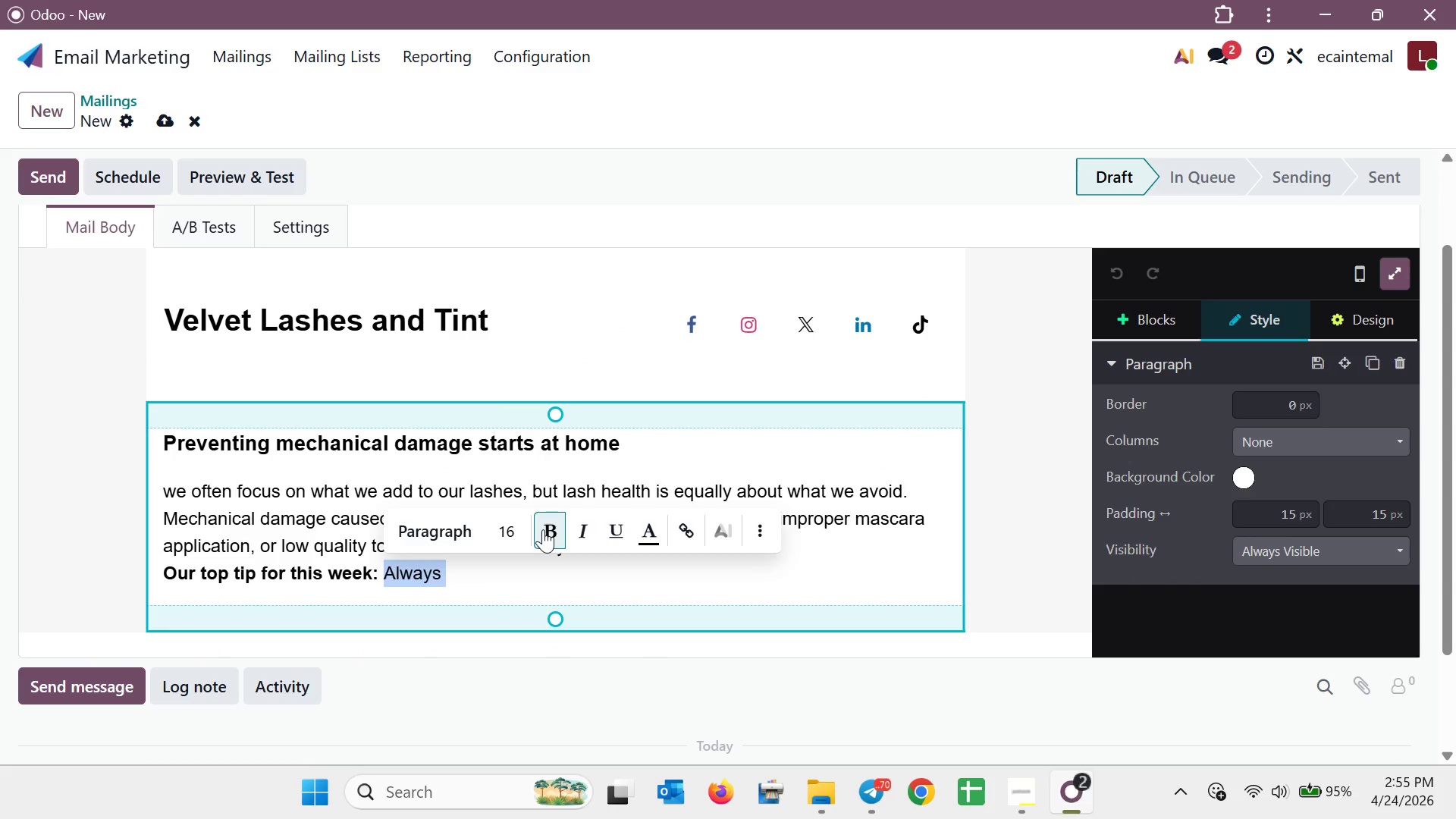 
double_click([543, 529])
 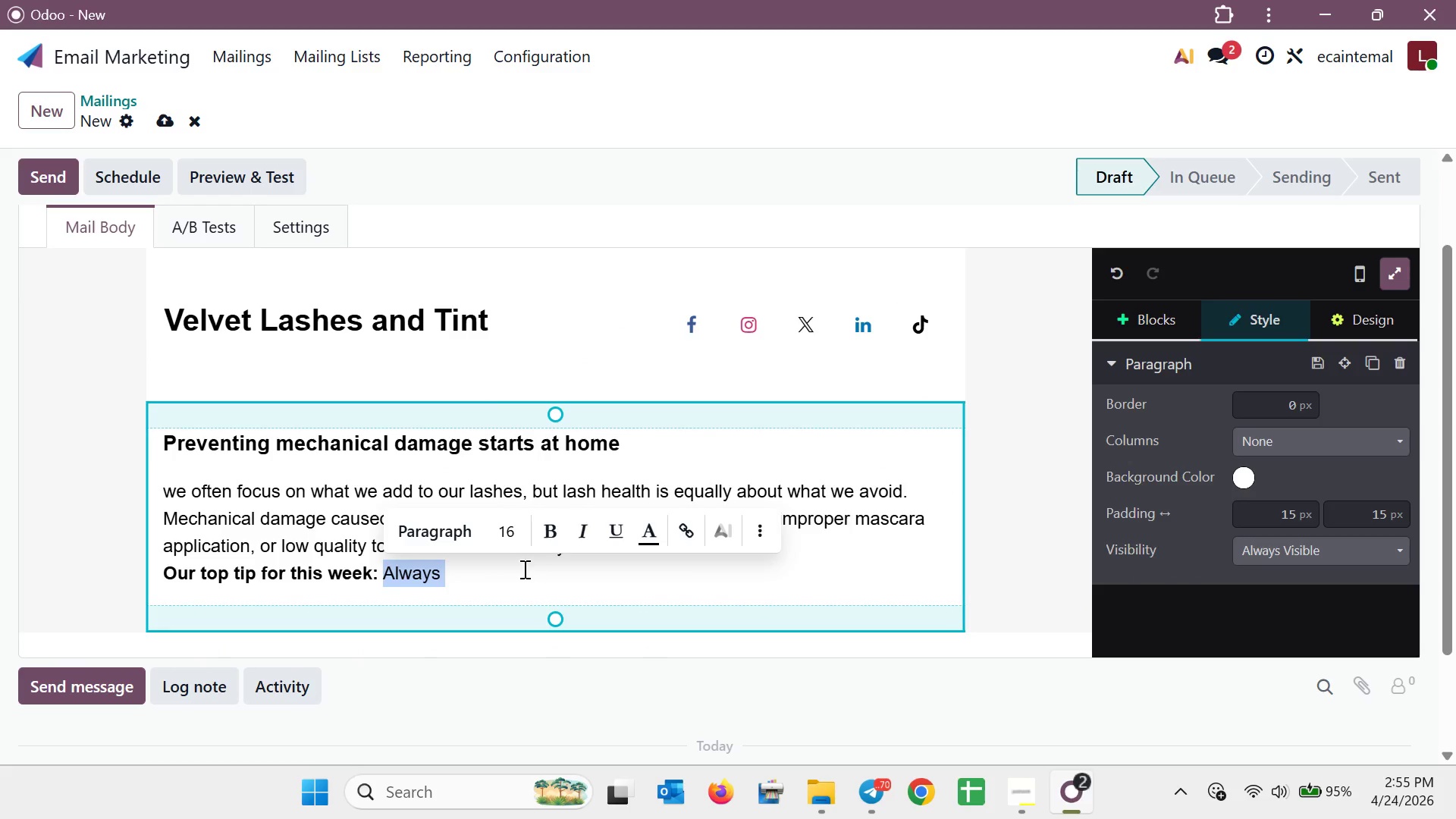 
left_click([522, 571])
 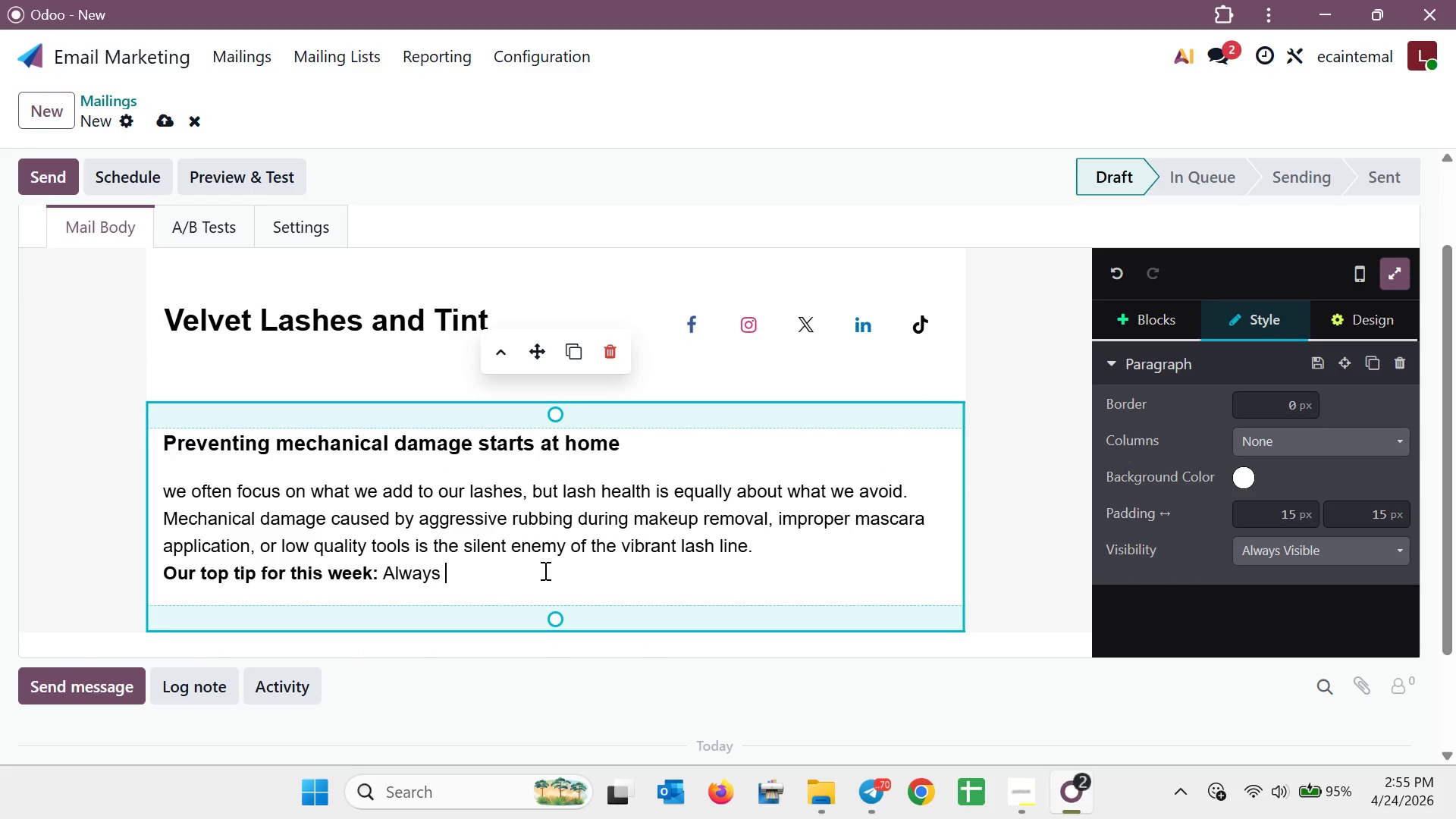 
type(use )
 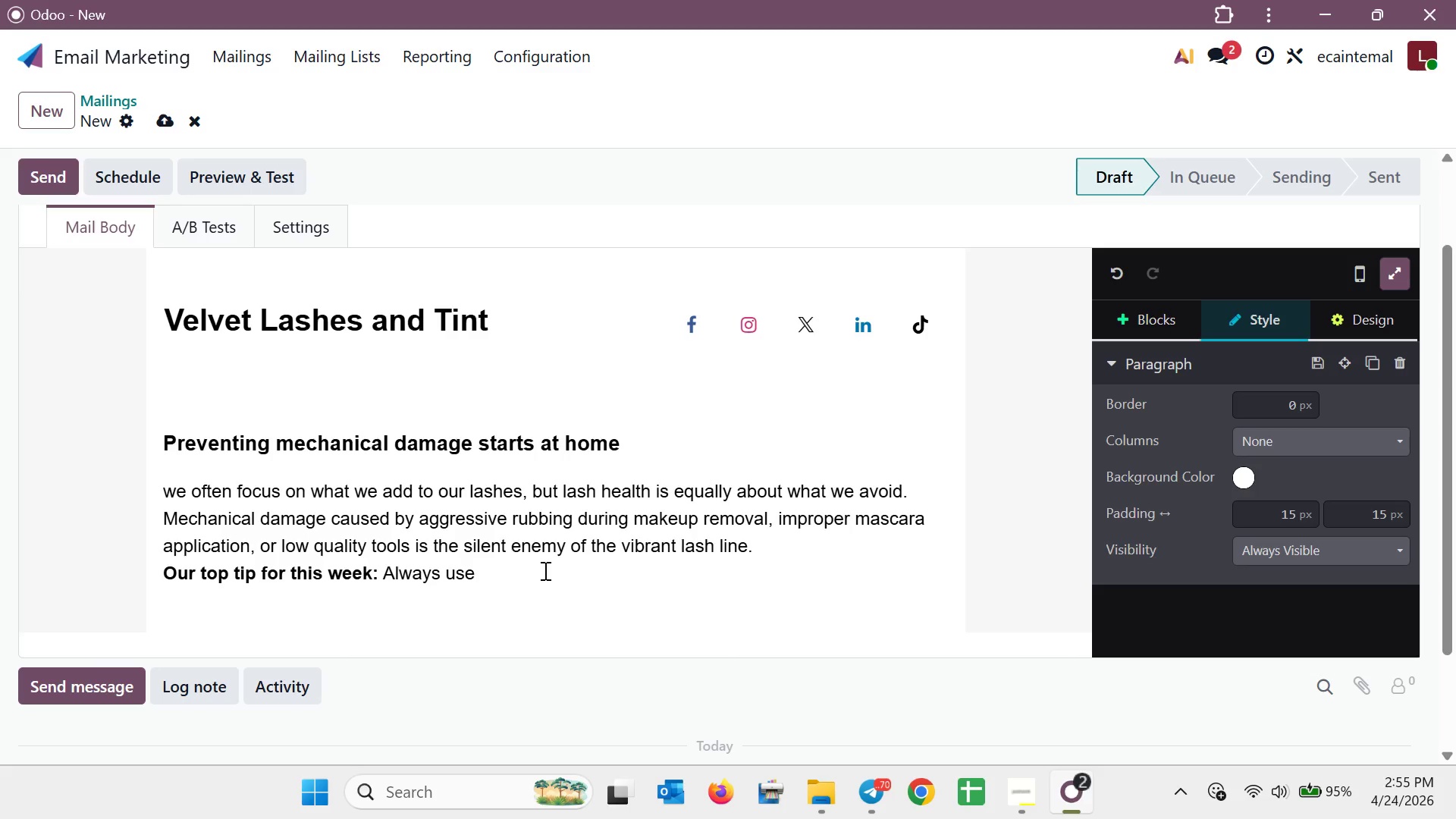 
type(a gentek)
key(Backspace)
type(l ,oil )
 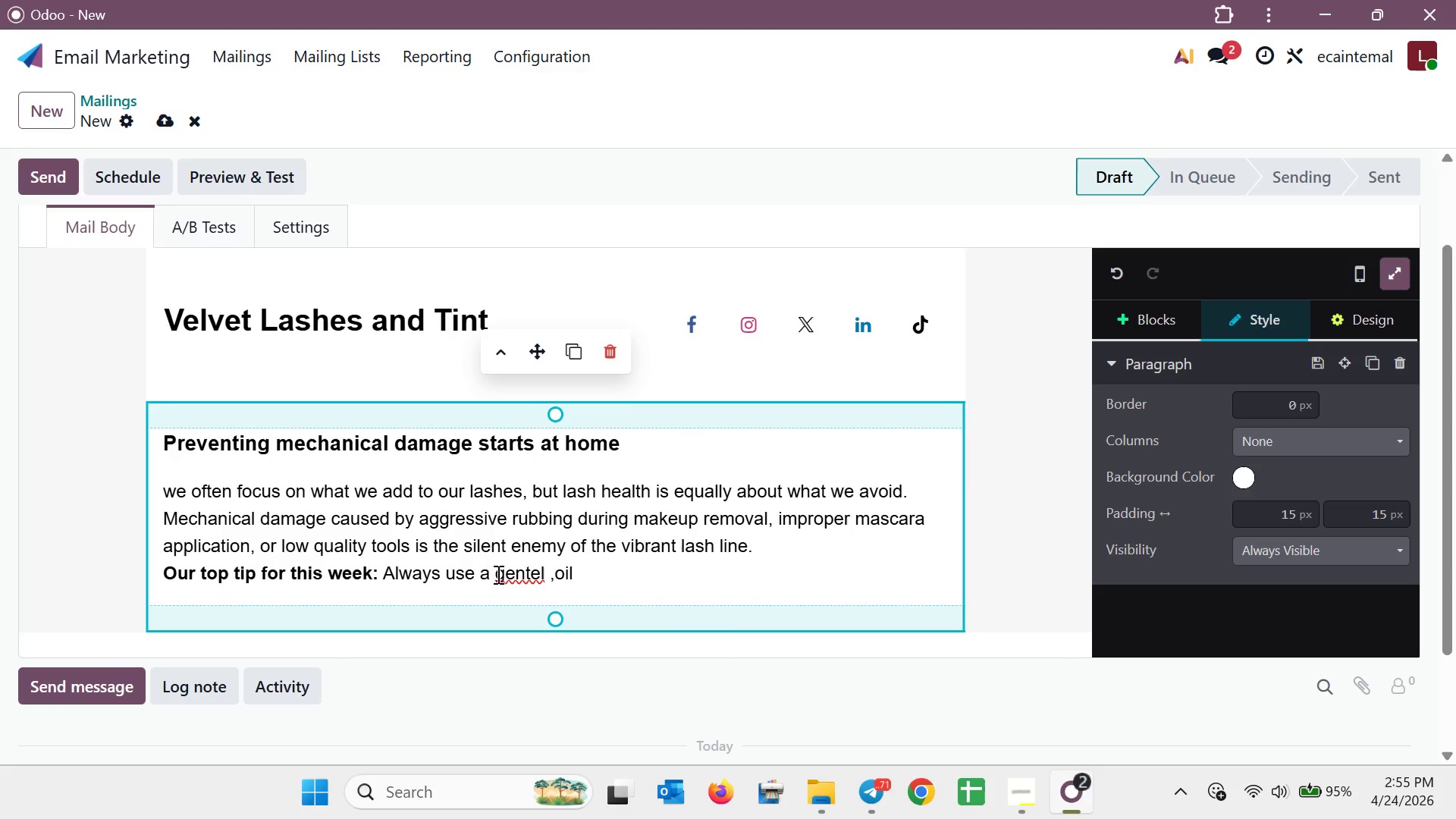 
wait(5.11)
 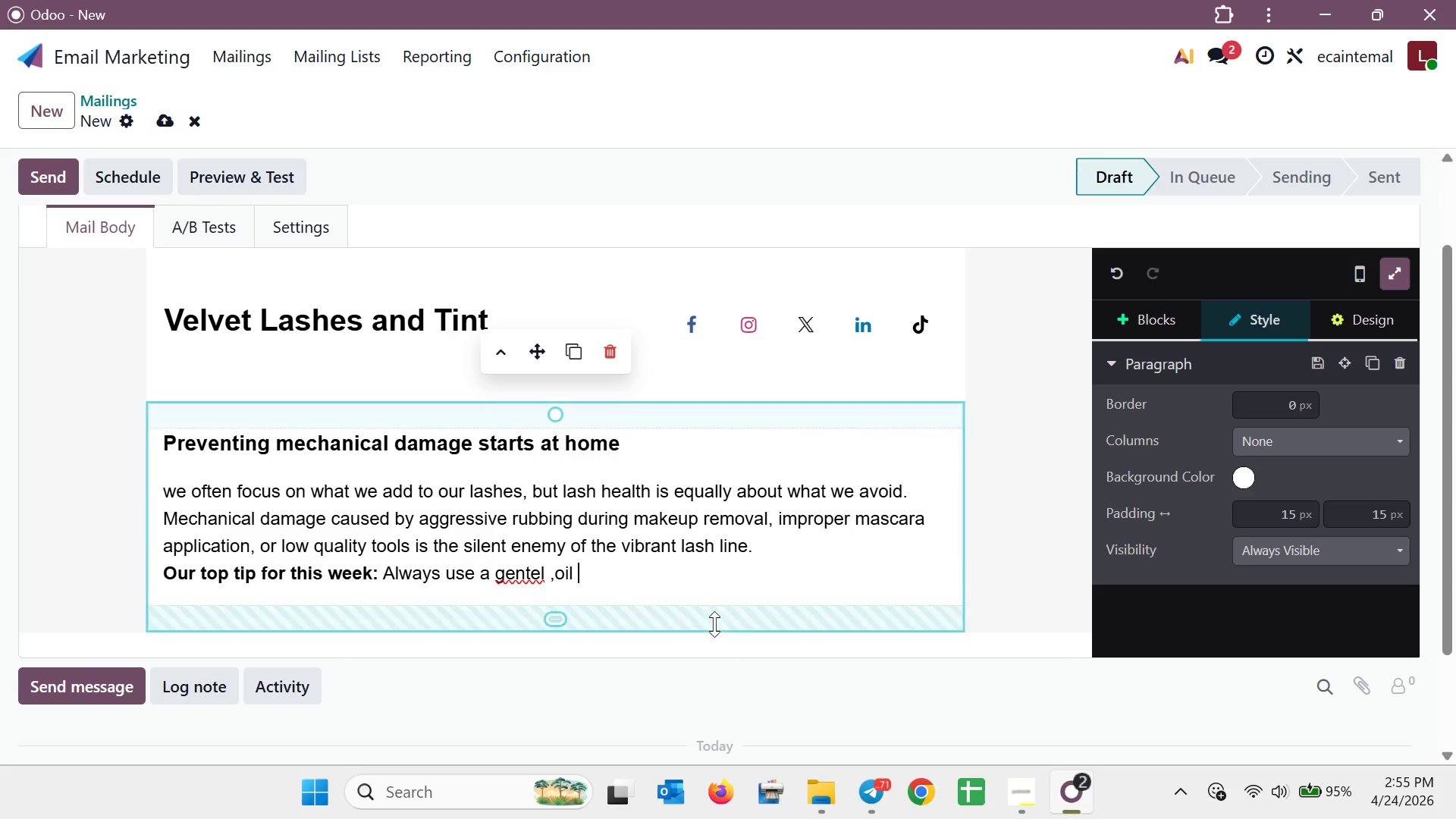 
left_click([537, 585])
 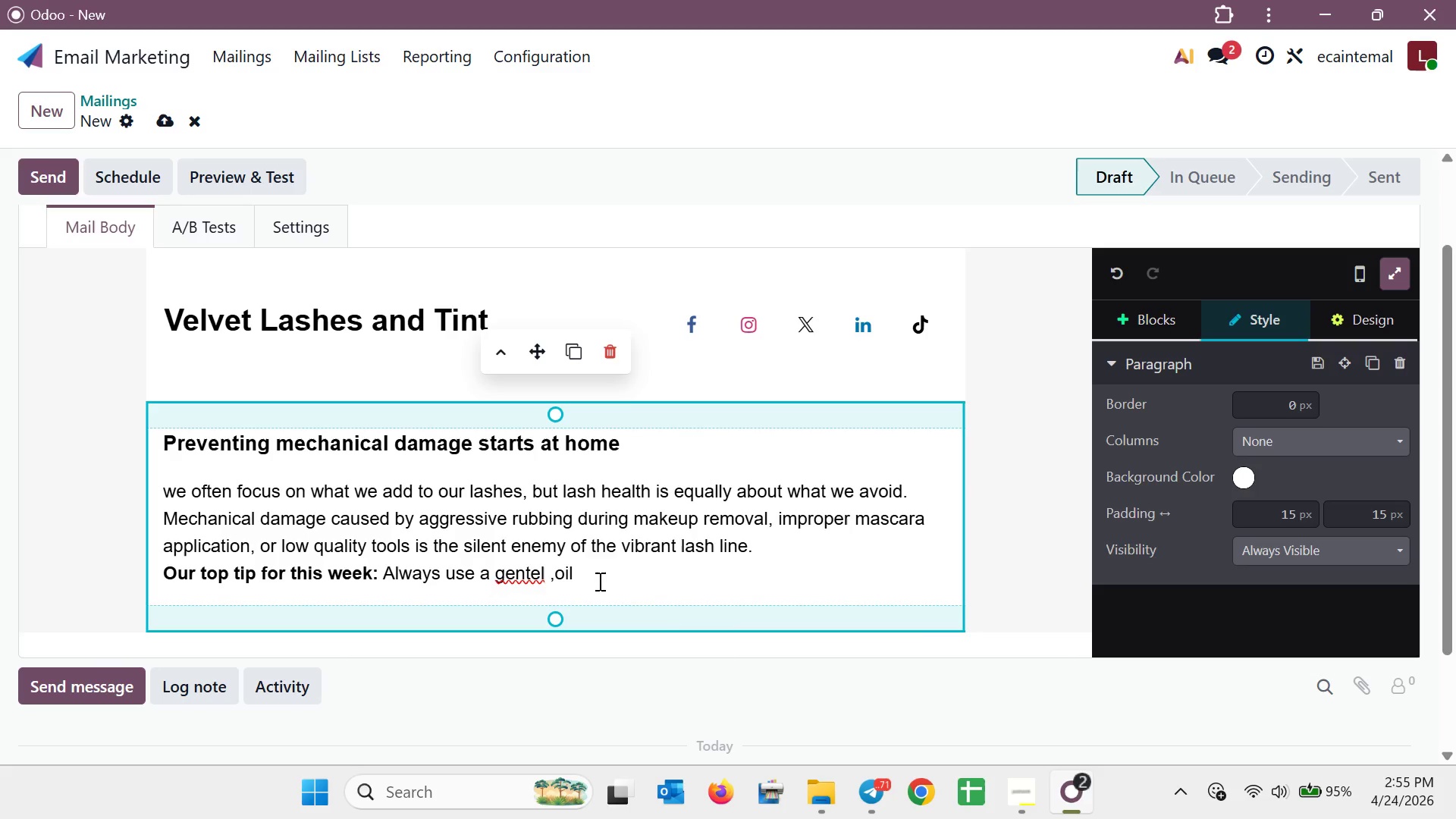 
key(Backspace)
 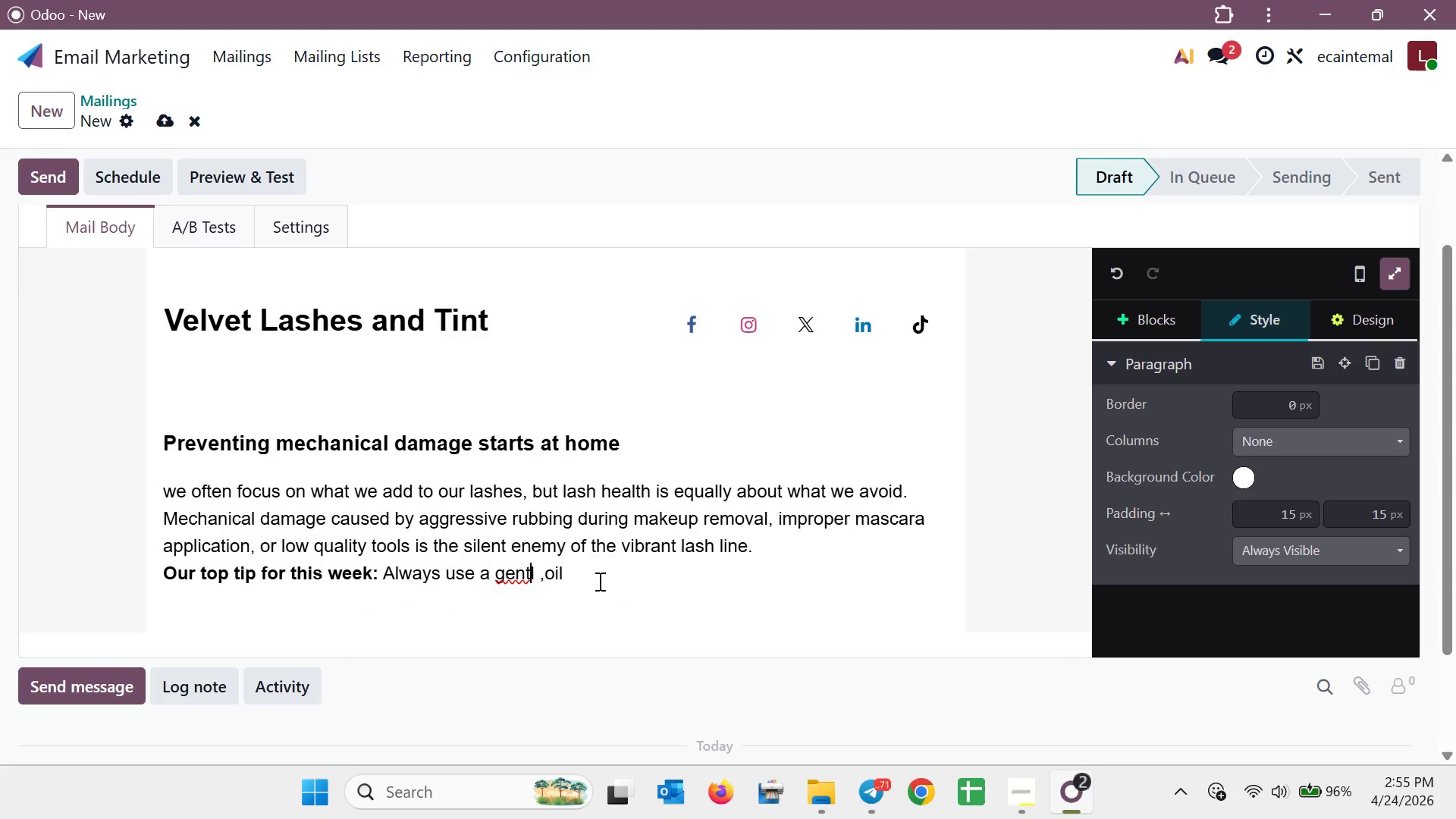 
key(ArrowRight)
 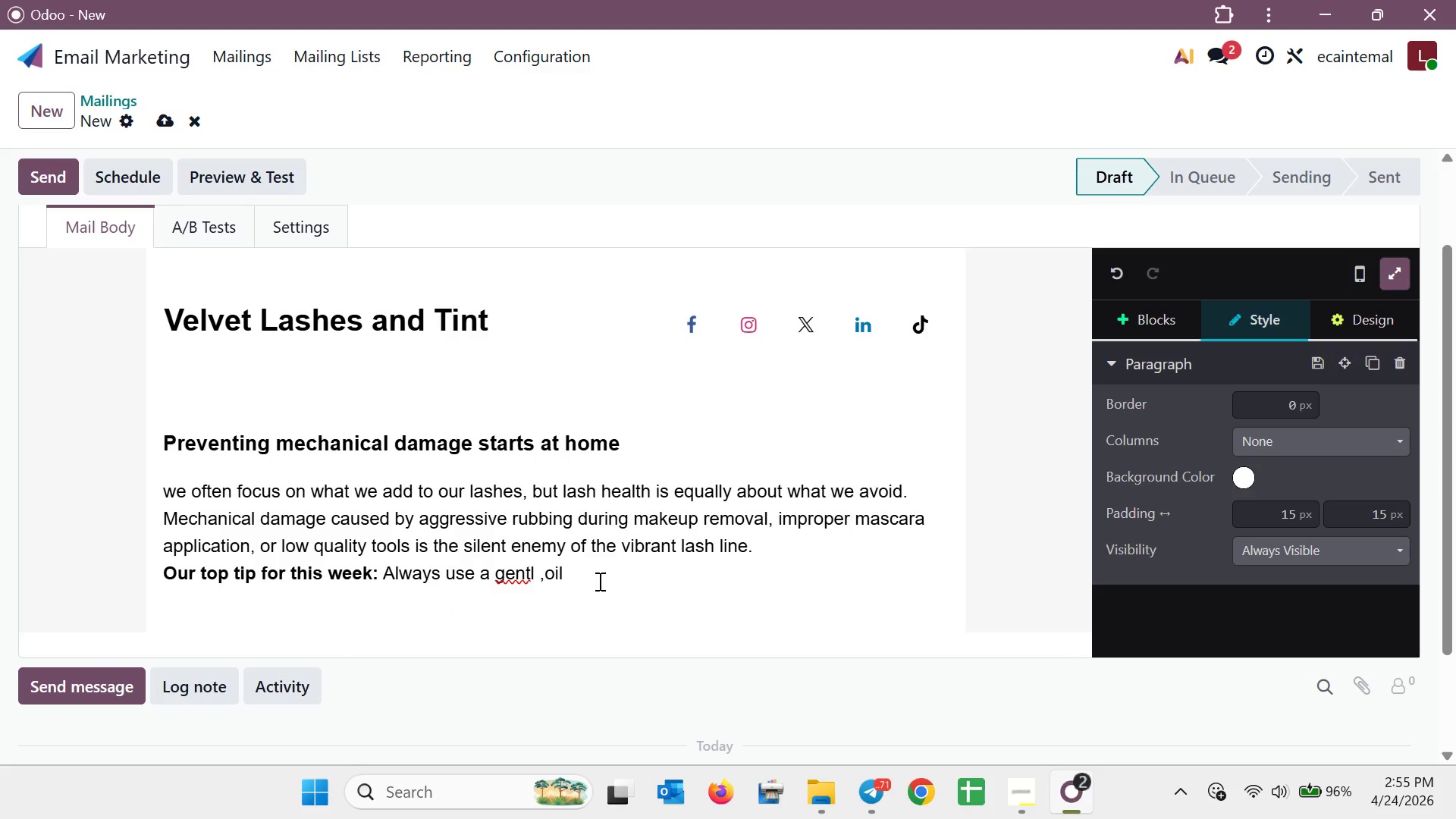 
key(E)
 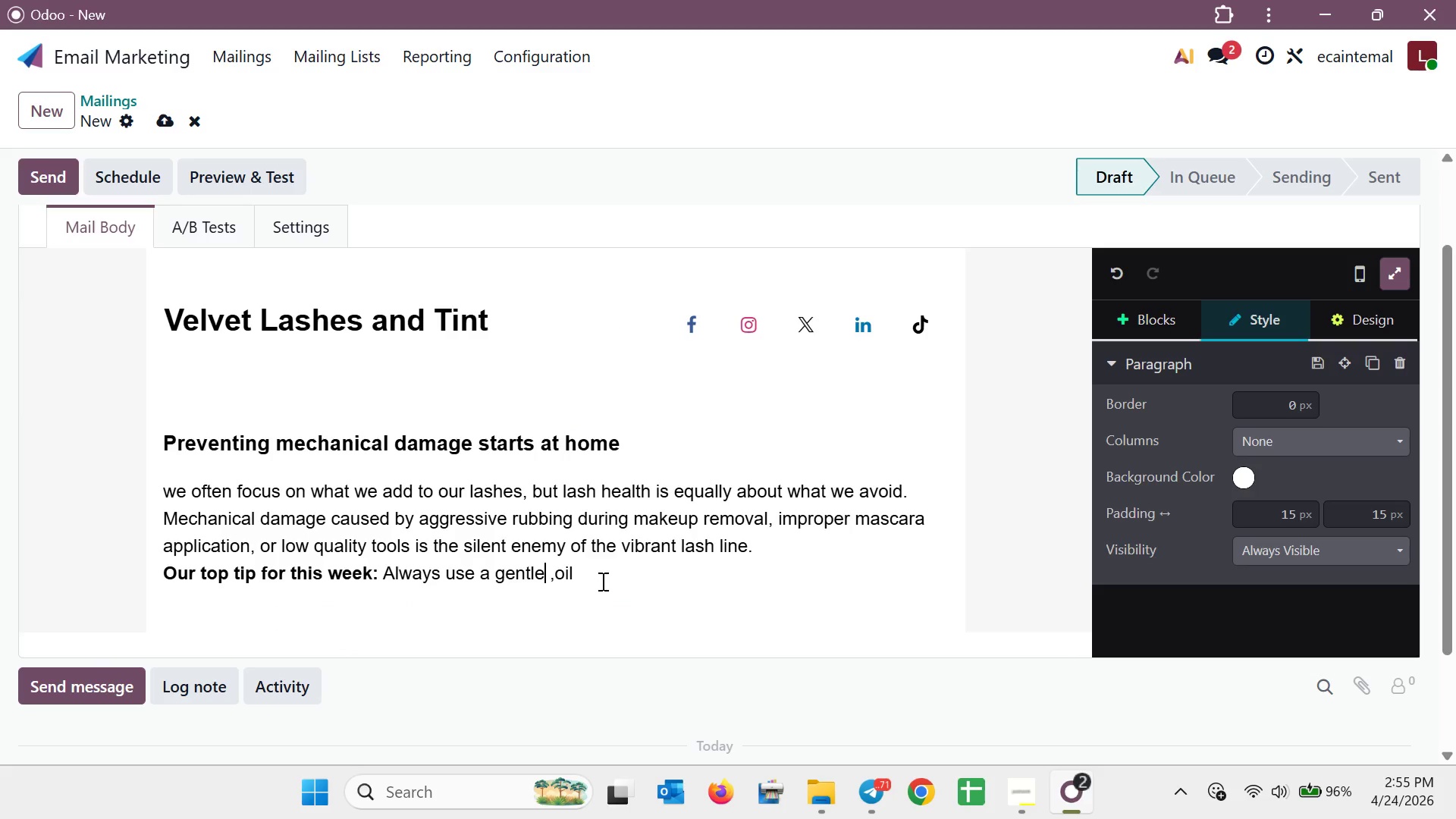 
left_click([680, 585])
 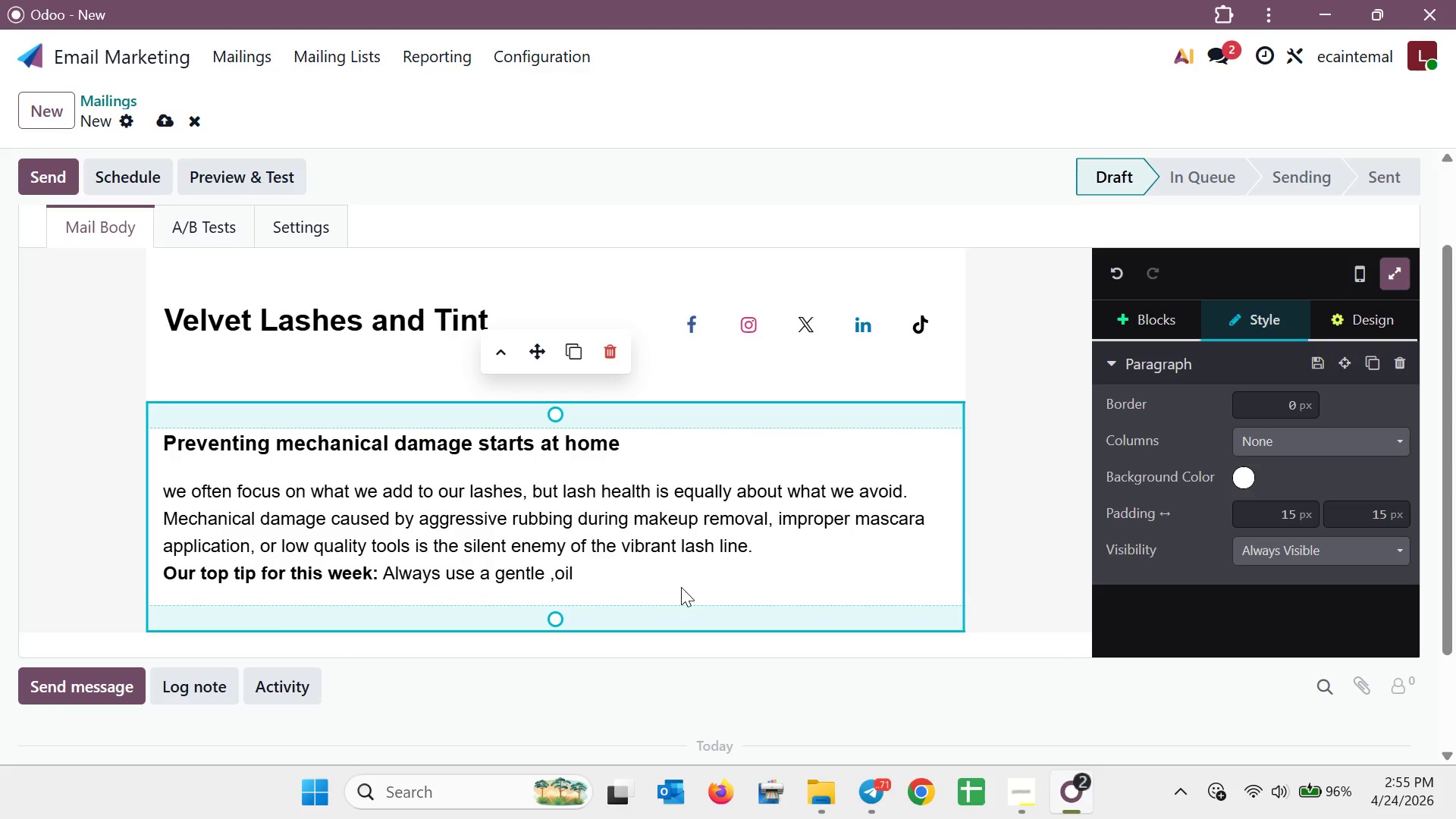 
type(free l)
key(Backspace)
type(cleaner and avoid p)
 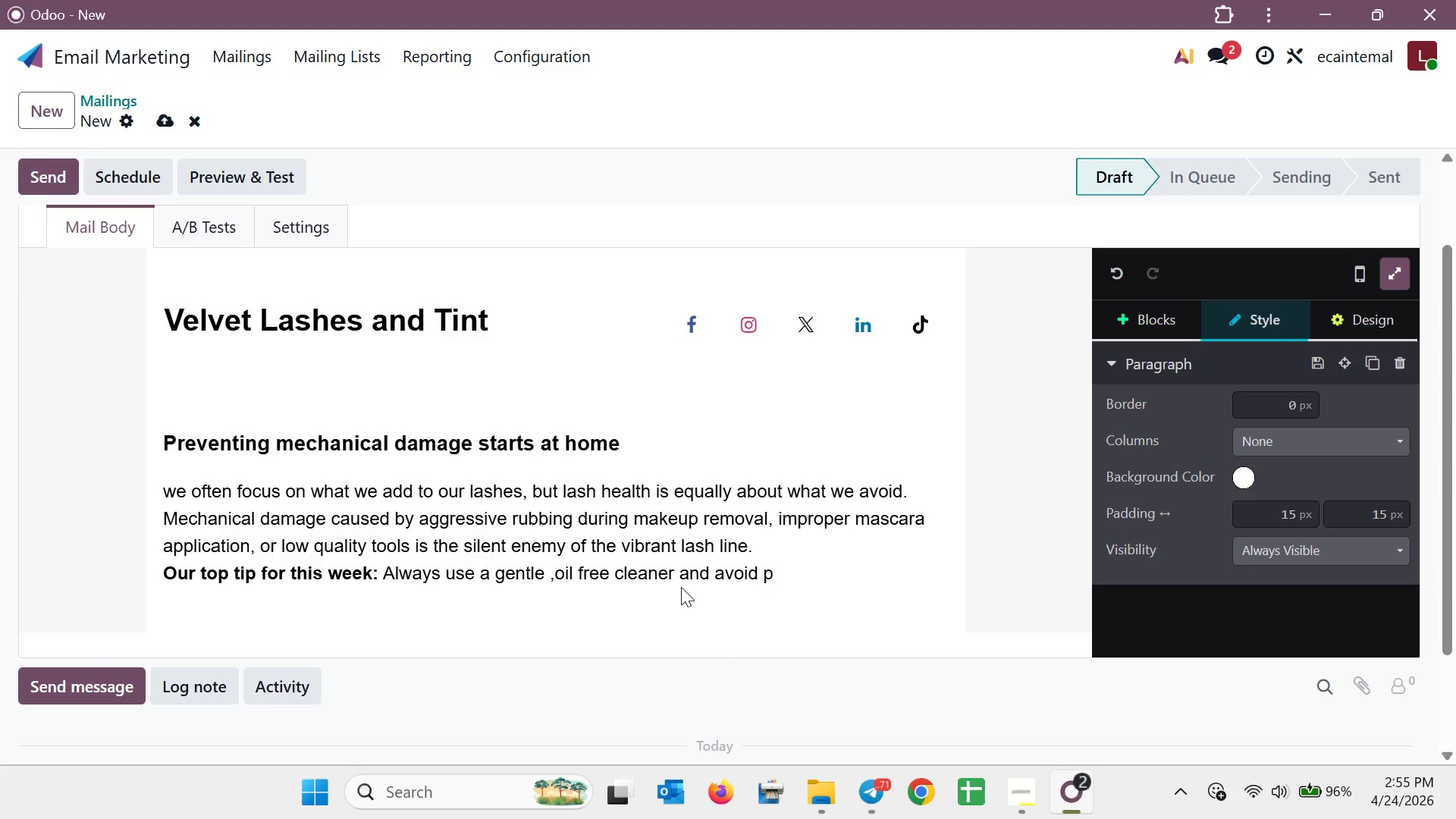 
type(mping )
 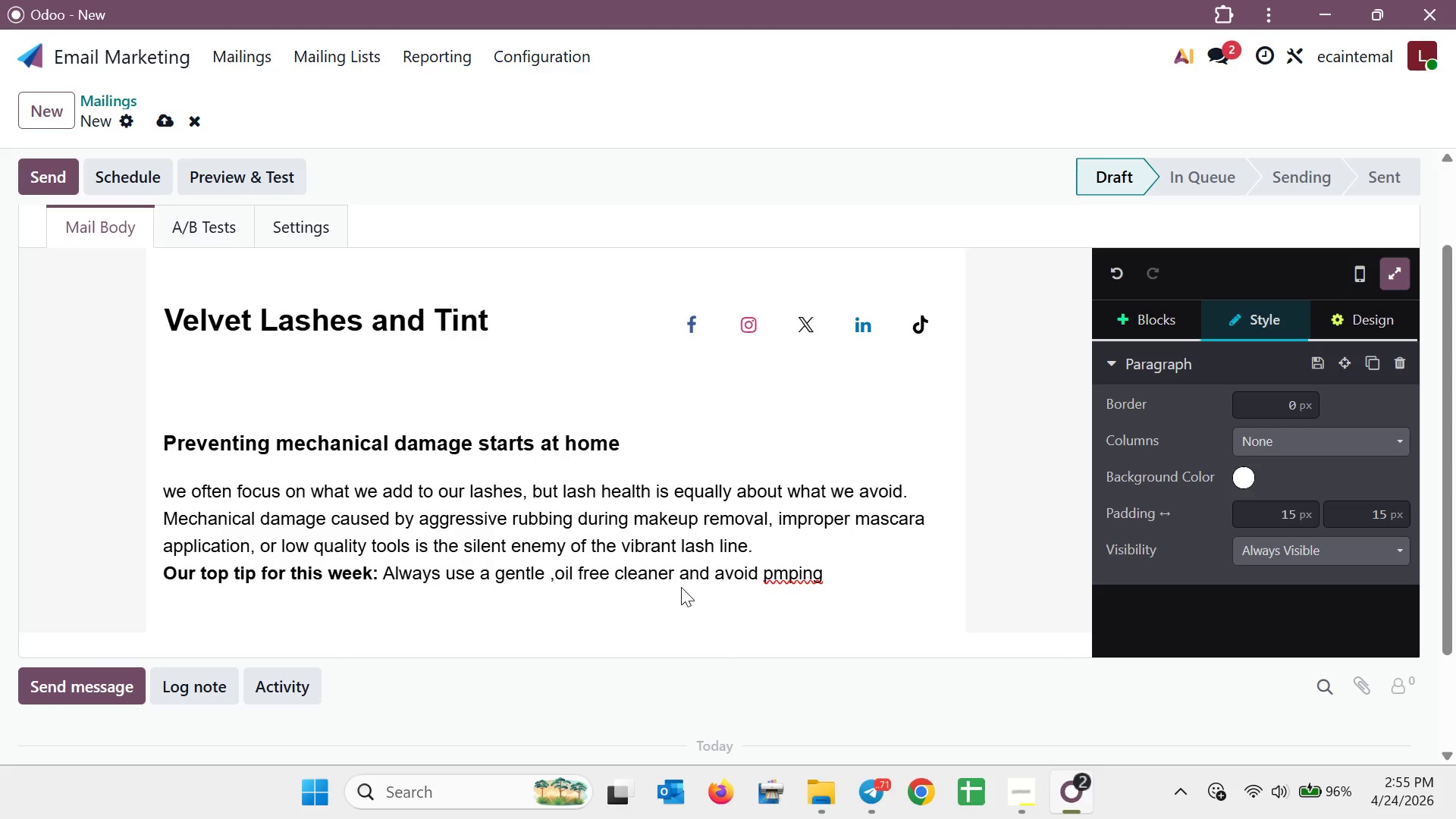 
key(ArrowLeft)
 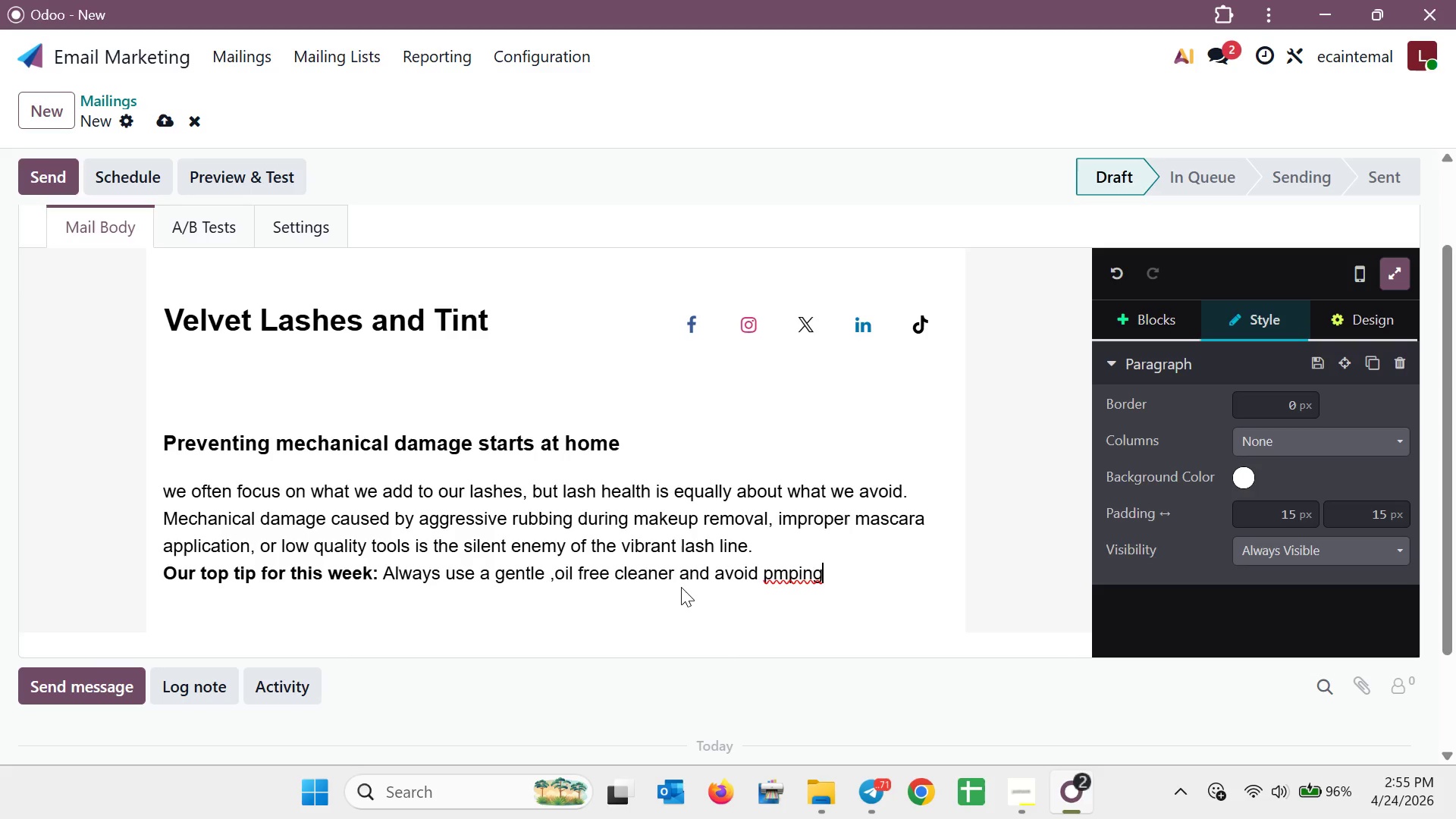 
key(ArrowLeft)
 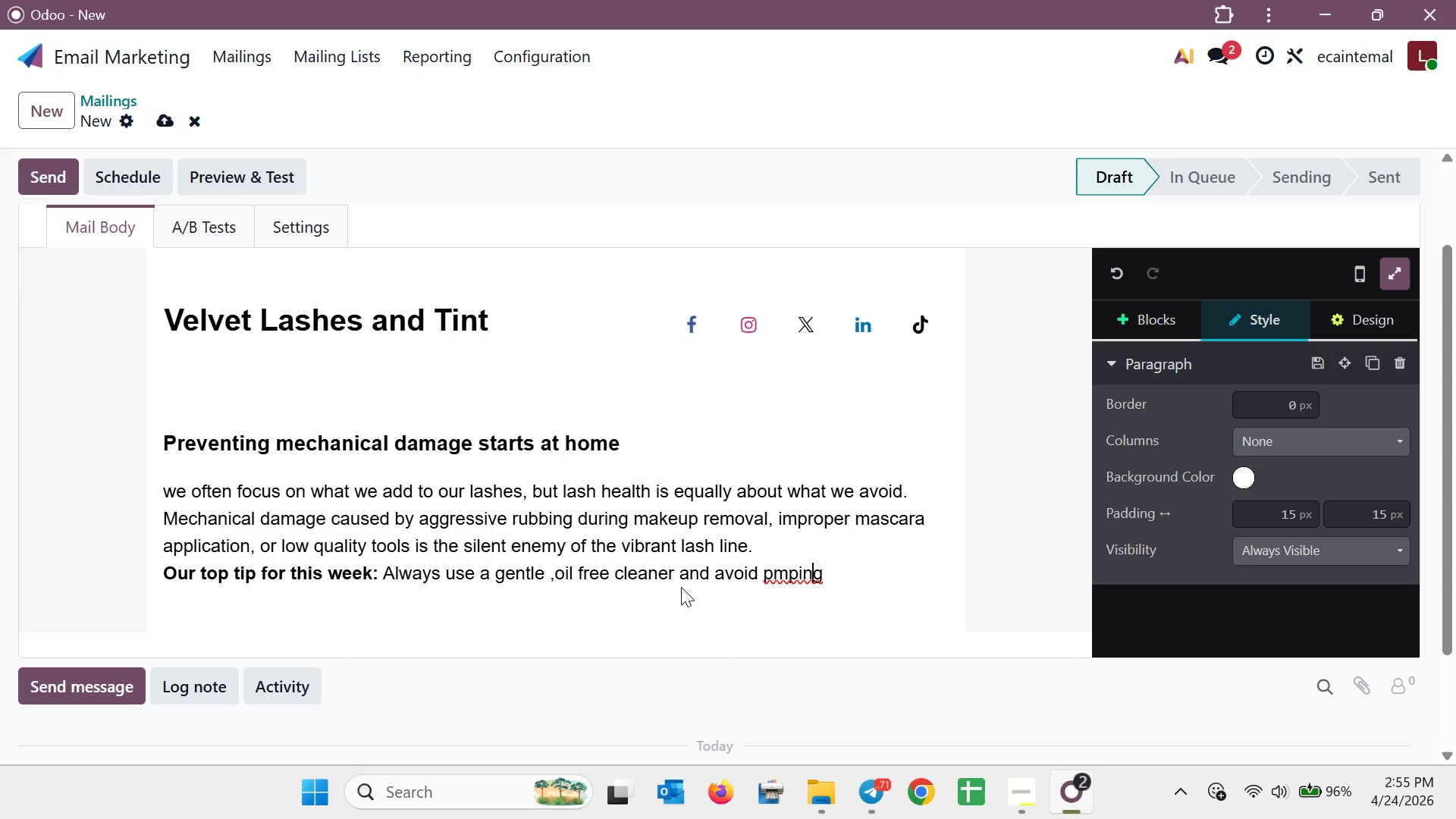 
key(ArrowLeft)
 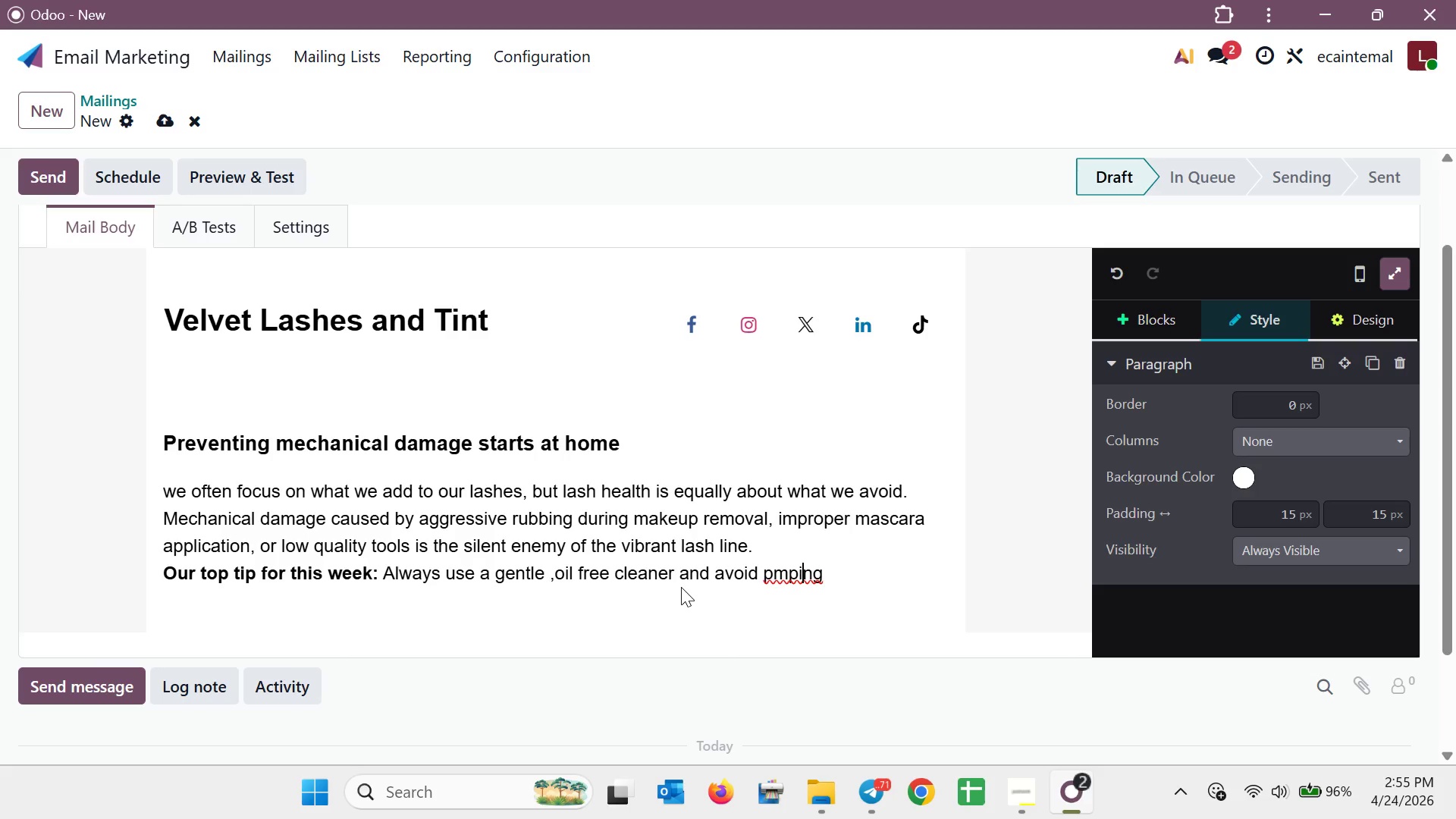 
key(ArrowLeft)
 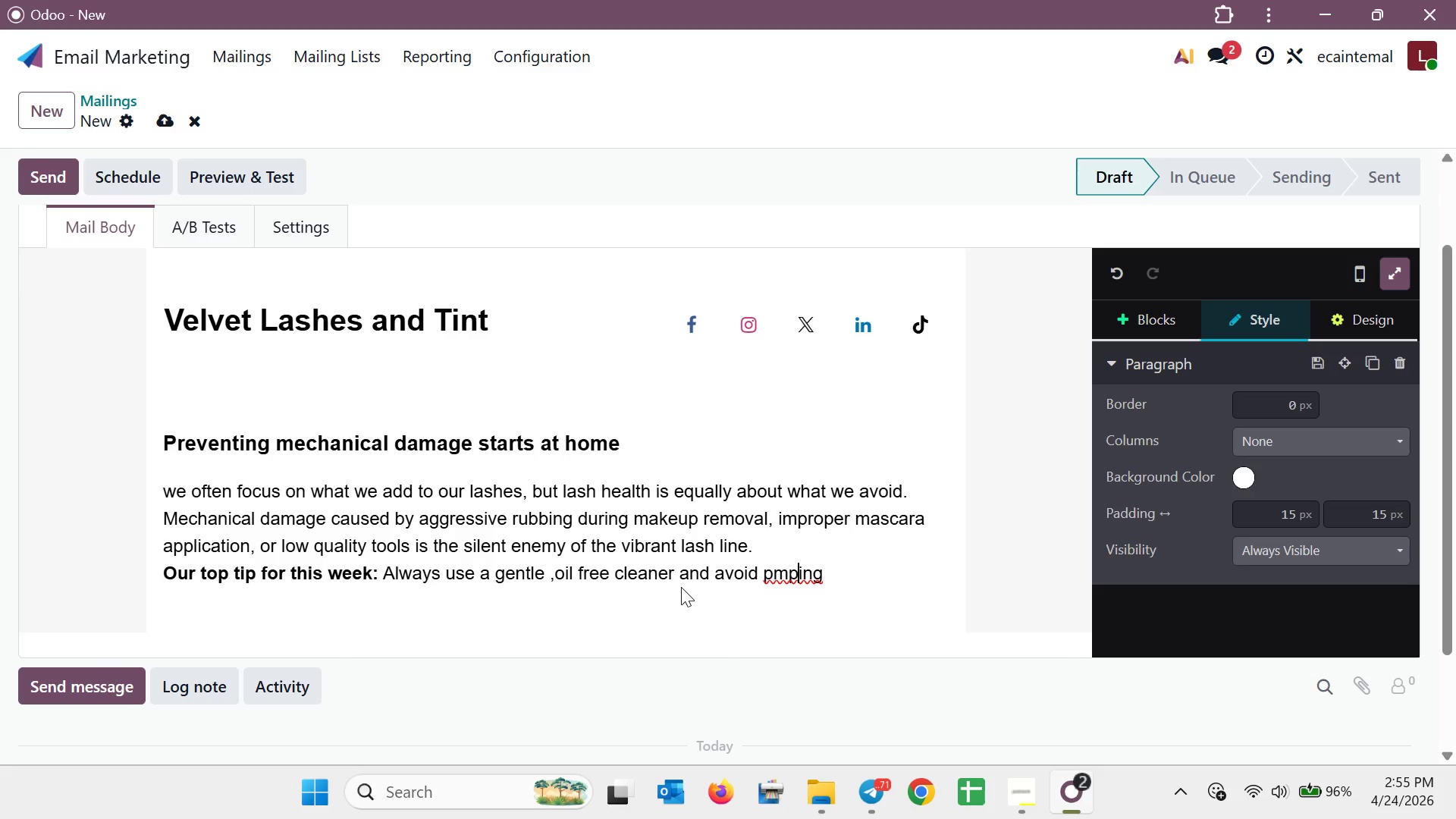 
key(ArrowLeft)
 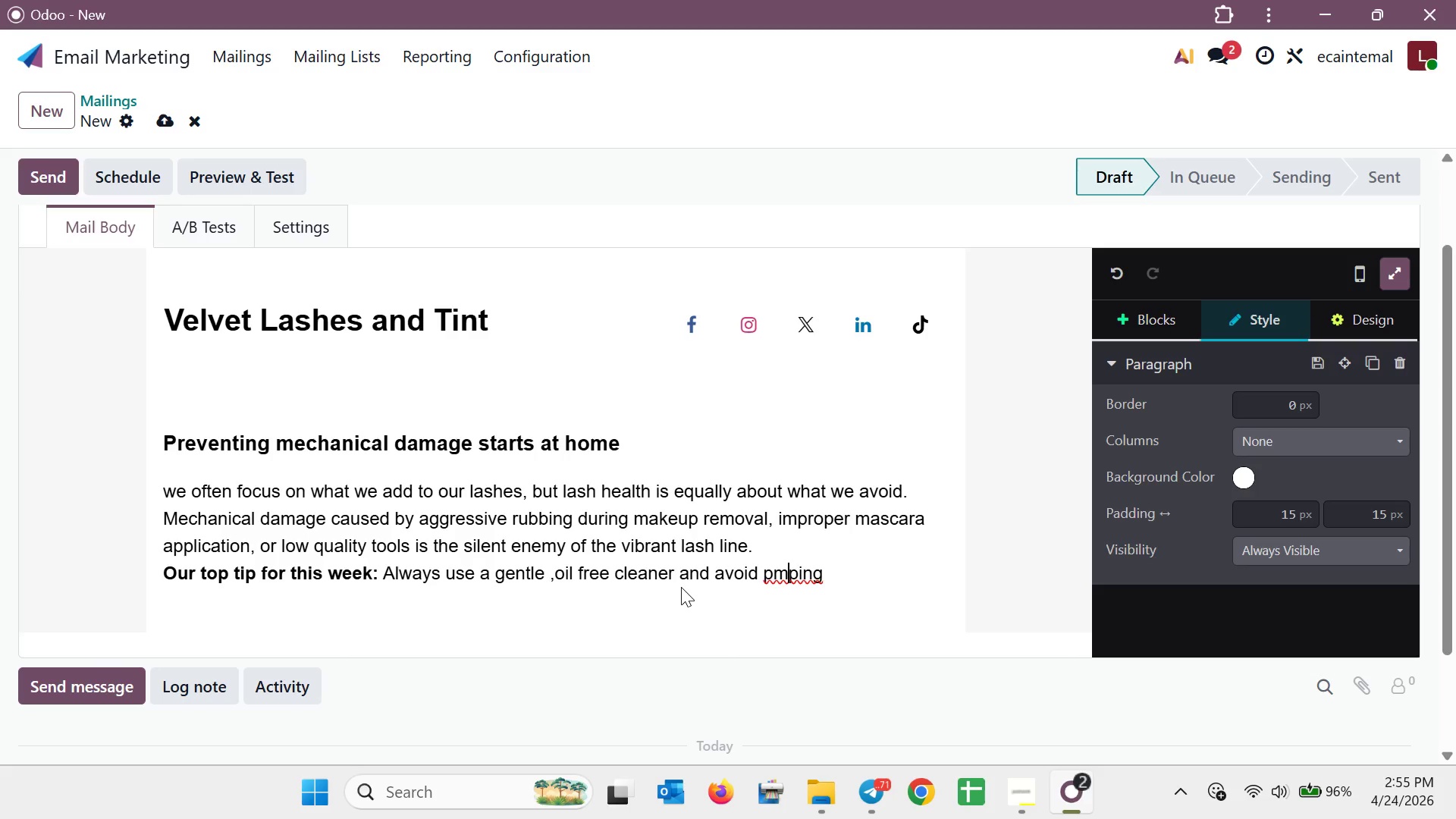 
key(ArrowLeft)
 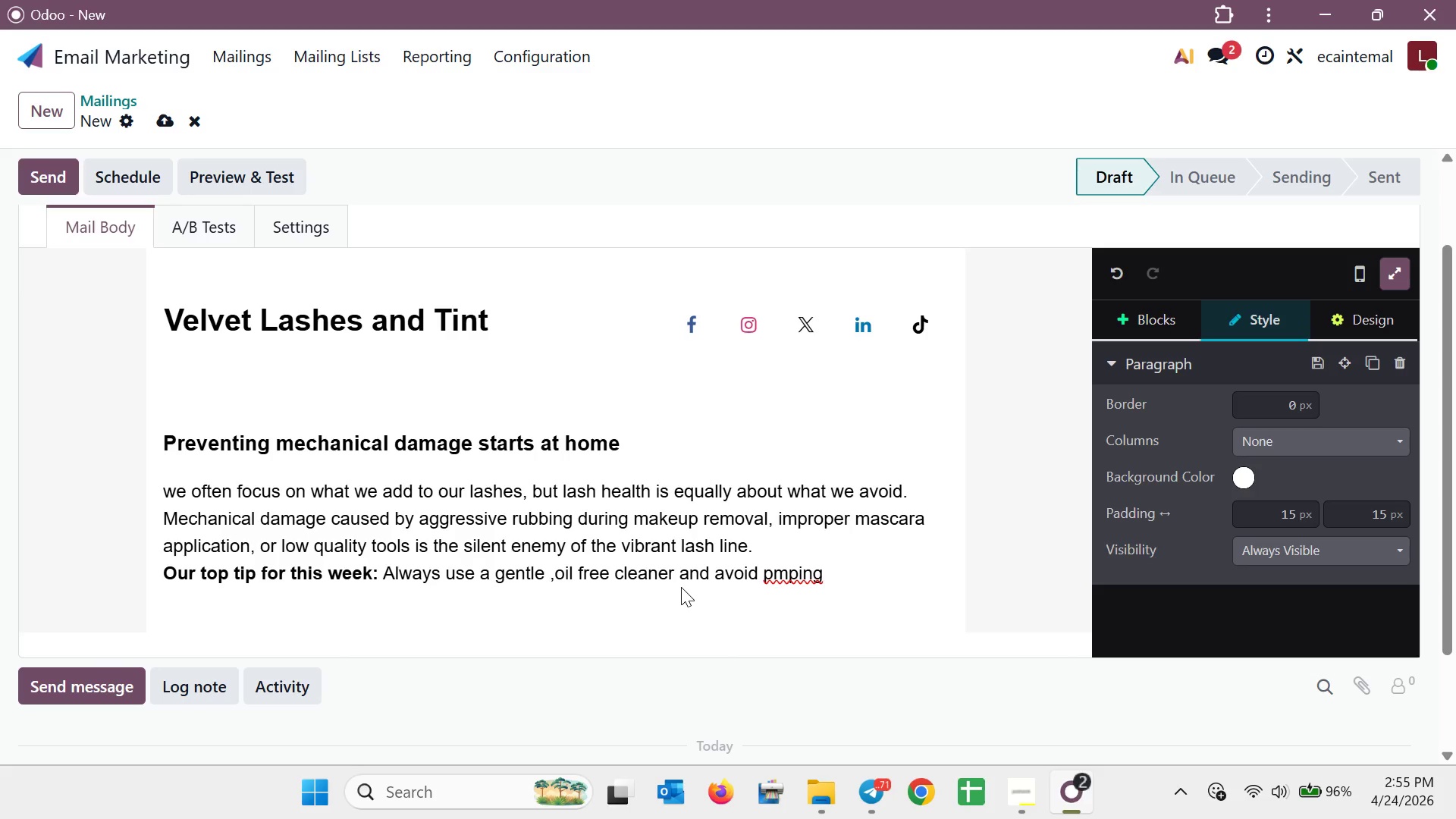 
key(U)
 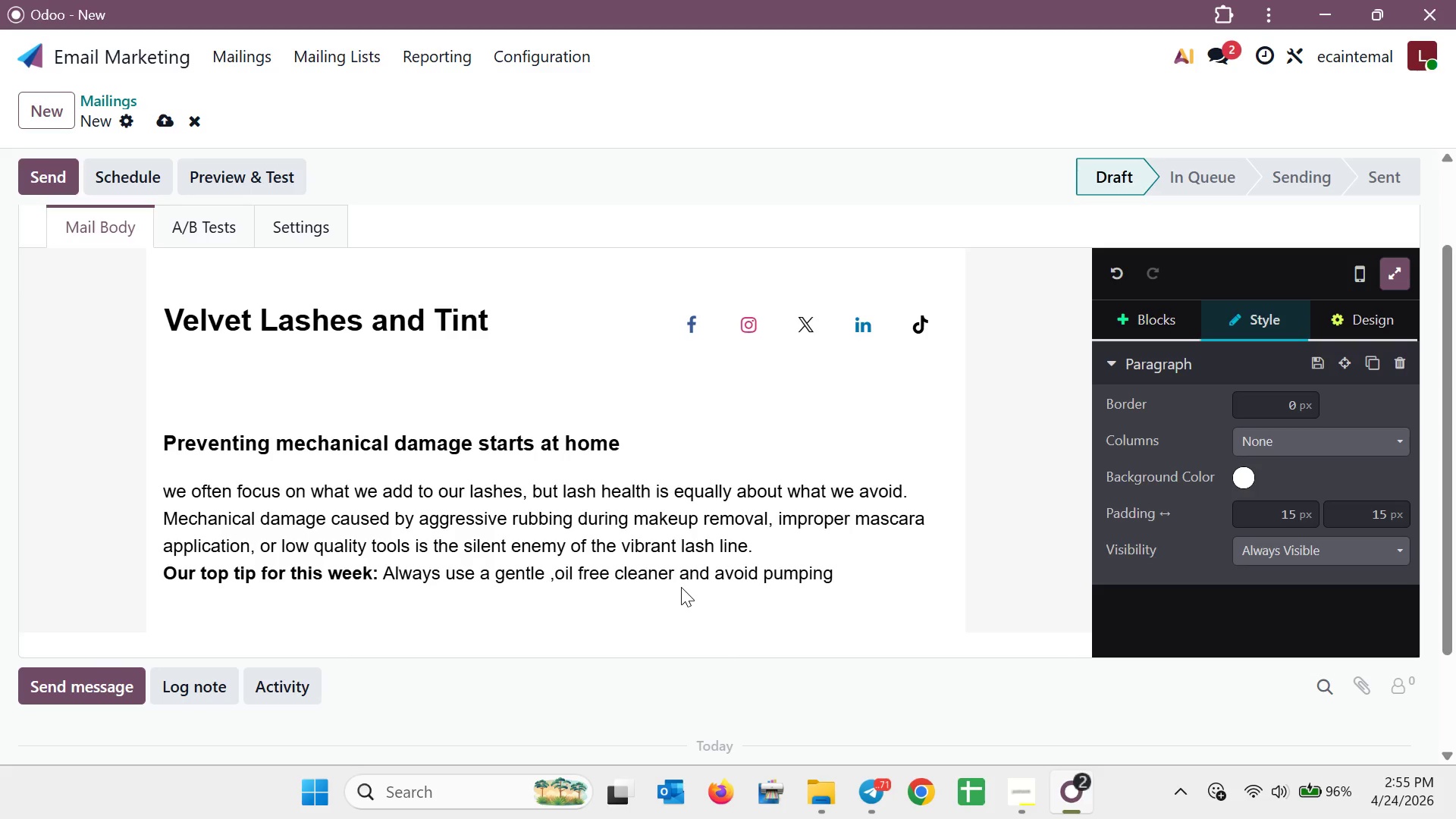 
key(ArrowRight)
 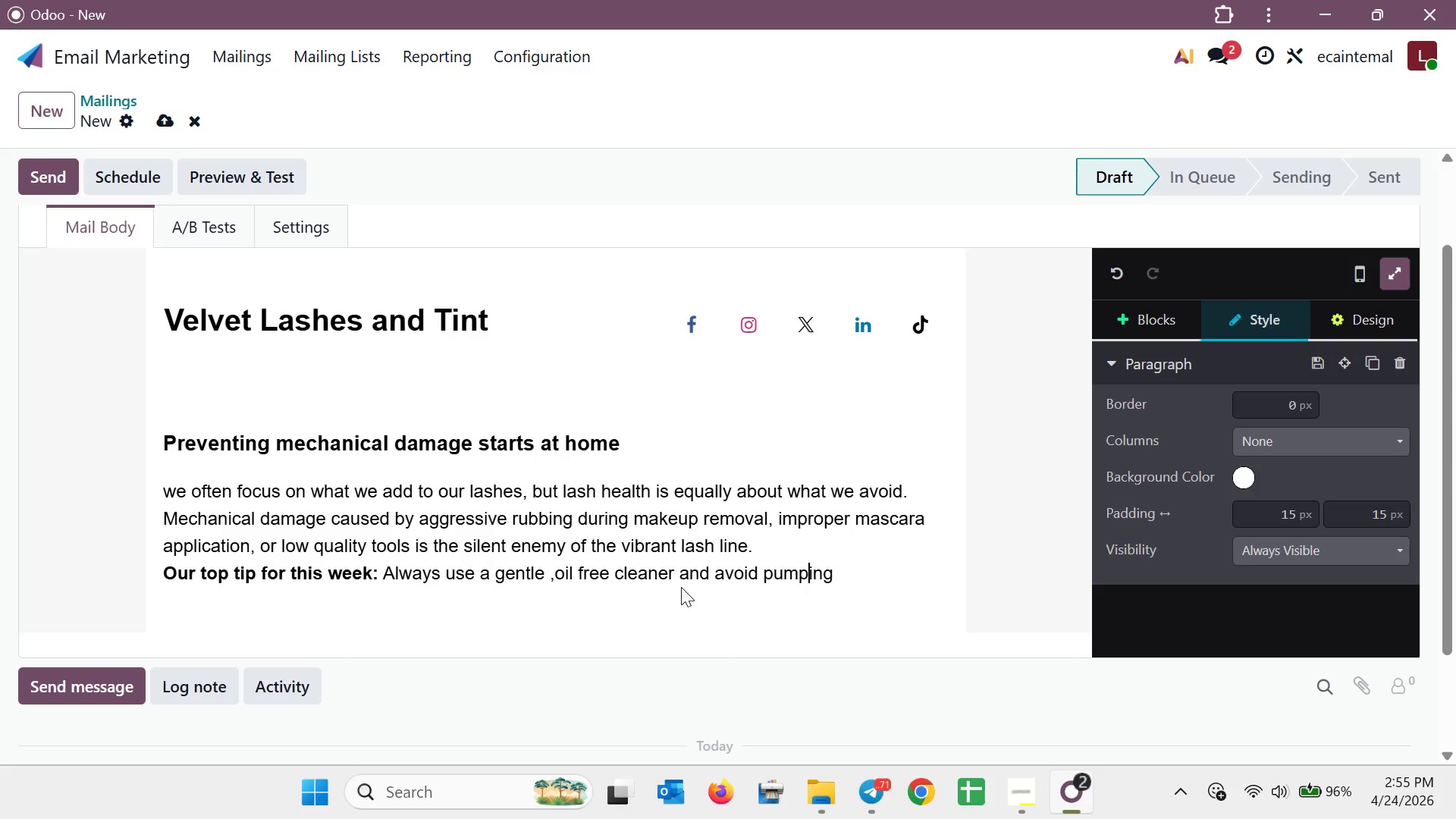 
key(ArrowRight)
 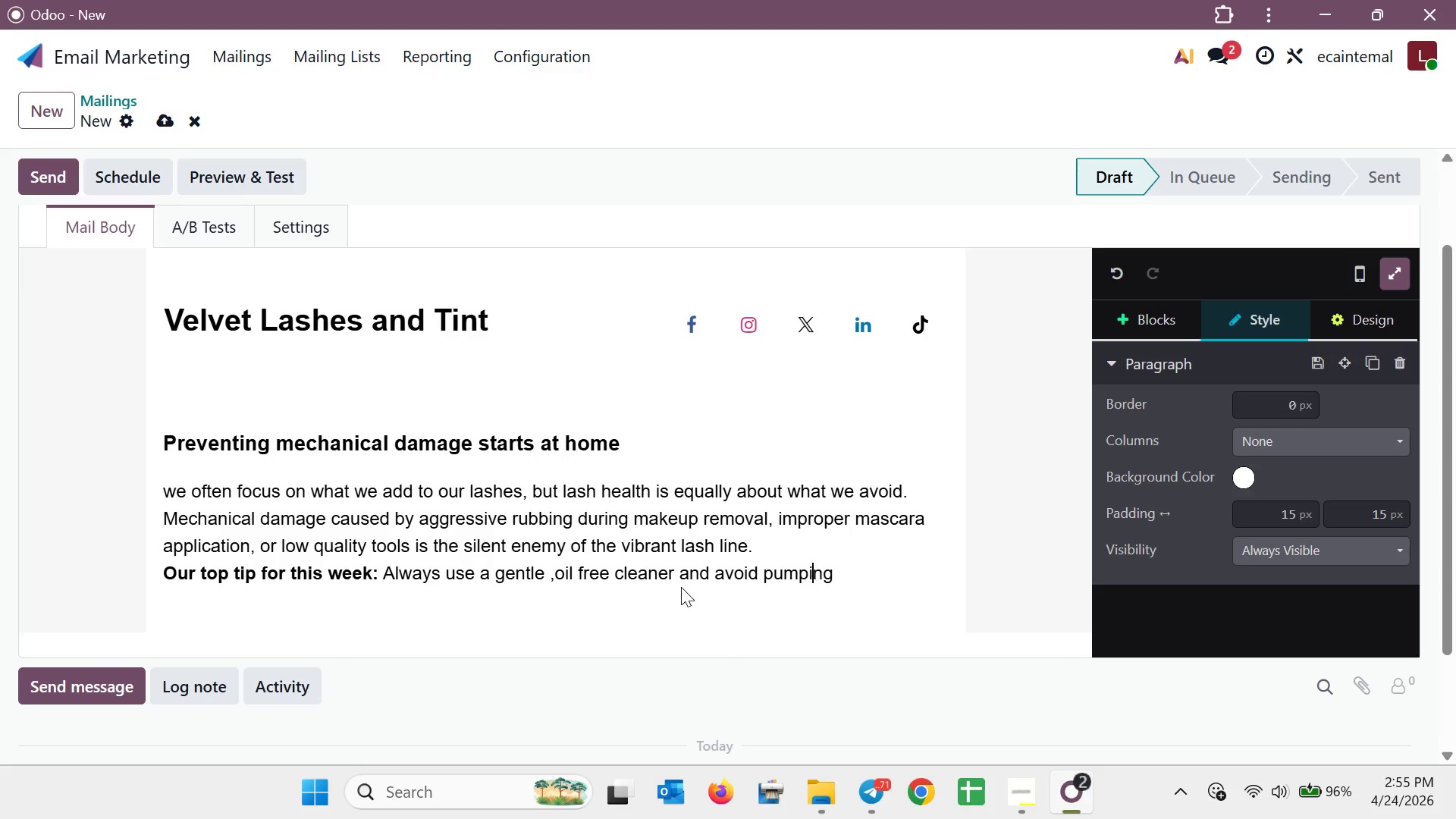 
key(ArrowRight)
 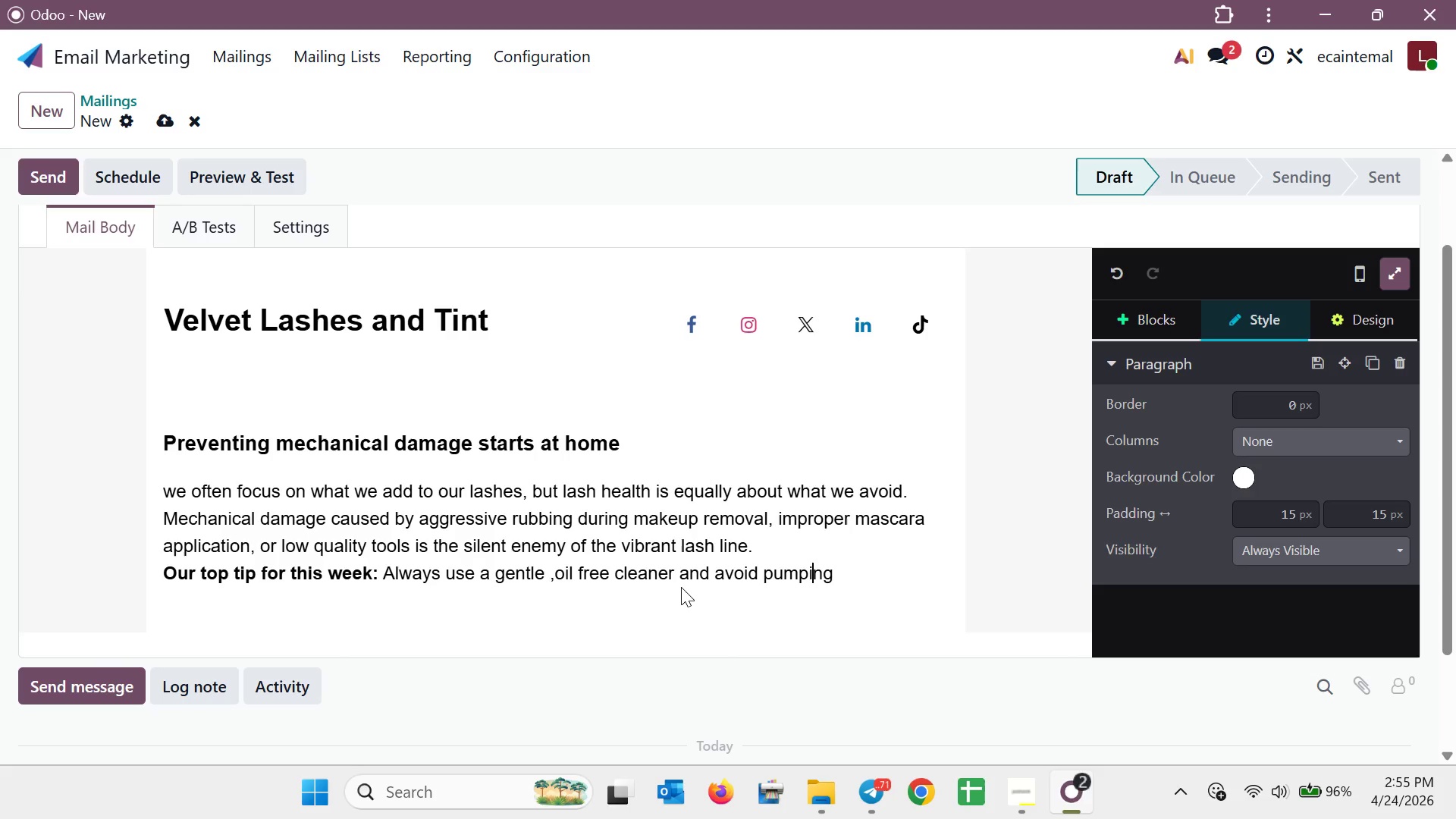 
key(ArrowRight)
 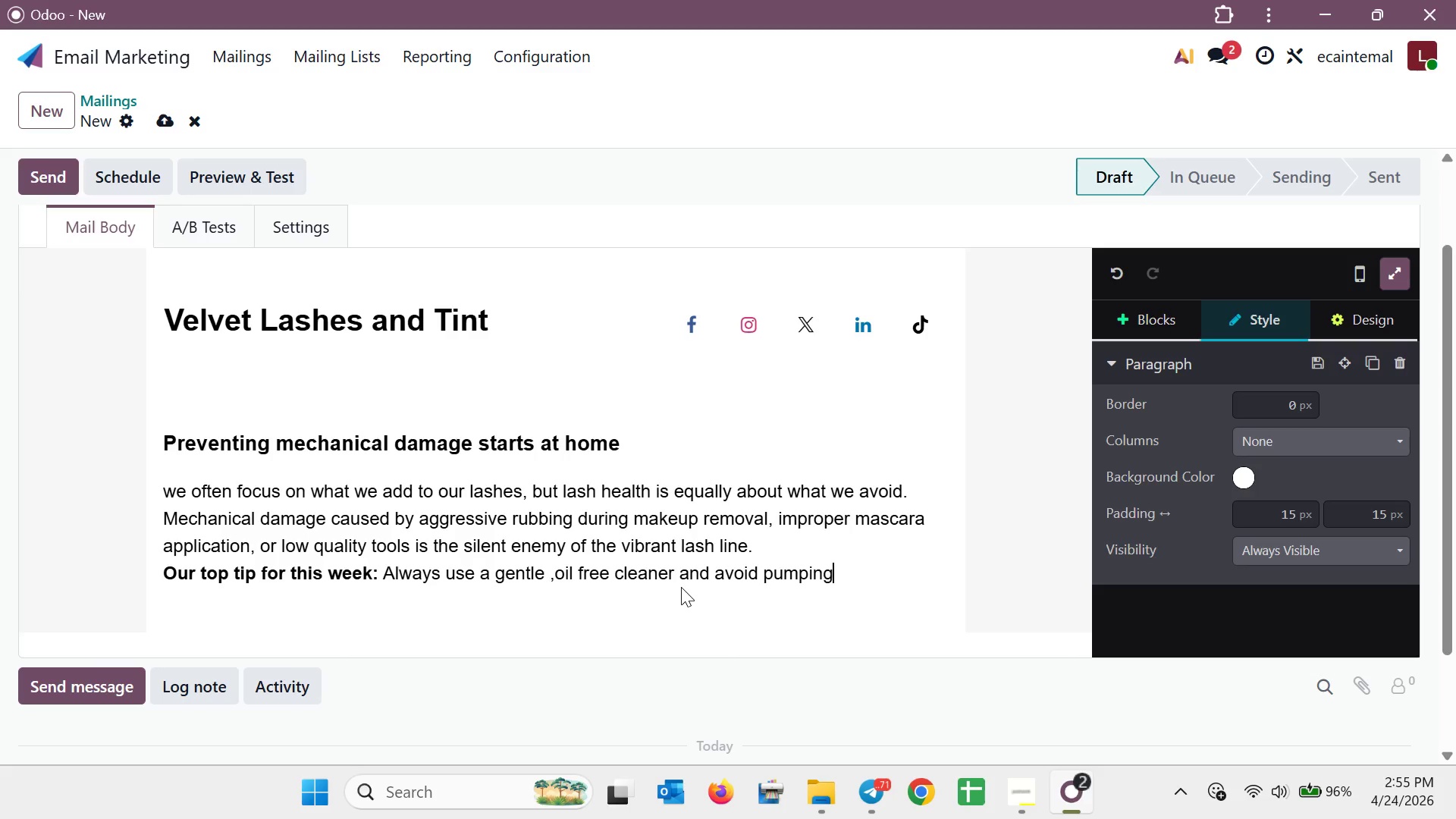 
key(ArrowRight)
 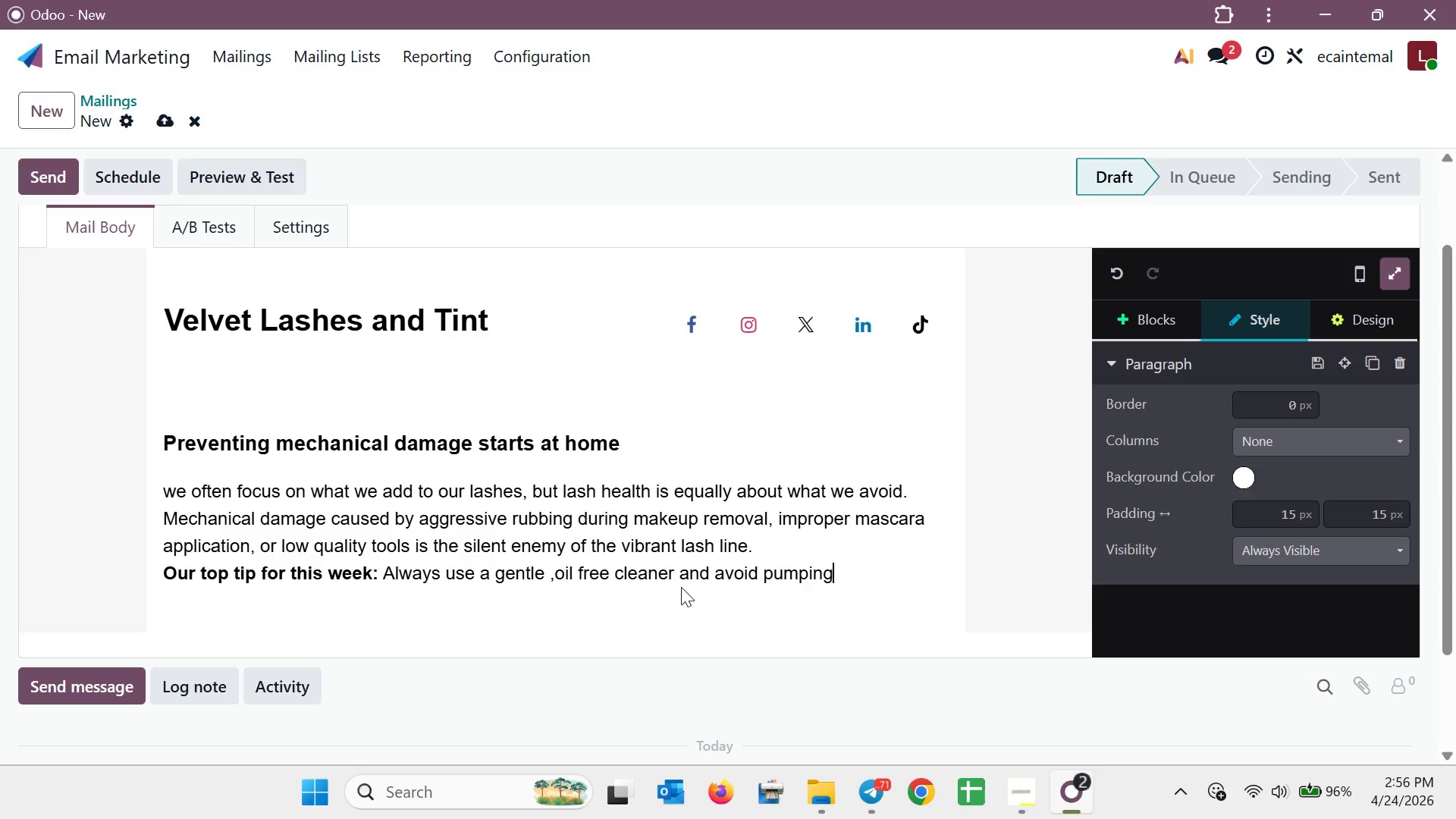 
type(your )
 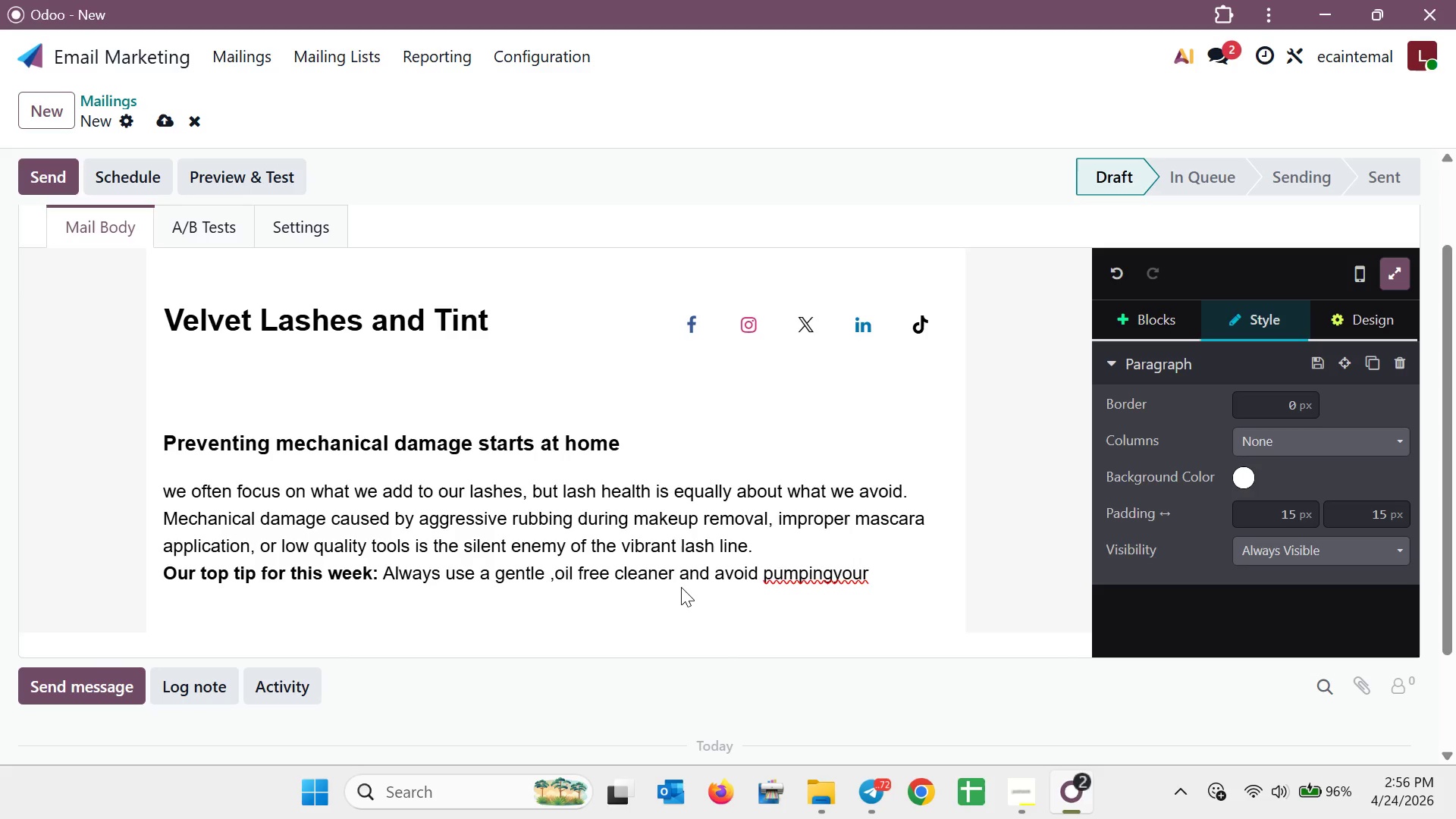 
hold_key(key=ArrowLeft, duration=0.44)
 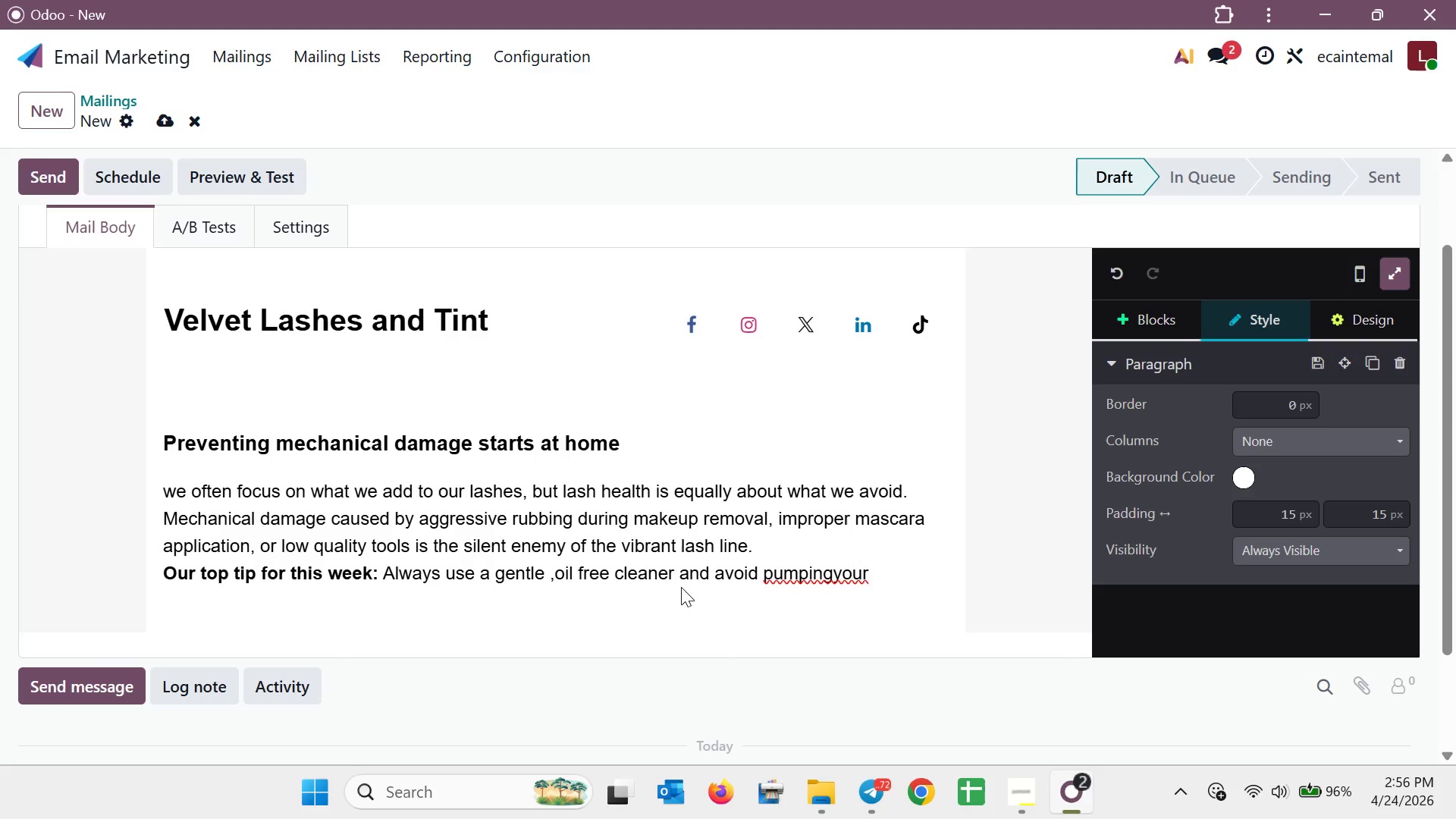 
key(ArrowLeft)
 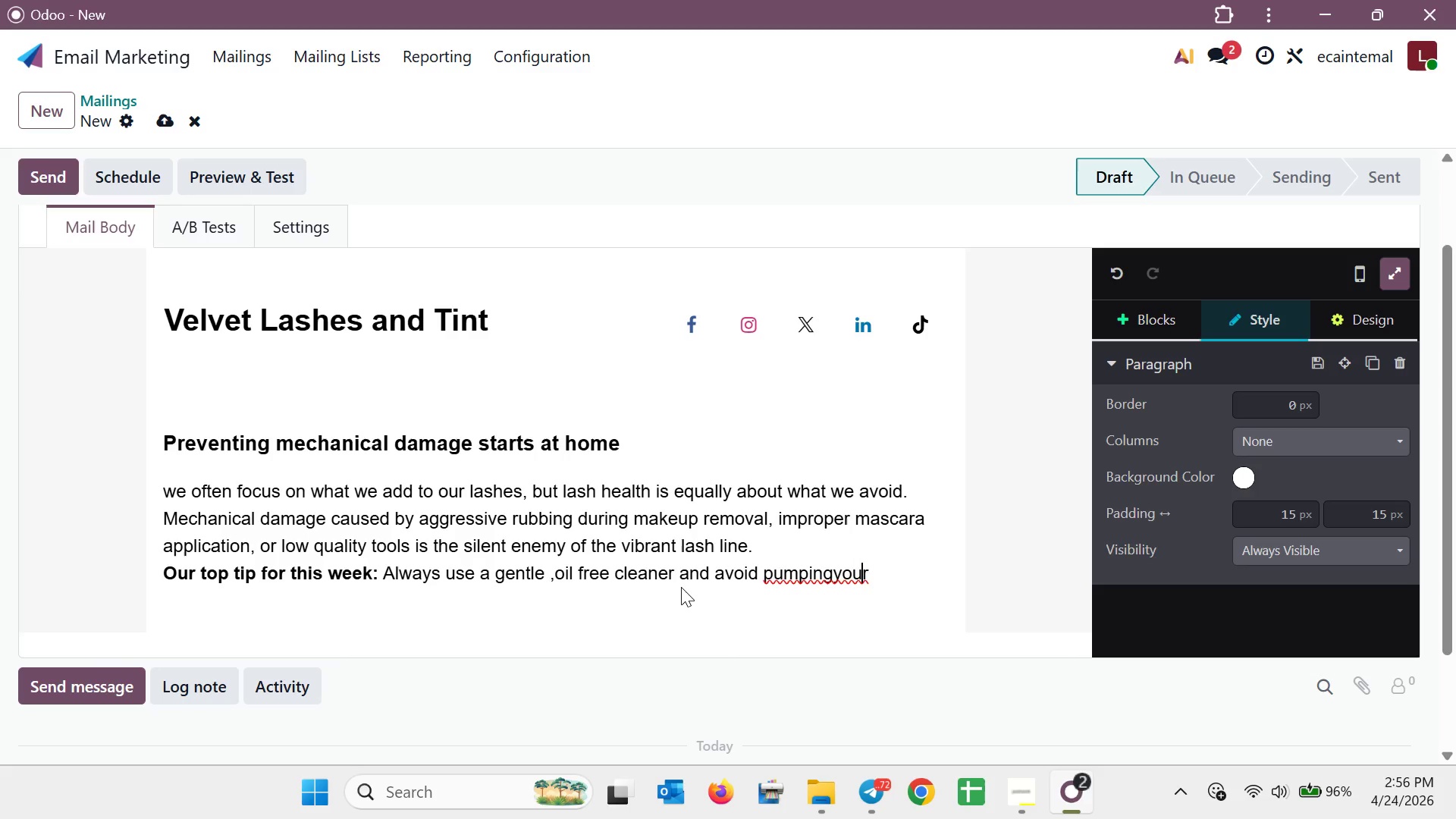 
key(ArrowLeft)
 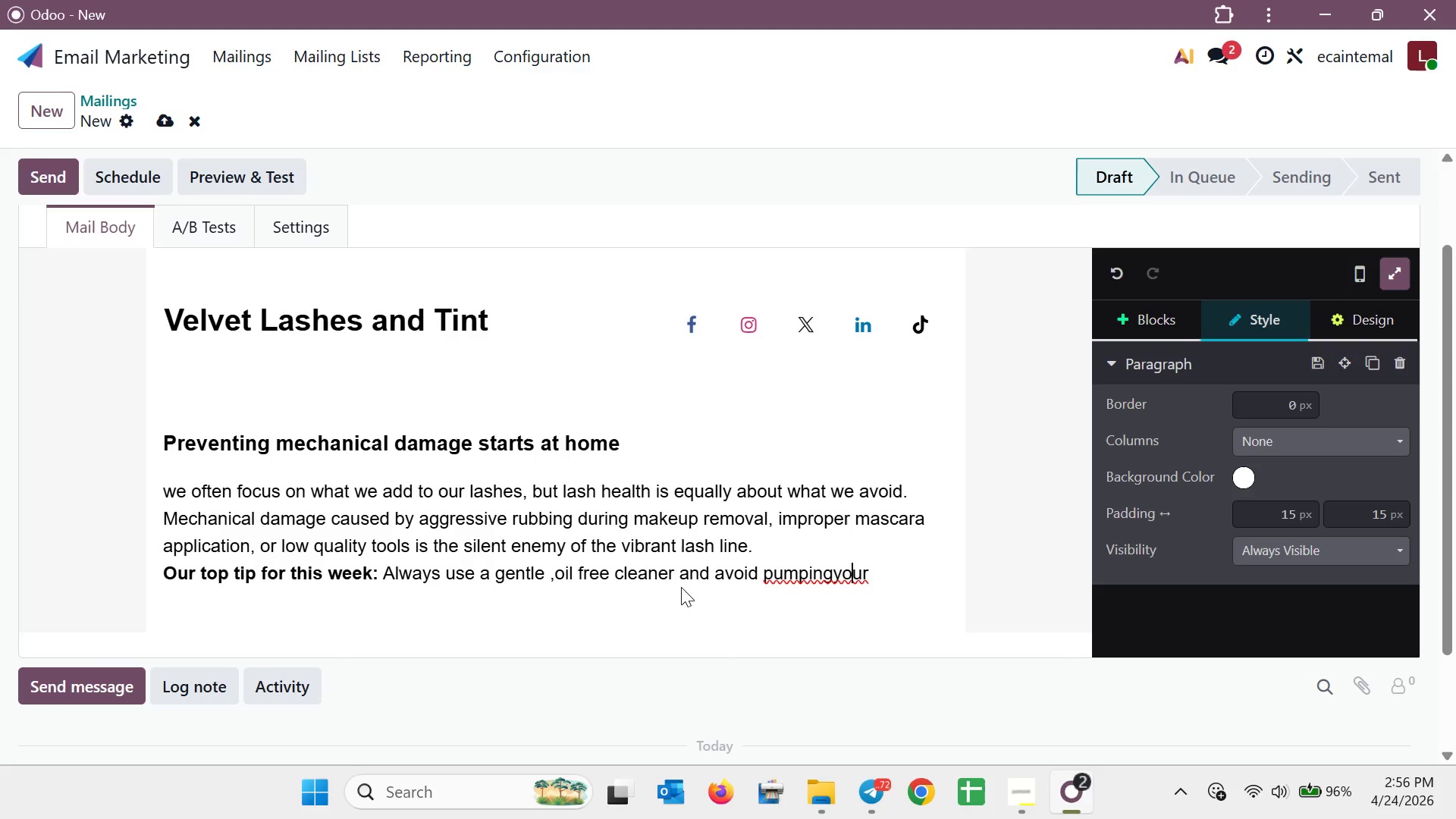 
key(ArrowLeft)
 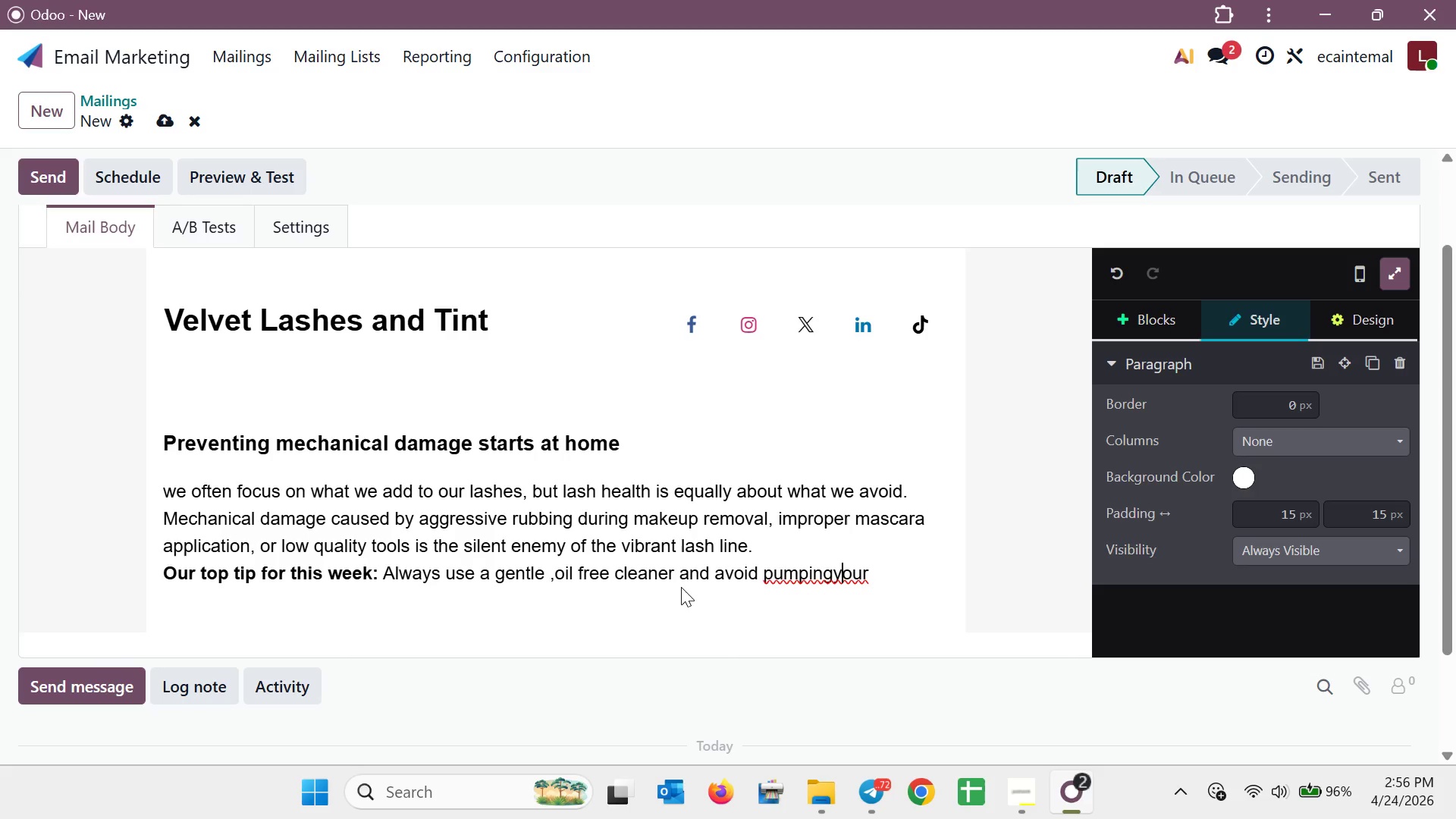 
key(ArrowLeft)
 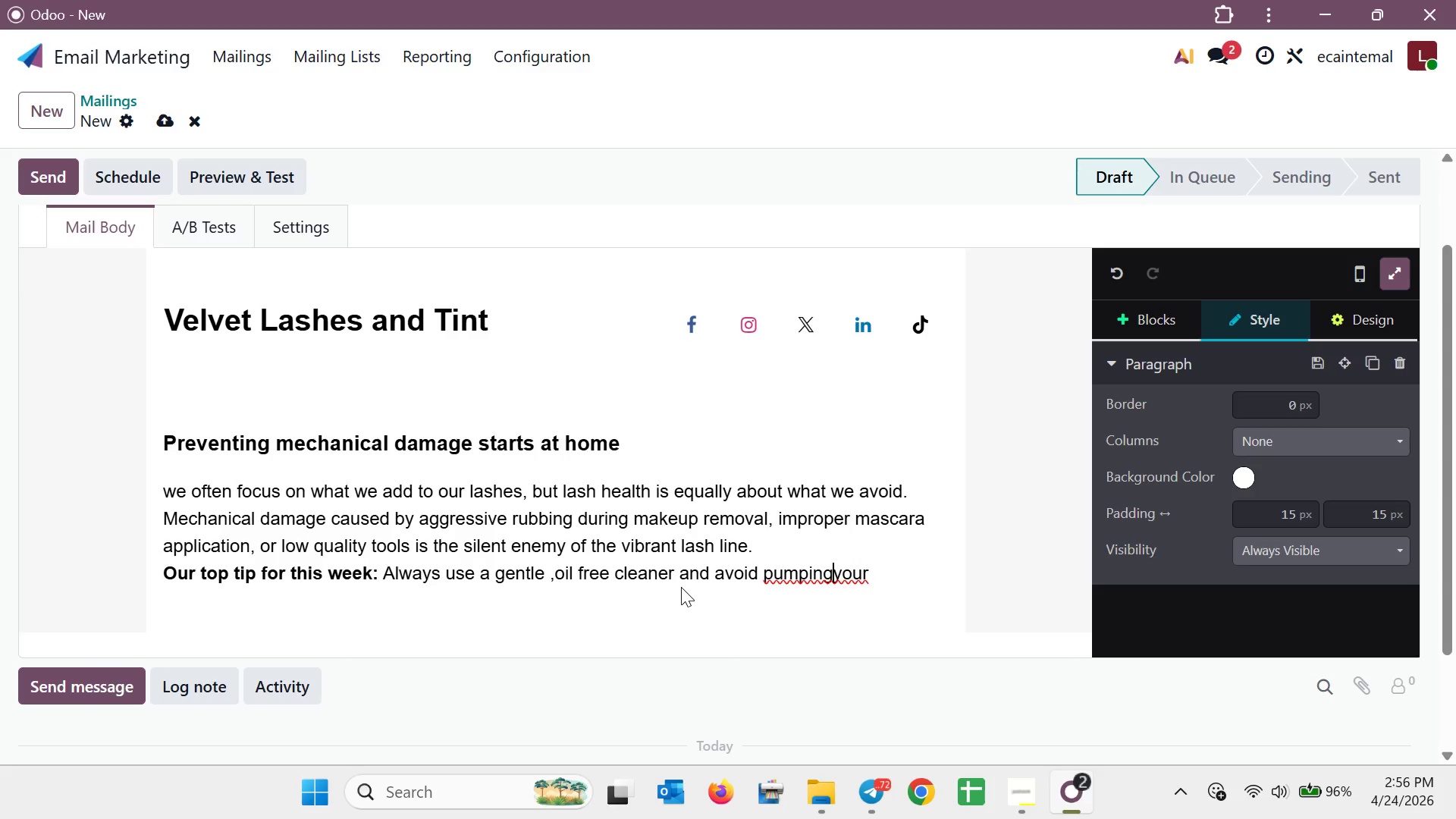 
key(Space)
 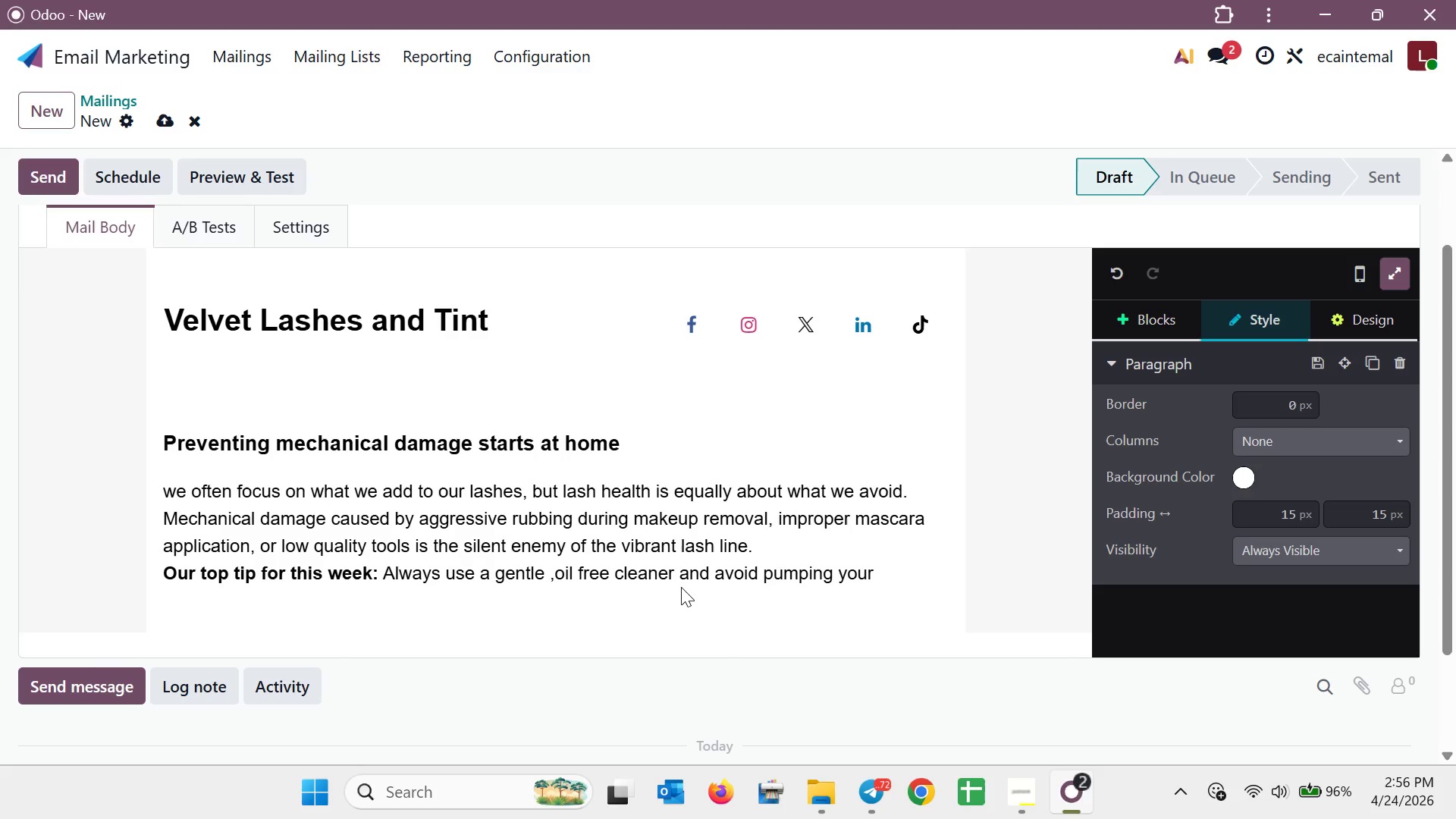 
key(ArrowRight)
 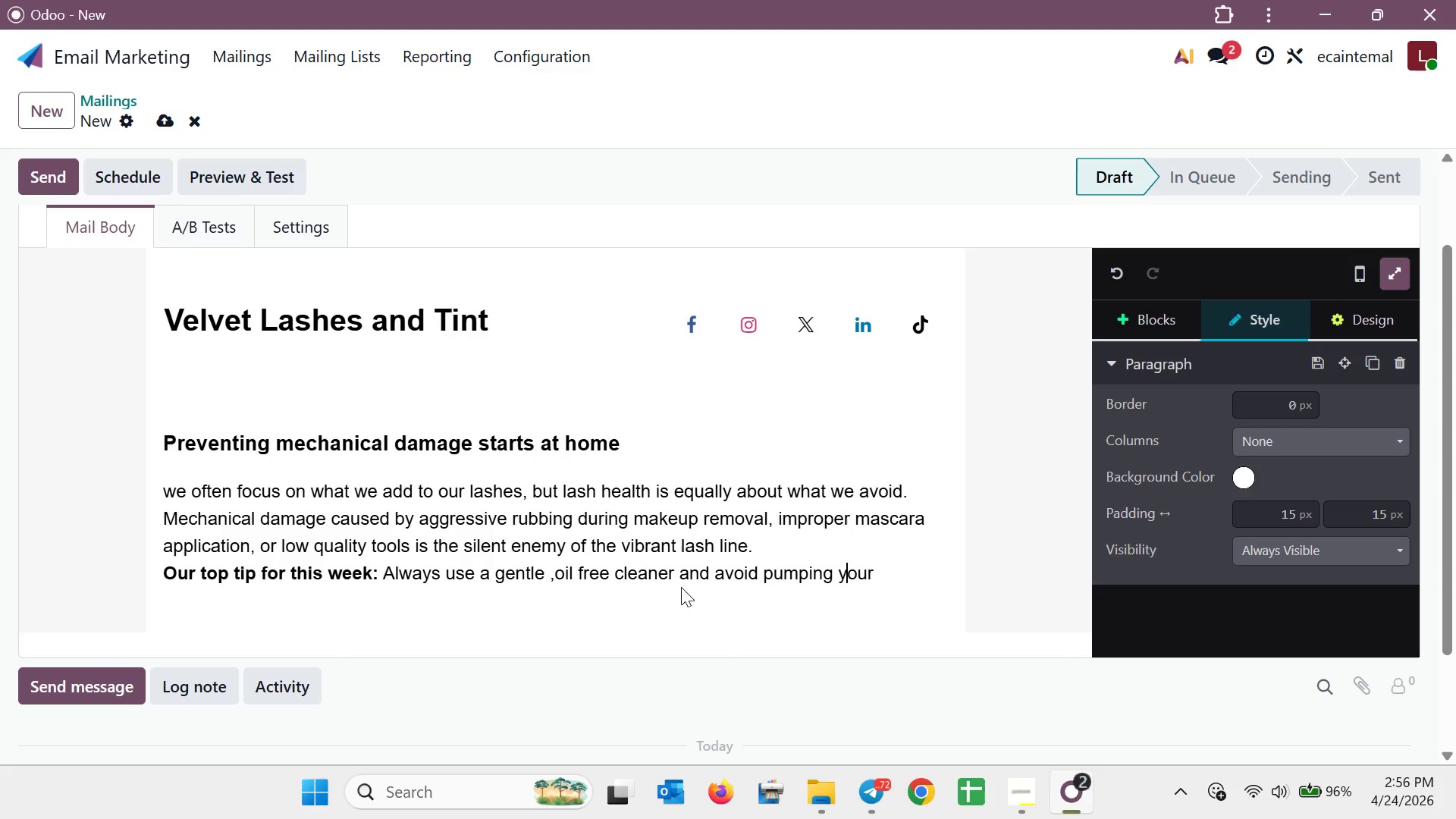 
key(ArrowRight)
 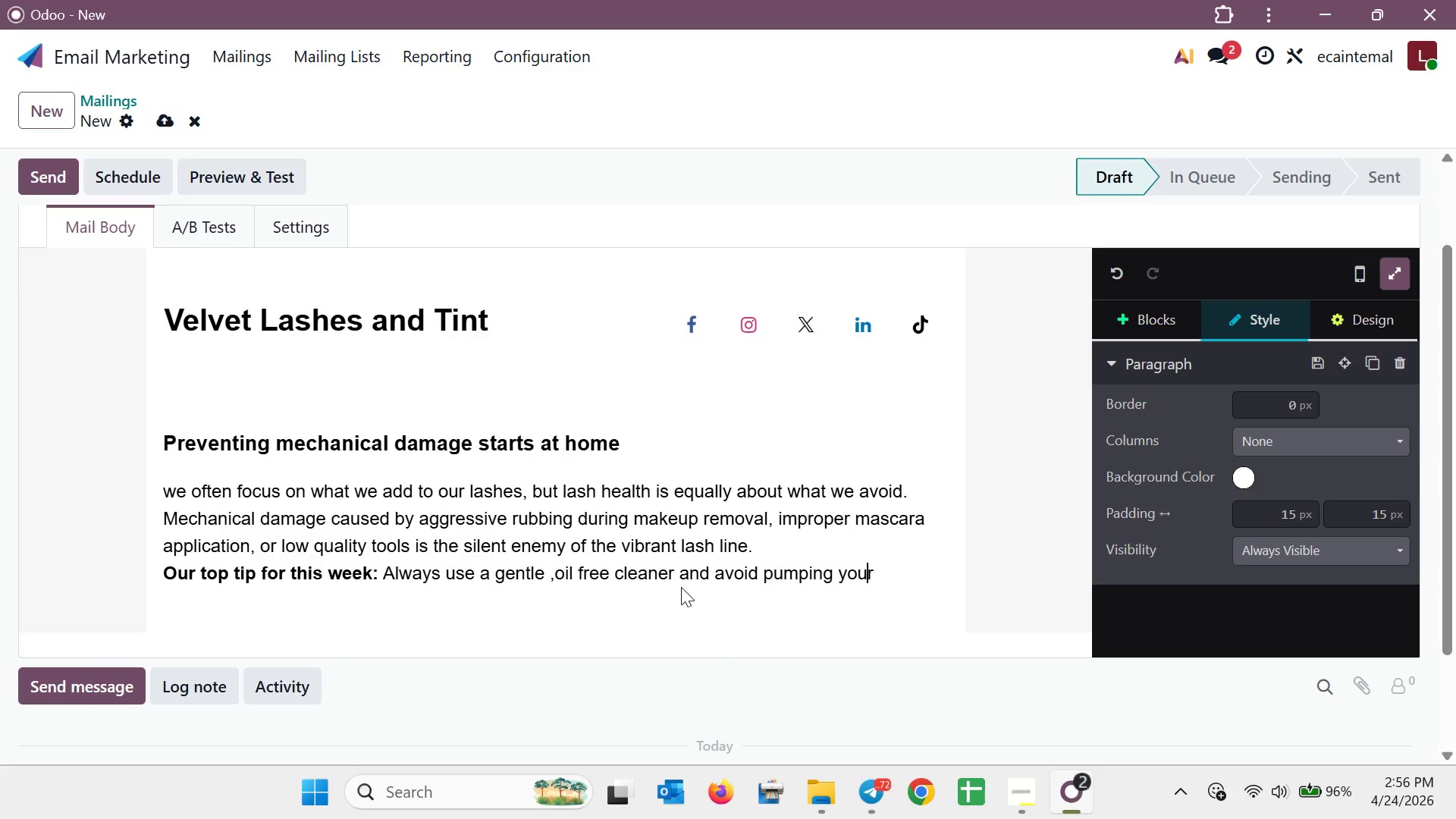 
key(ArrowRight)
 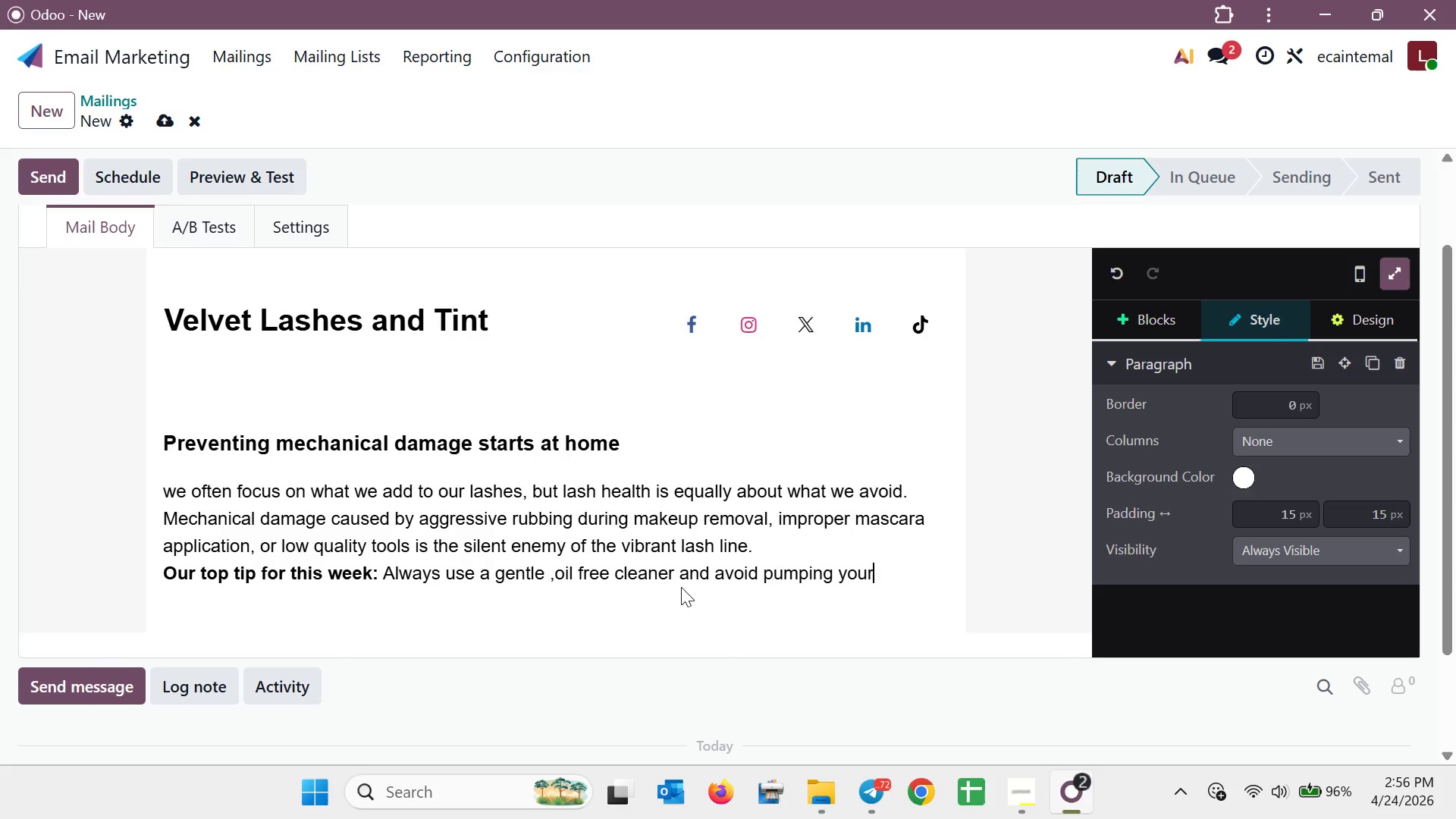 
key(ArrowRight)
 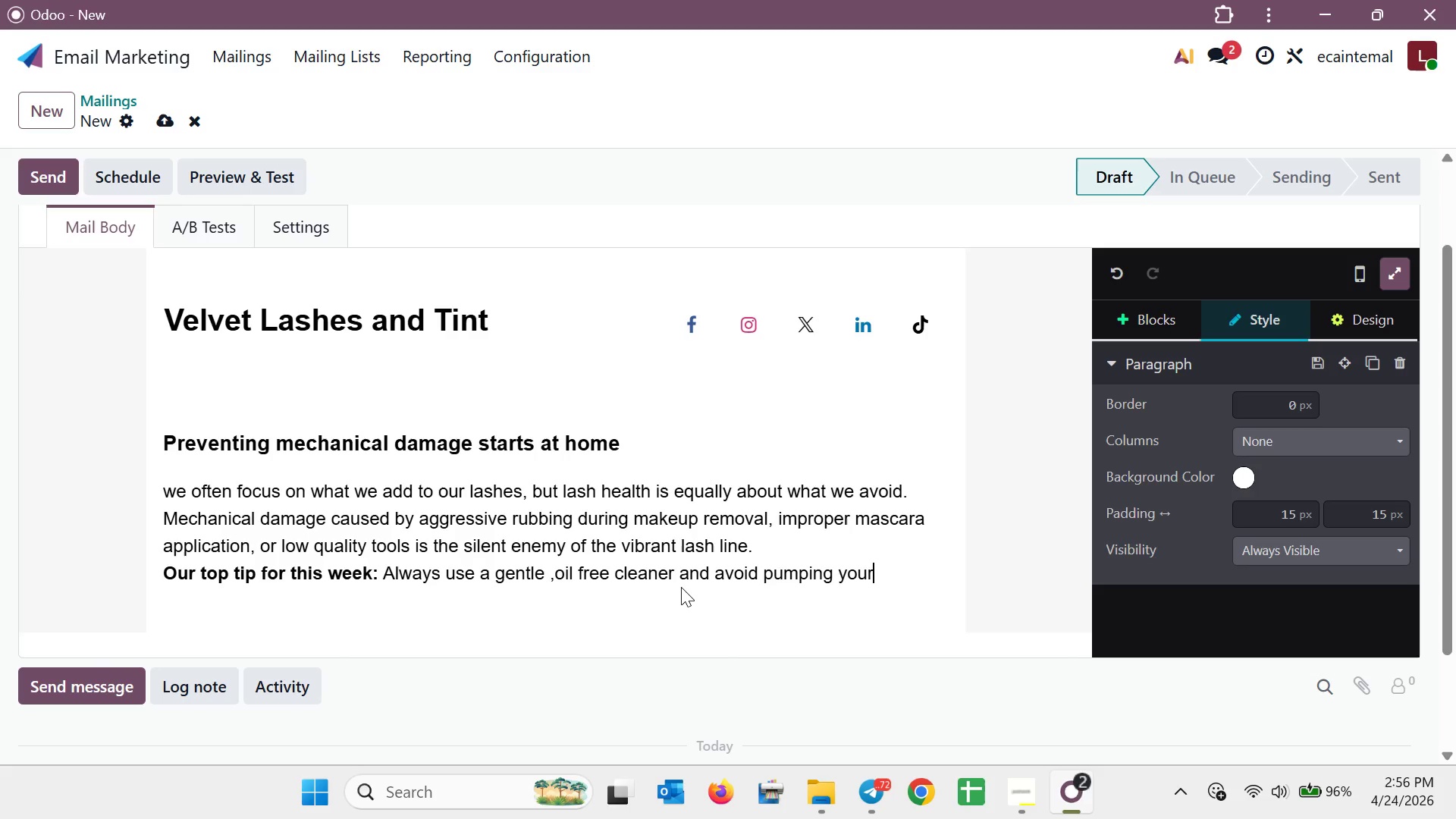 
type( mascara wand )
key(Backspace)
type(, which force)
 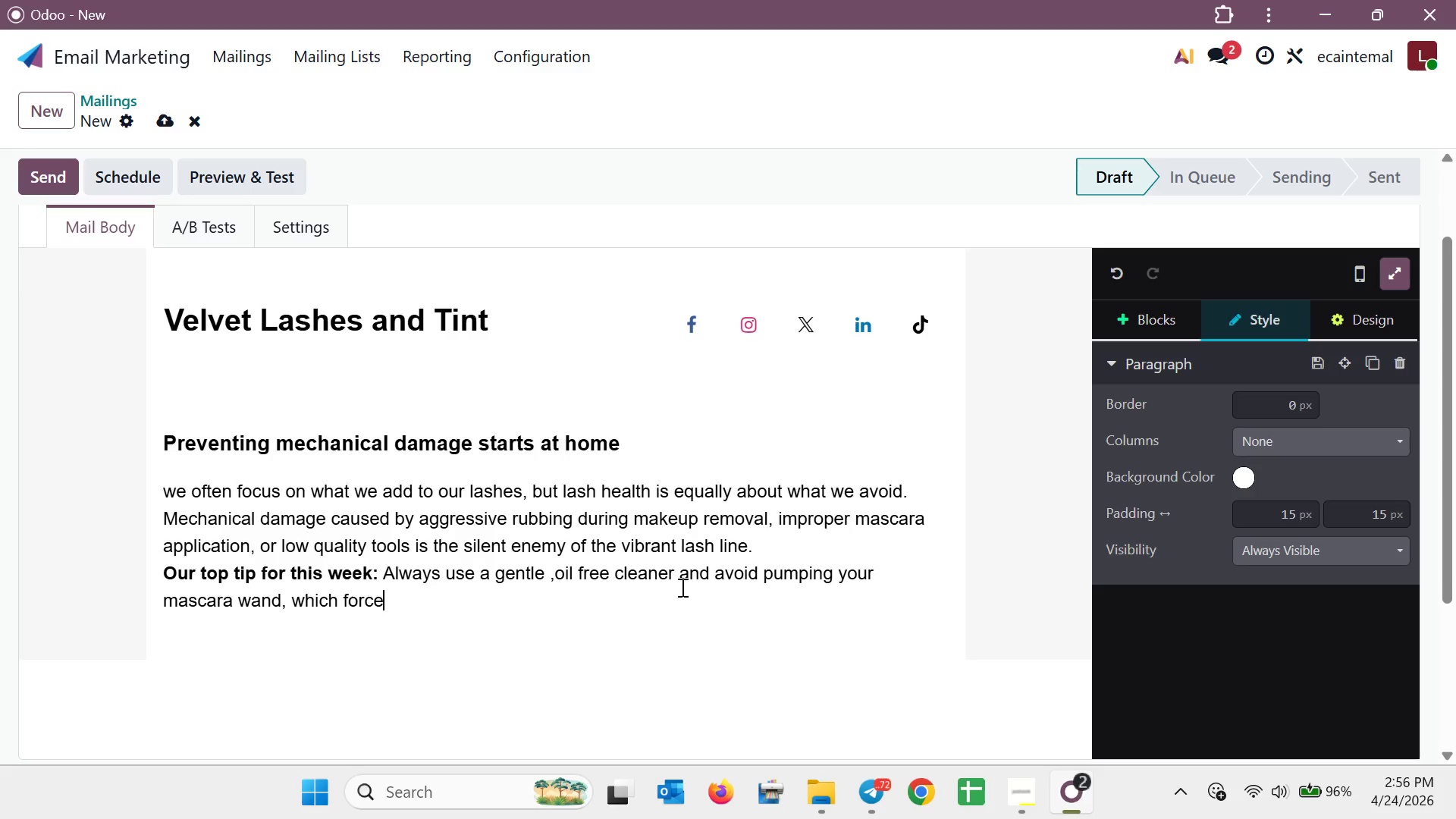 
type(s air into the tube and causes the formula to dry out making it bitte)
 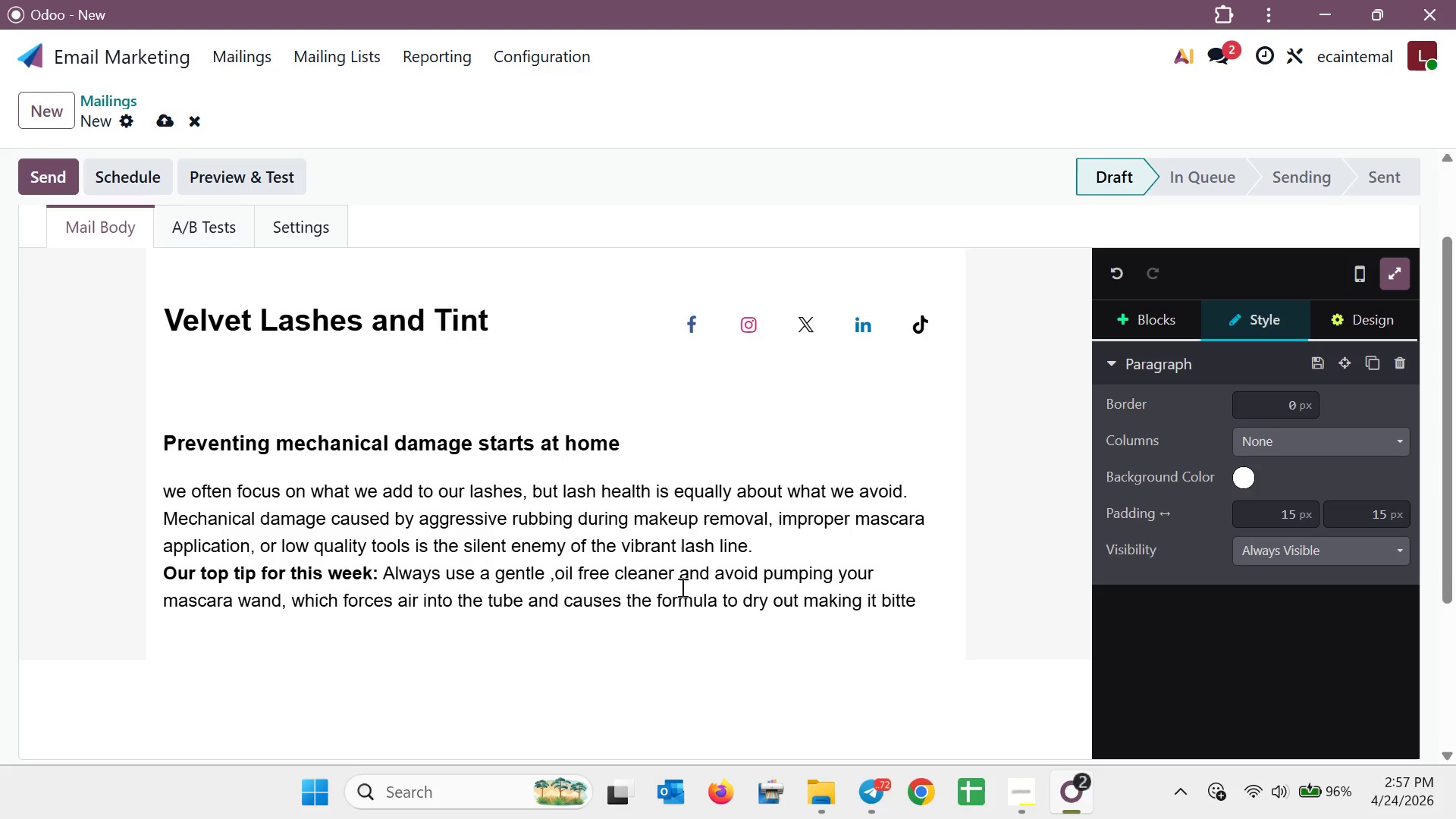 
key(Backspace)
type(le )
 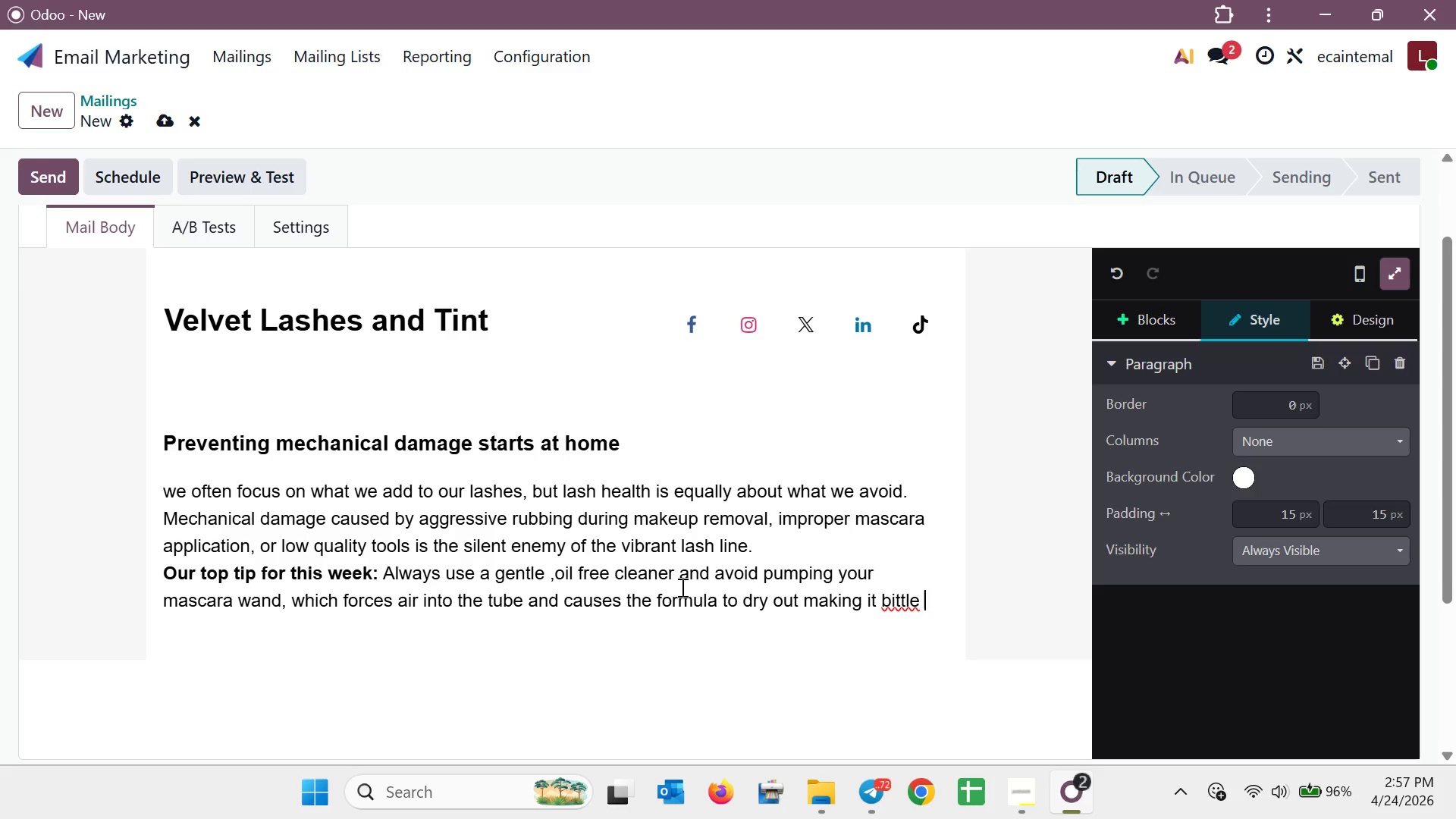 
hold_key(key=ArrowLeft, duration=0.5)
 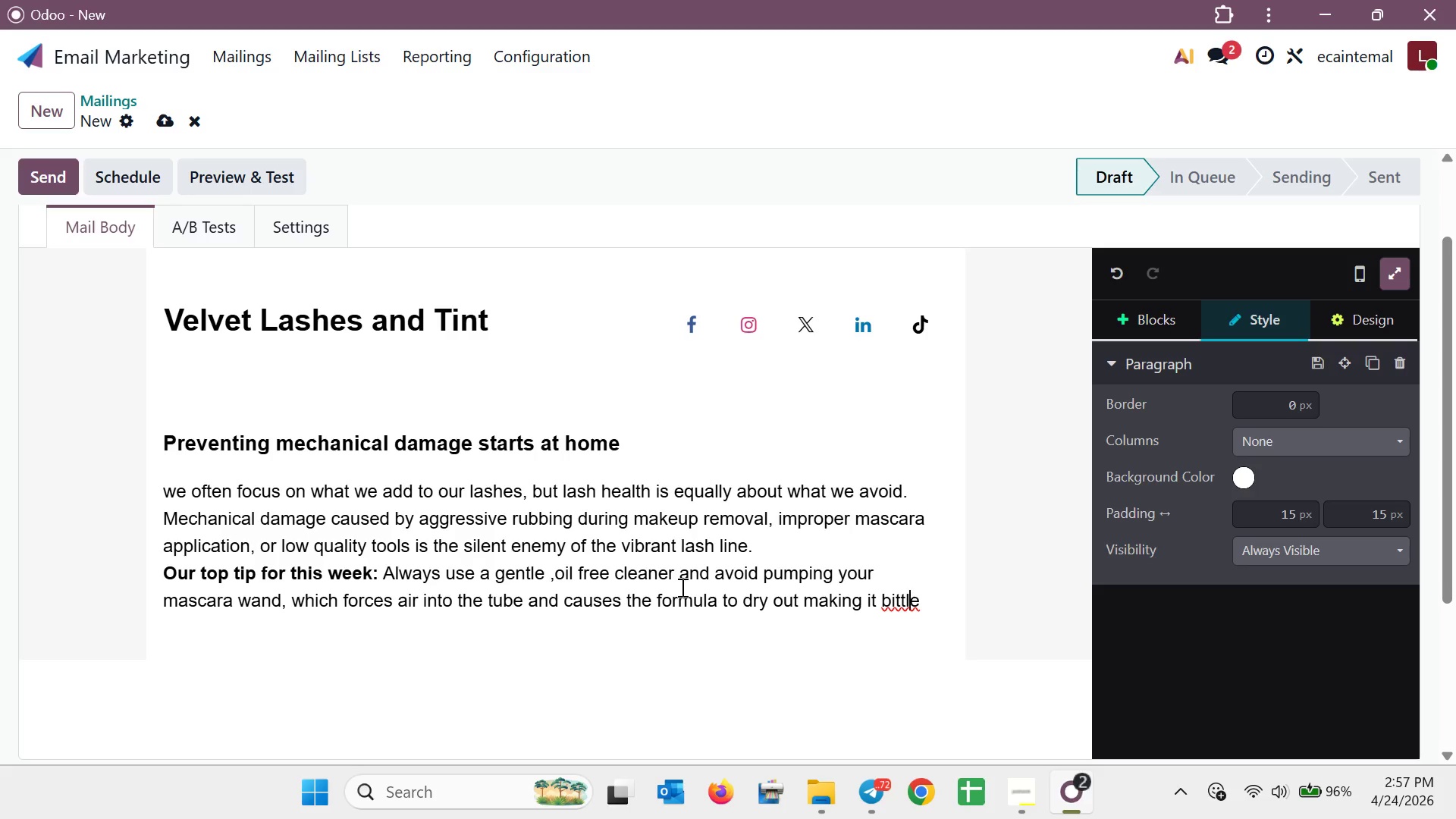 
key(ArrowLeft)
 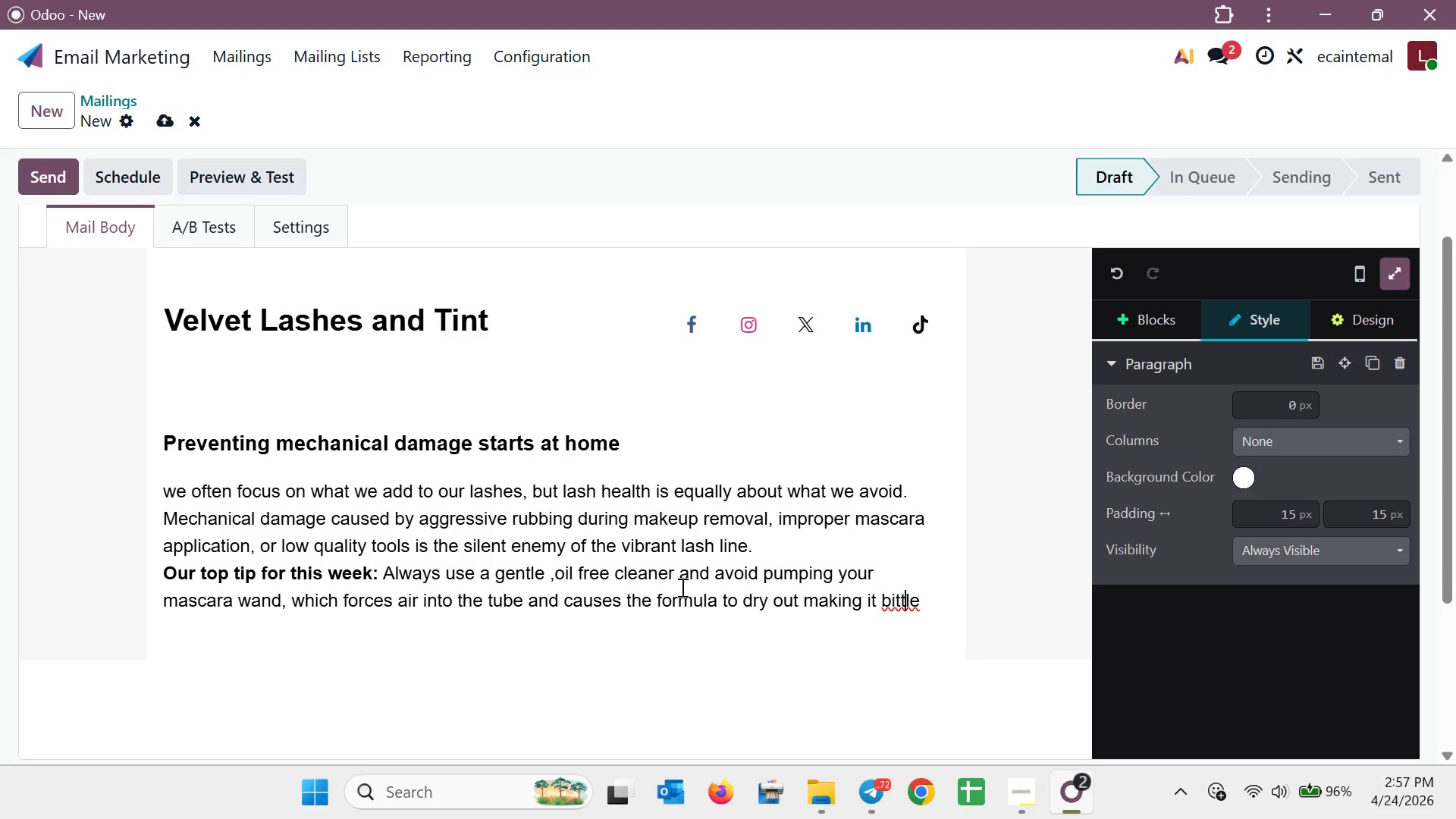 
key(ArrowLeft)
 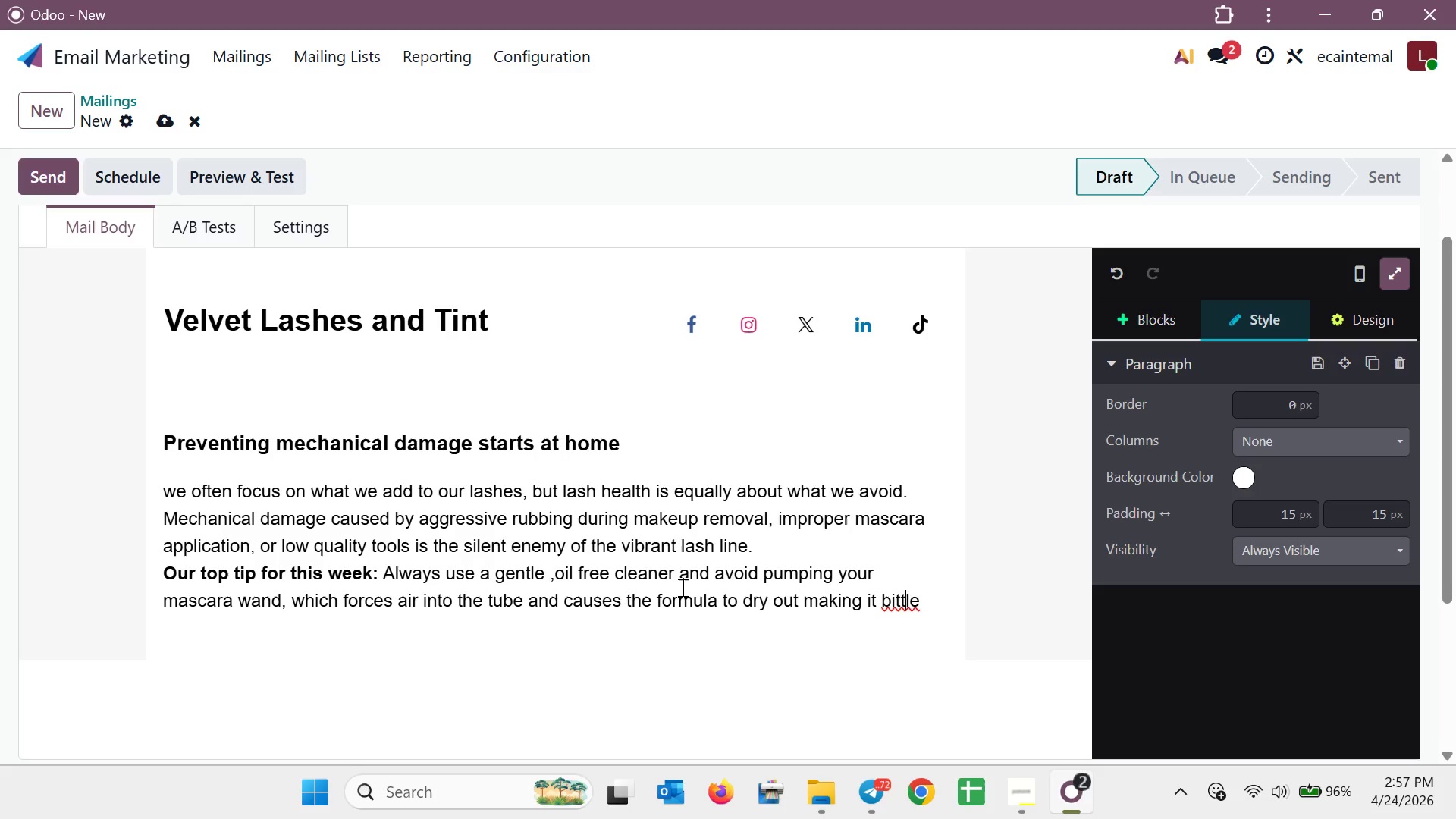 
key(ArrowLeft)
 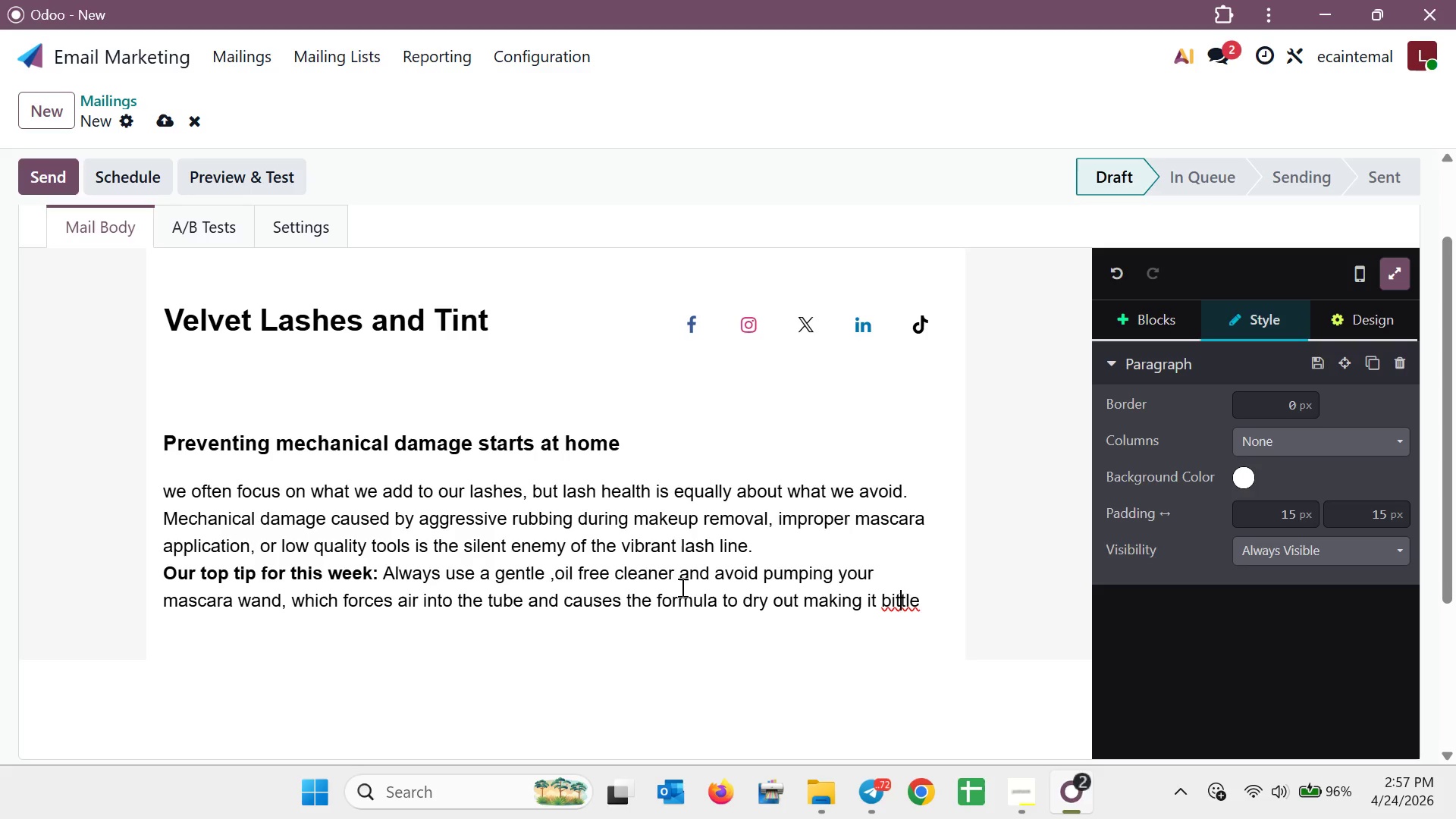 
key(ArrowLeft)
 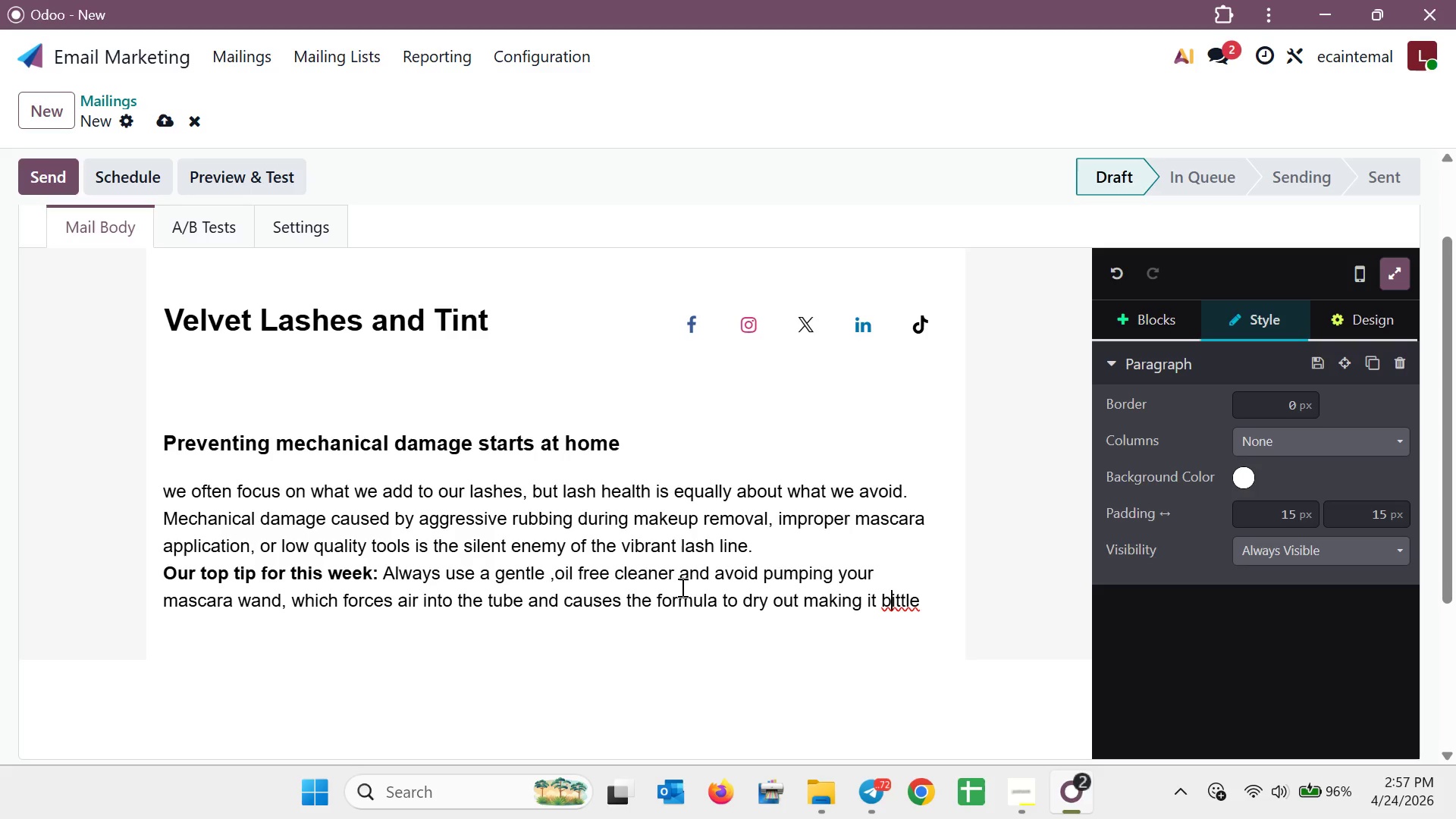 
key(ArrowLeft)
 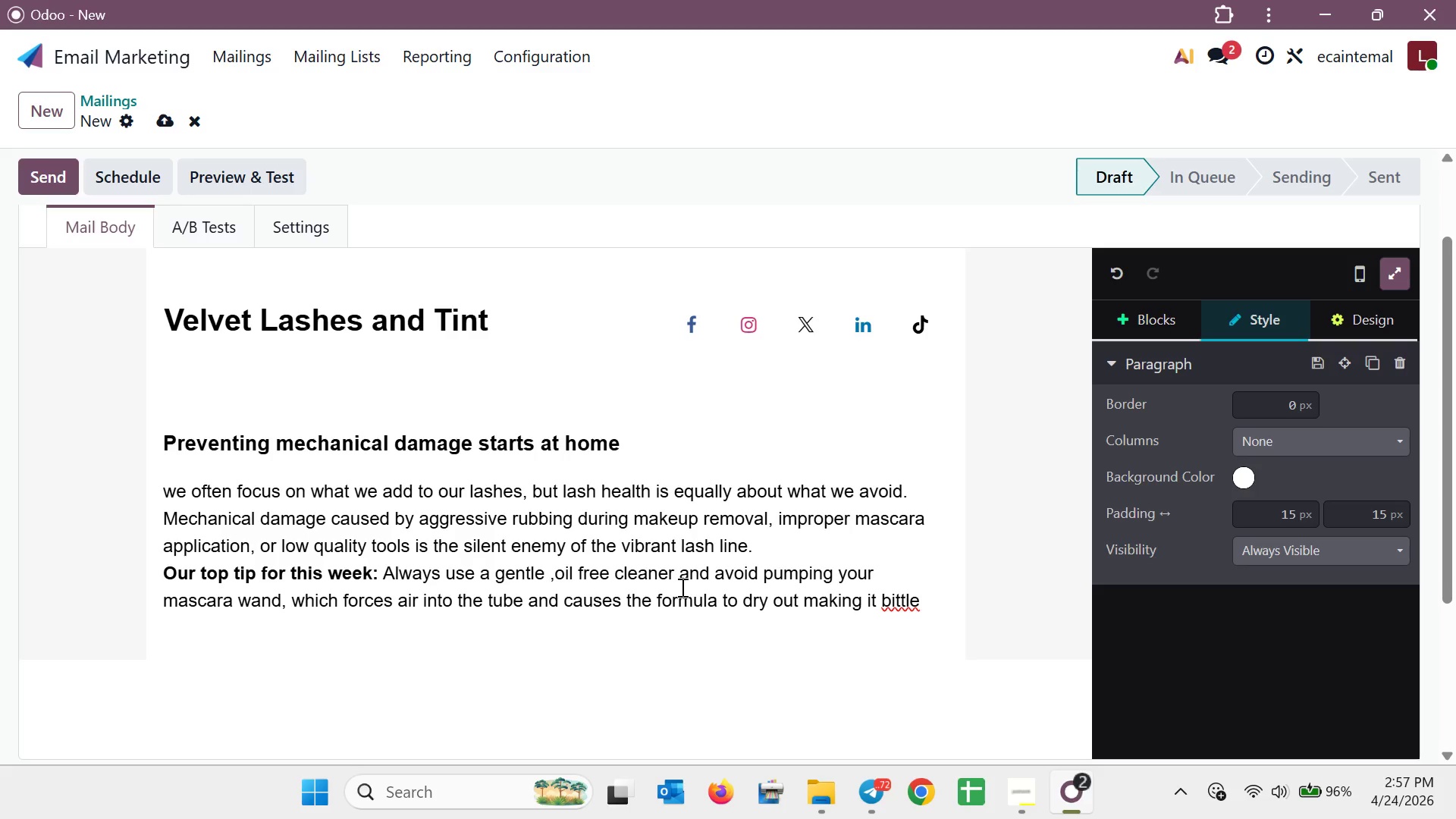 
key(R)
 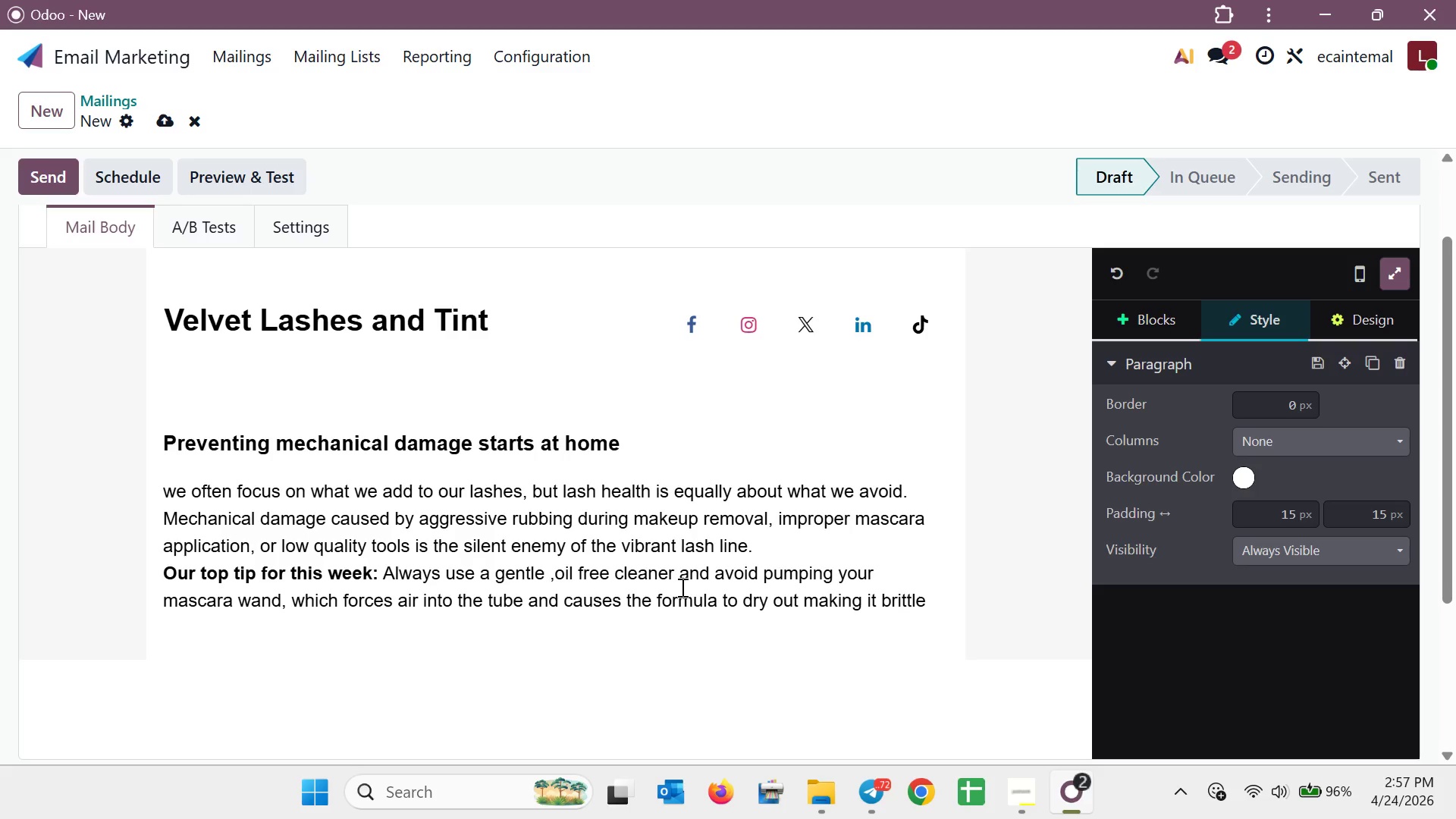 
key(ArrowRight)
 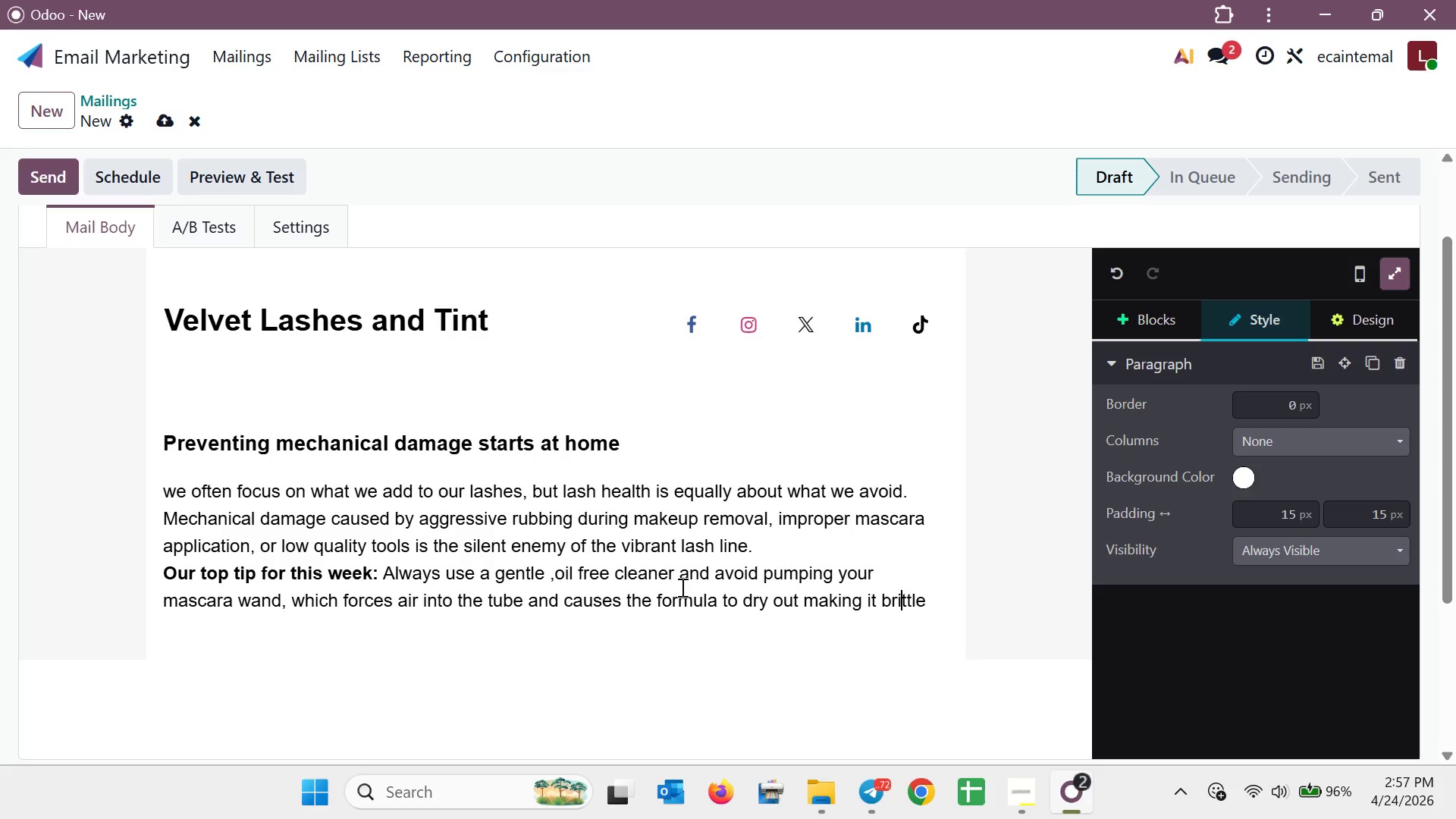 
key(ArrowRight)
 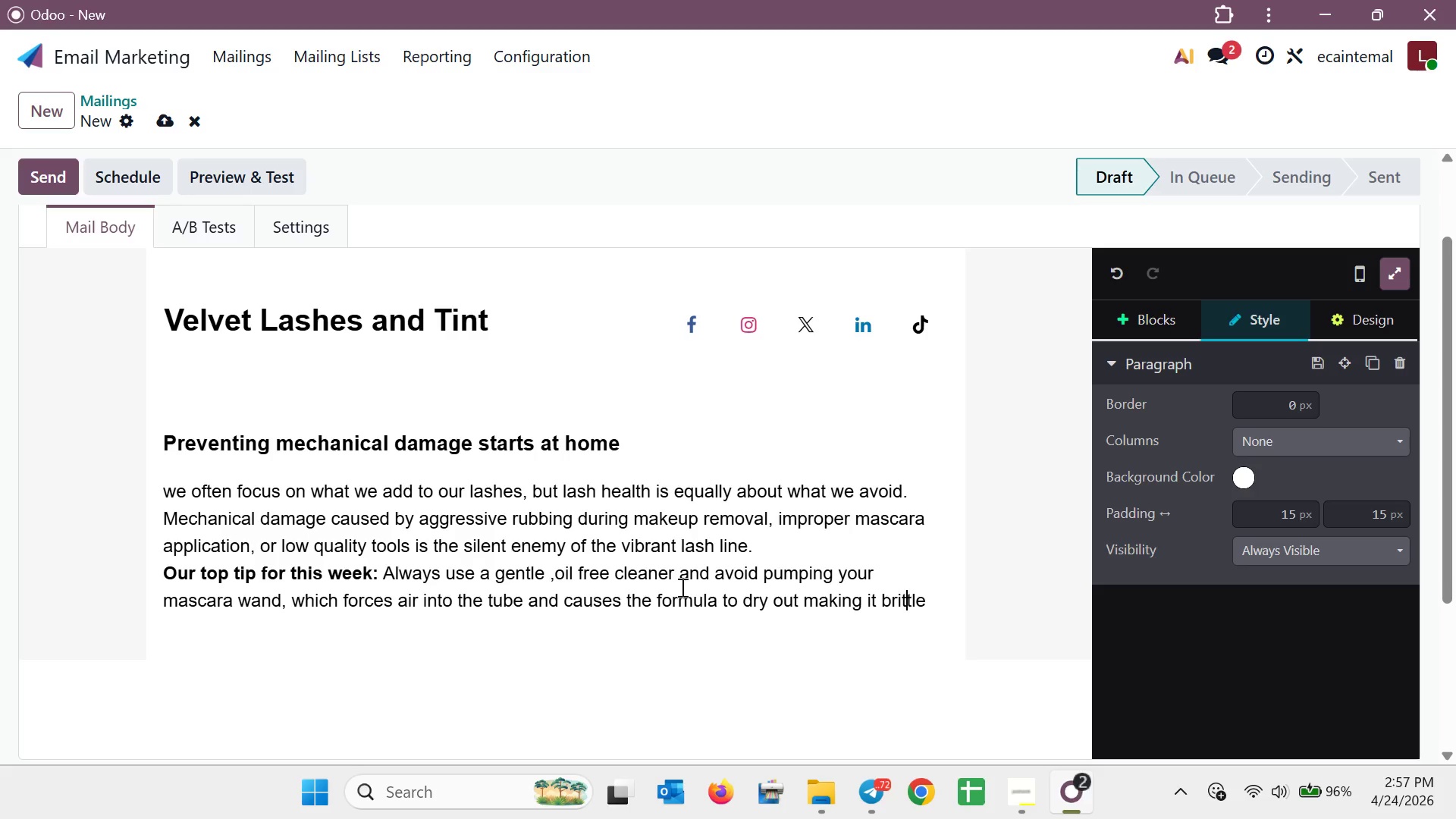 
key(ArrowRight)
 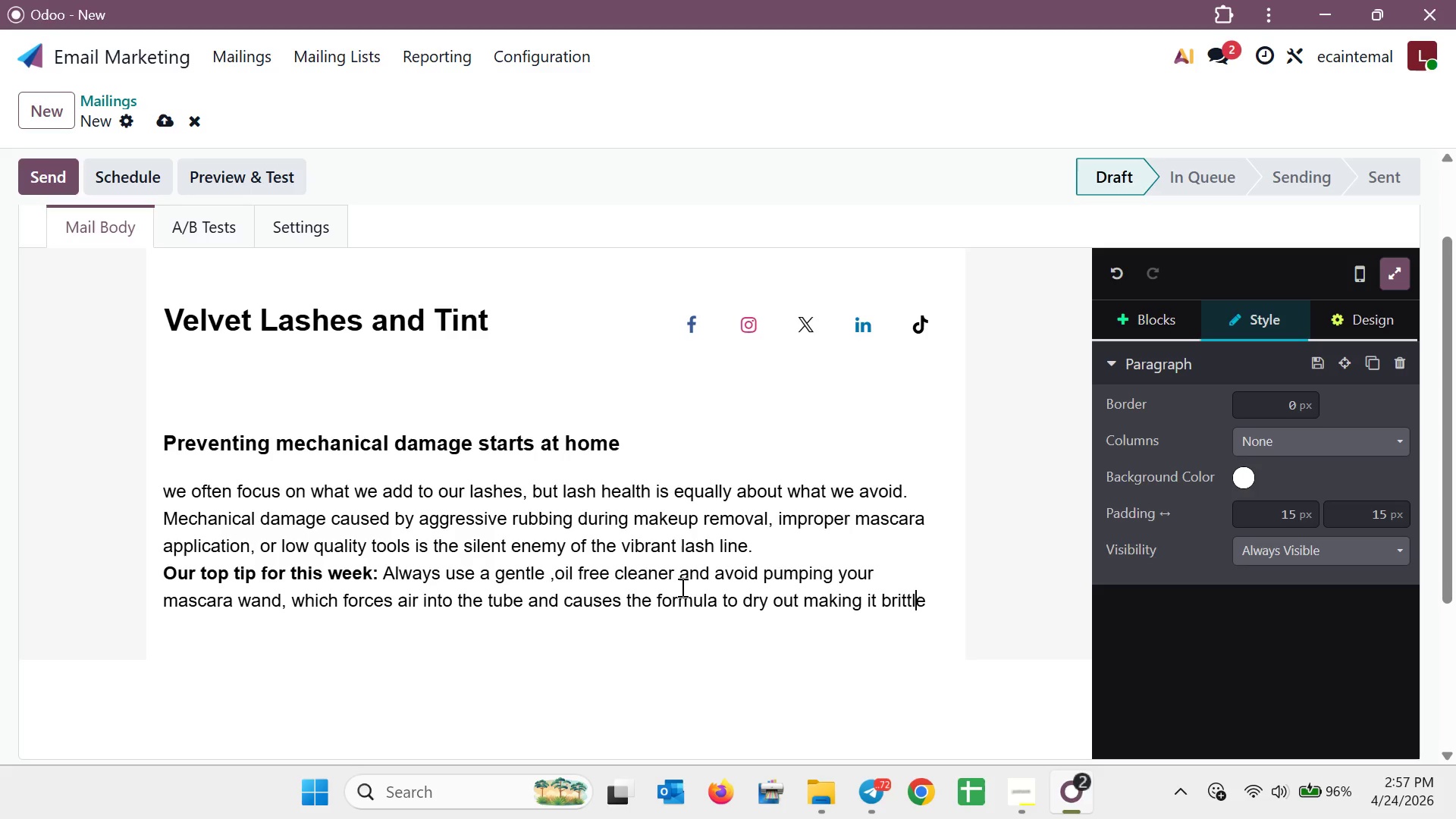 
key(ArrowRight)
 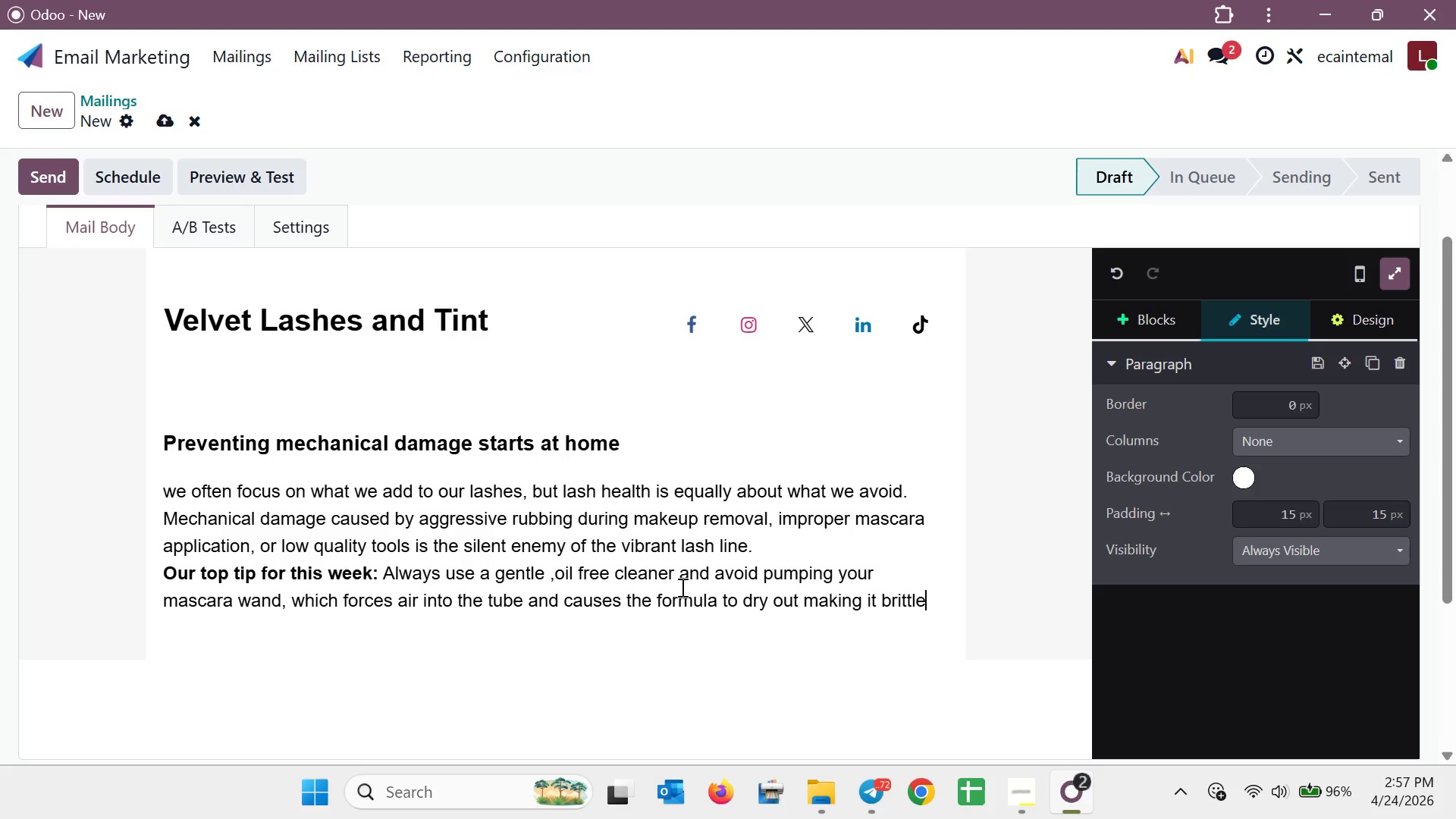 
key(ArrowRight)
 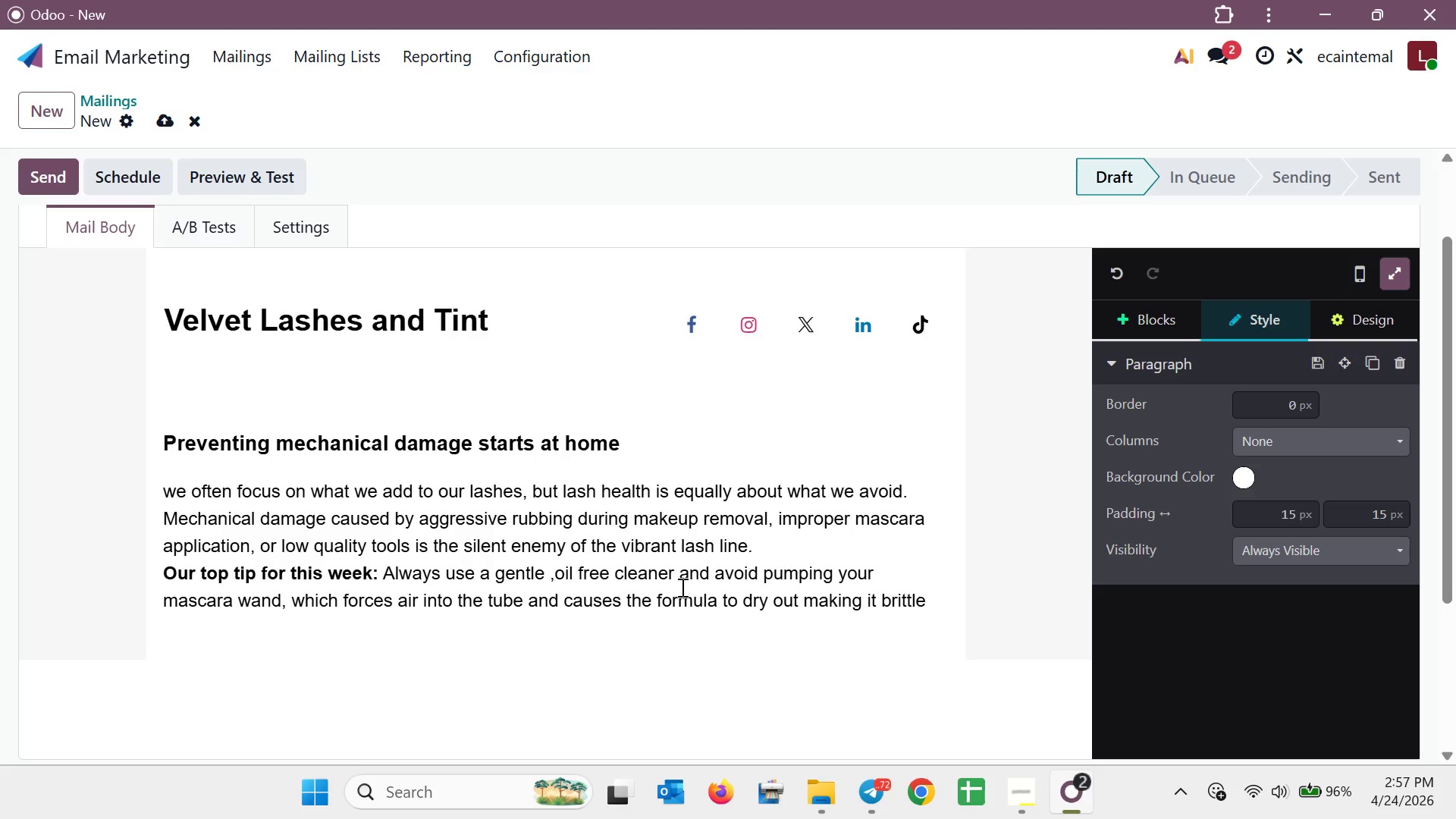 
type( on )
 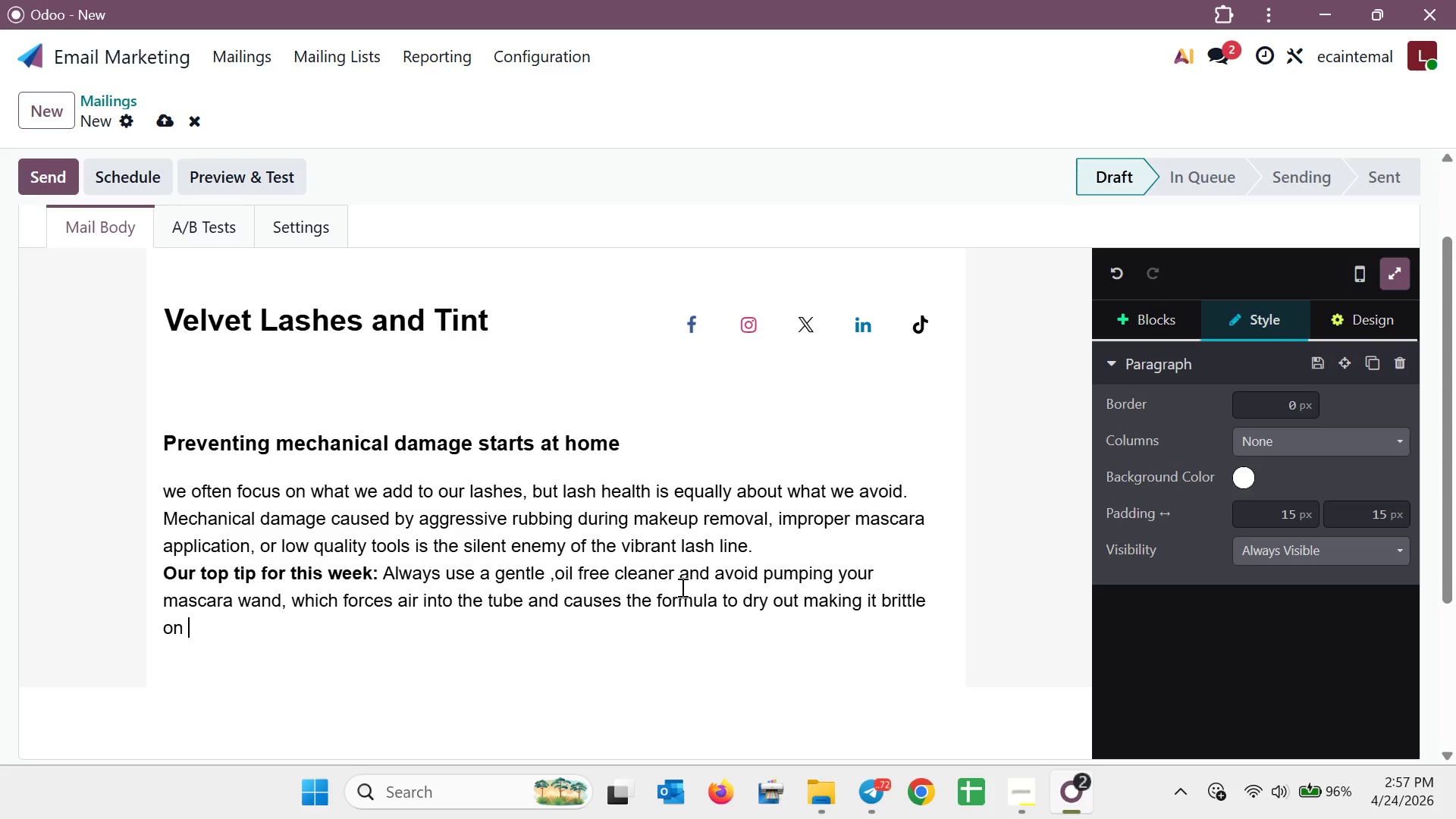 
type(your lashes )
key(Backspace)
type(,)
key(Backspace)
type(. )
 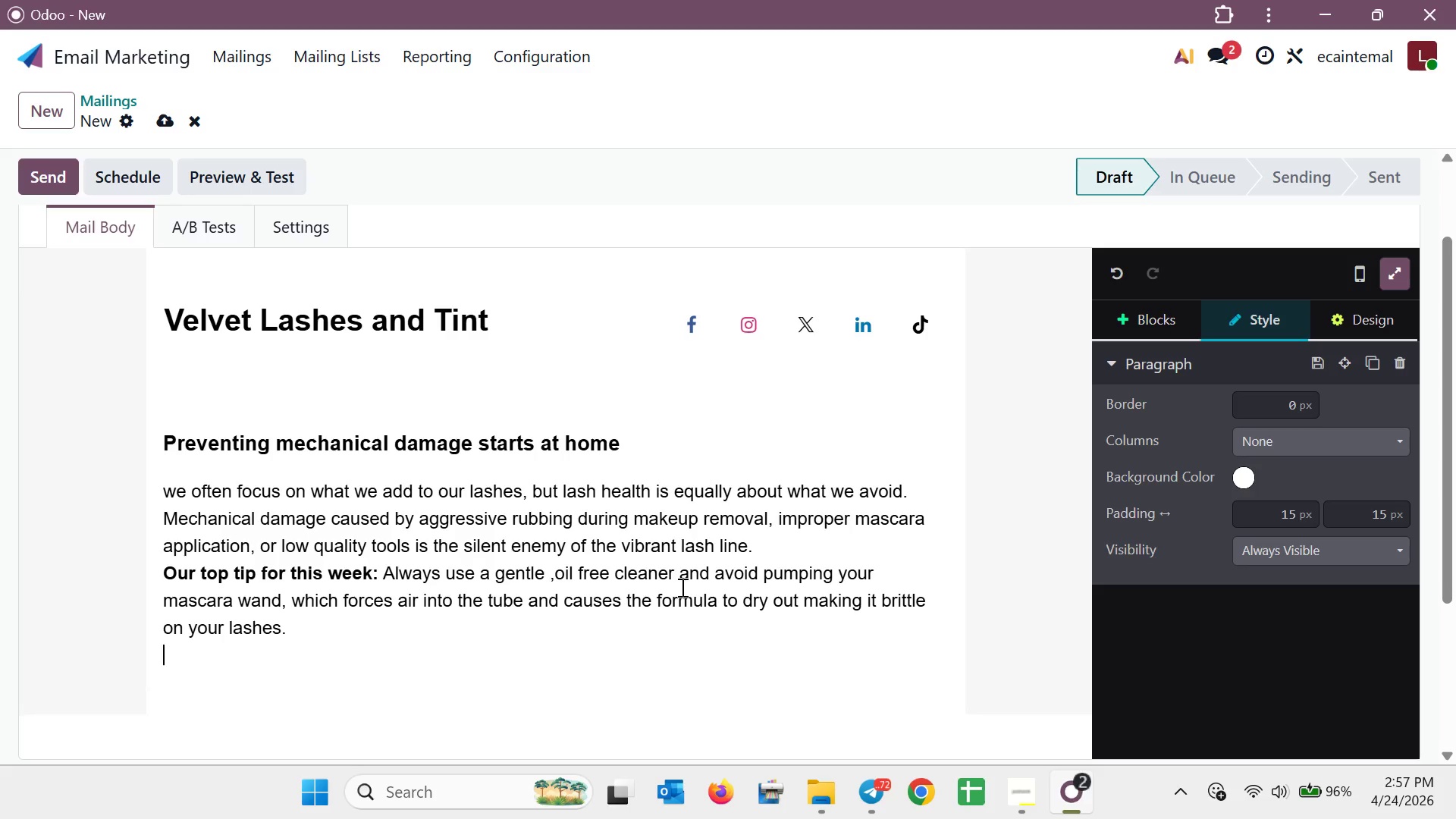 
key(Shift+Enter)
 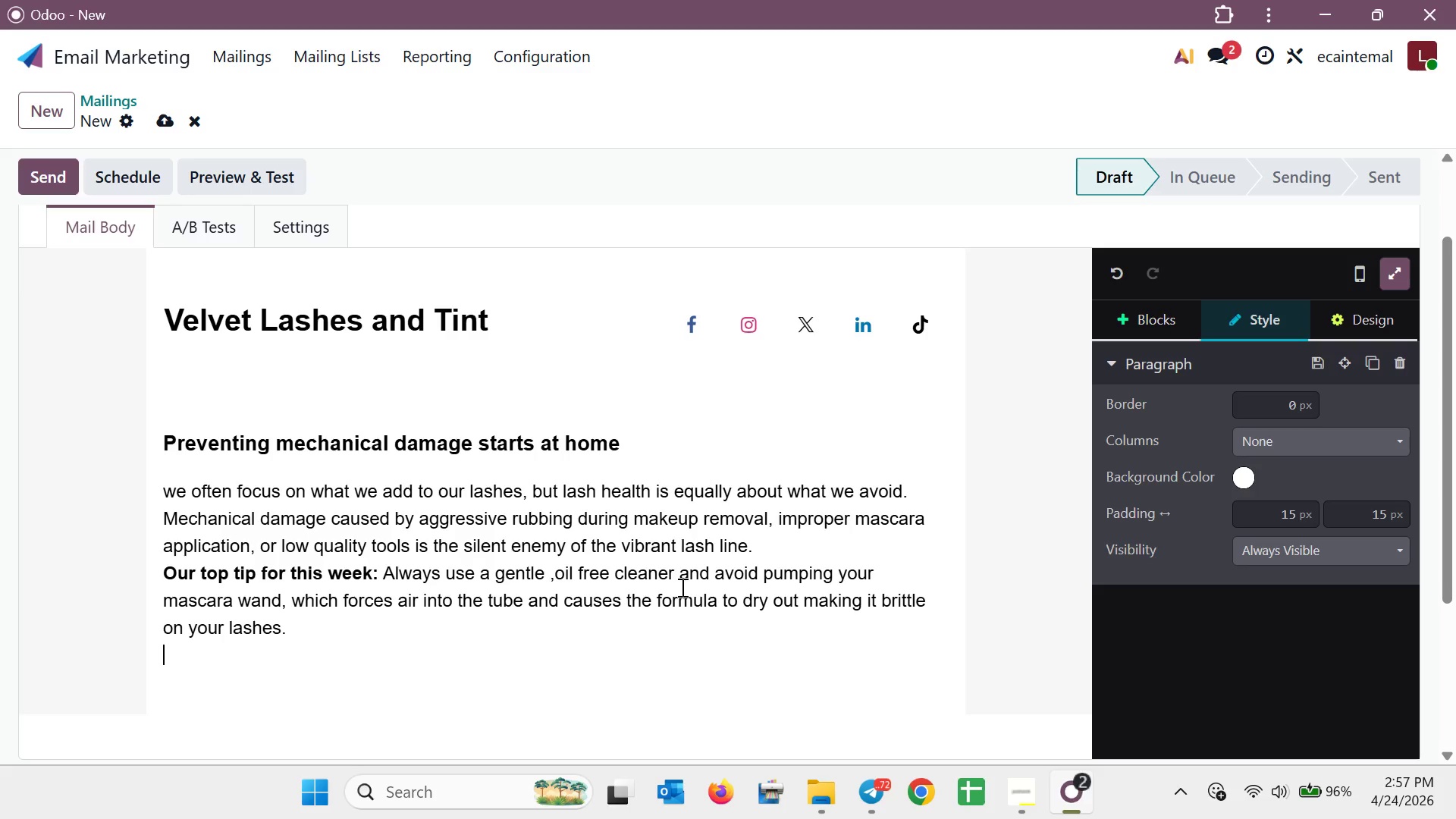 
type(Small changes in your daily routin )
key(Backspace)
key(Backspace)
key(Backspace)
key(Backspace)
 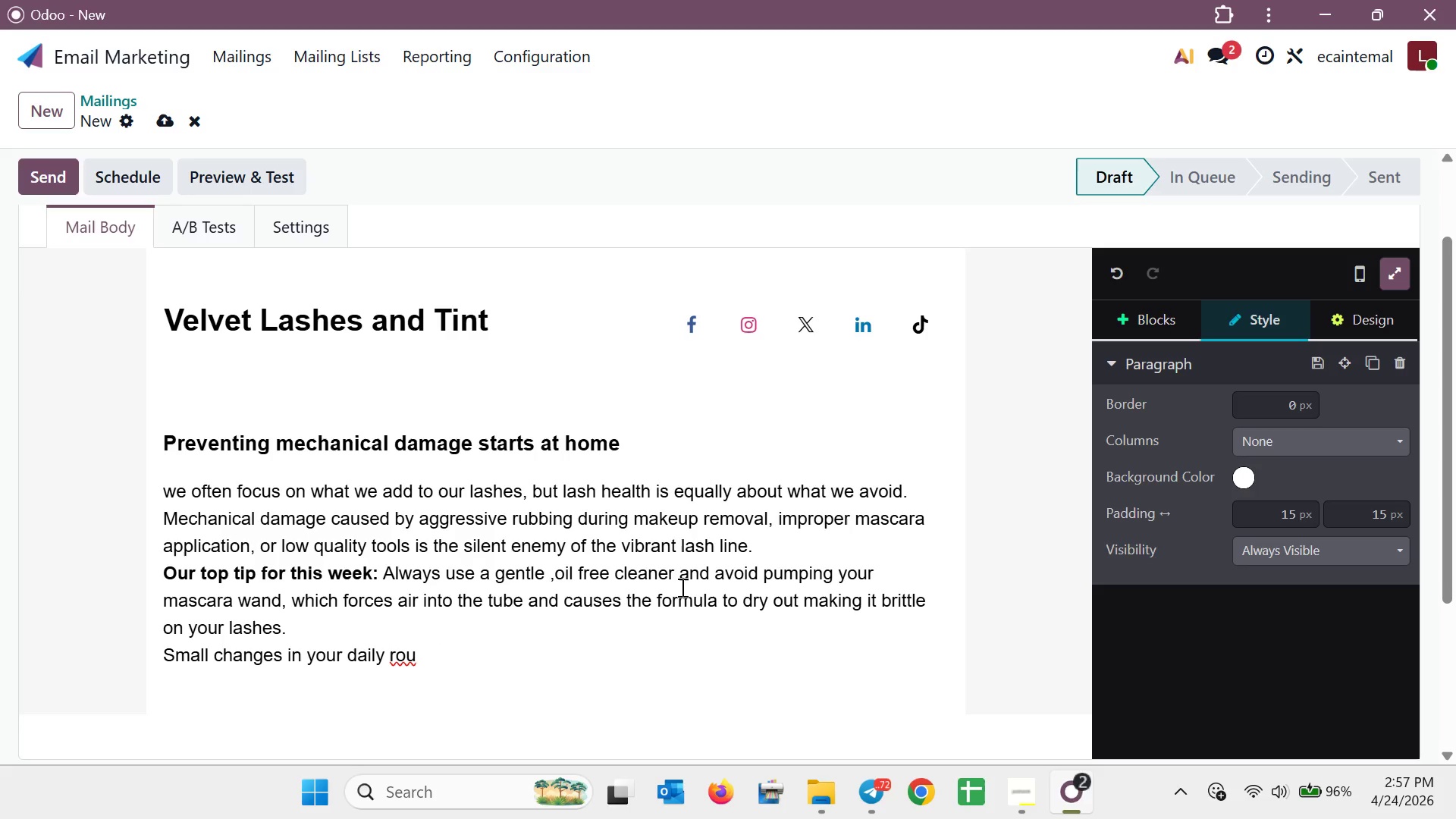 
wait(6.28)
 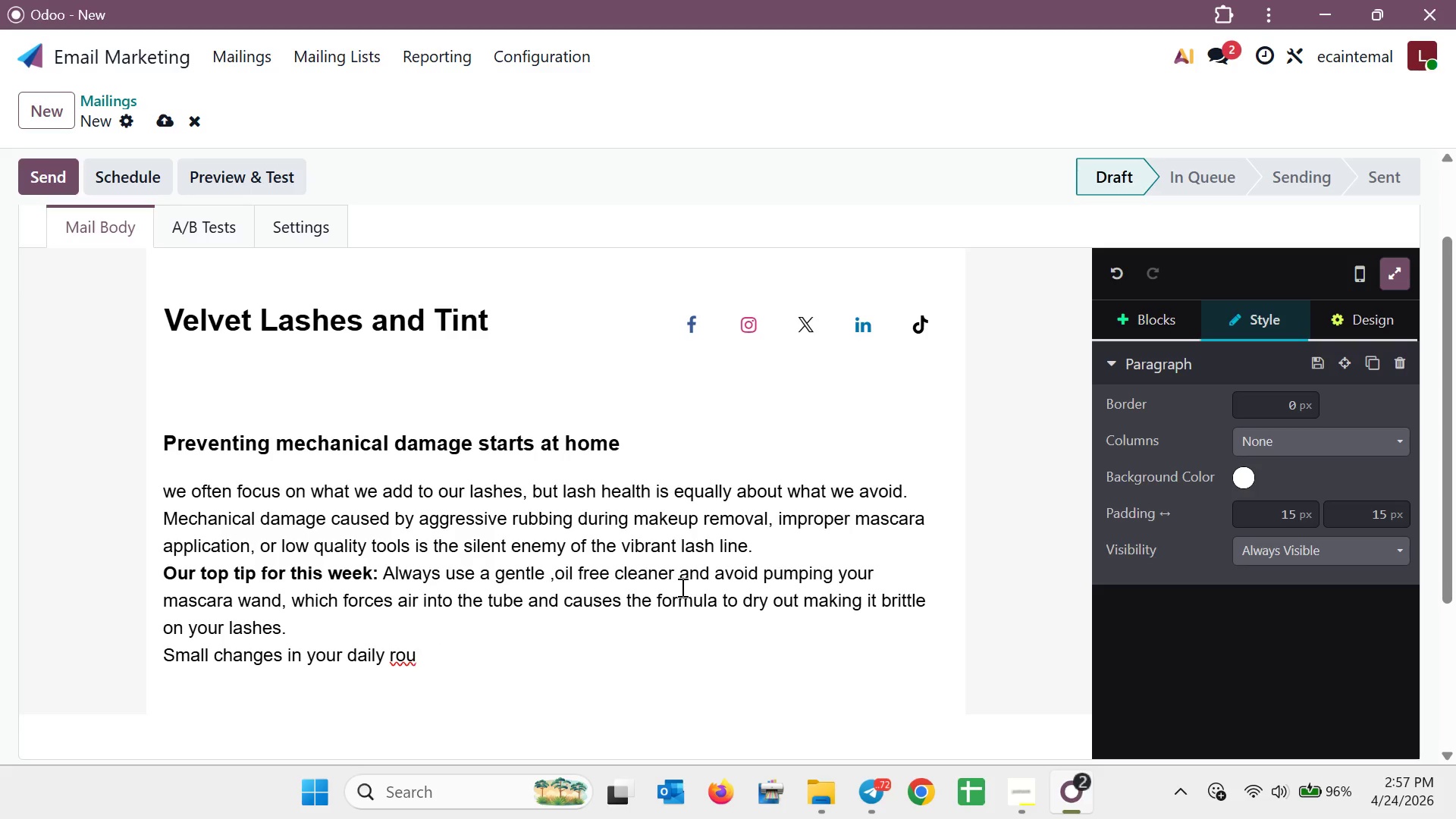 
type(tine can ye)
key(Backspace)
type(ield significant er)
key(Backspace)
key(Backspace)
type(results )
key(Backspace)
type(. )
 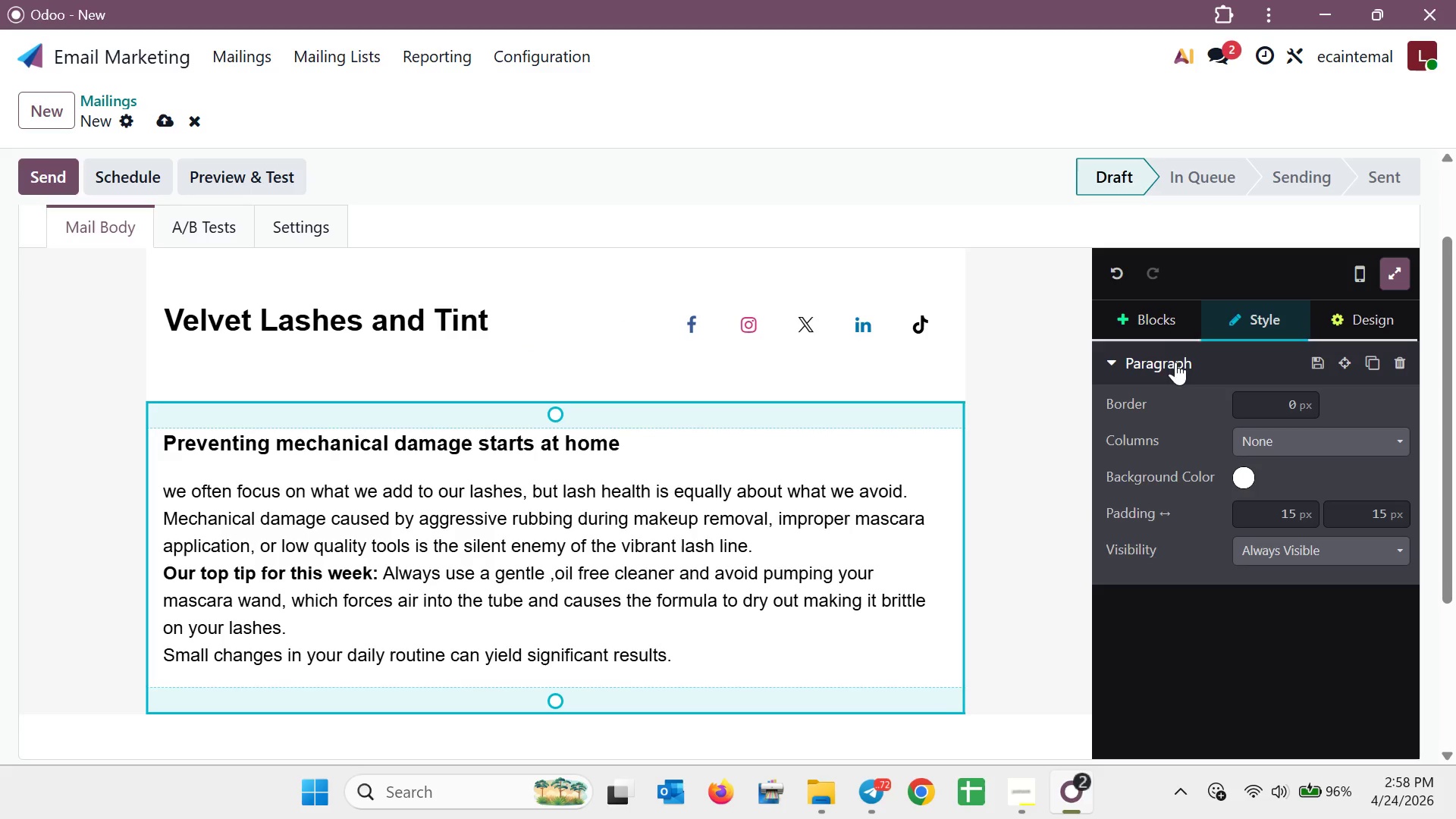 
scroll: coordinate [905, 594], scroll_direction: down, amount: 2.0
 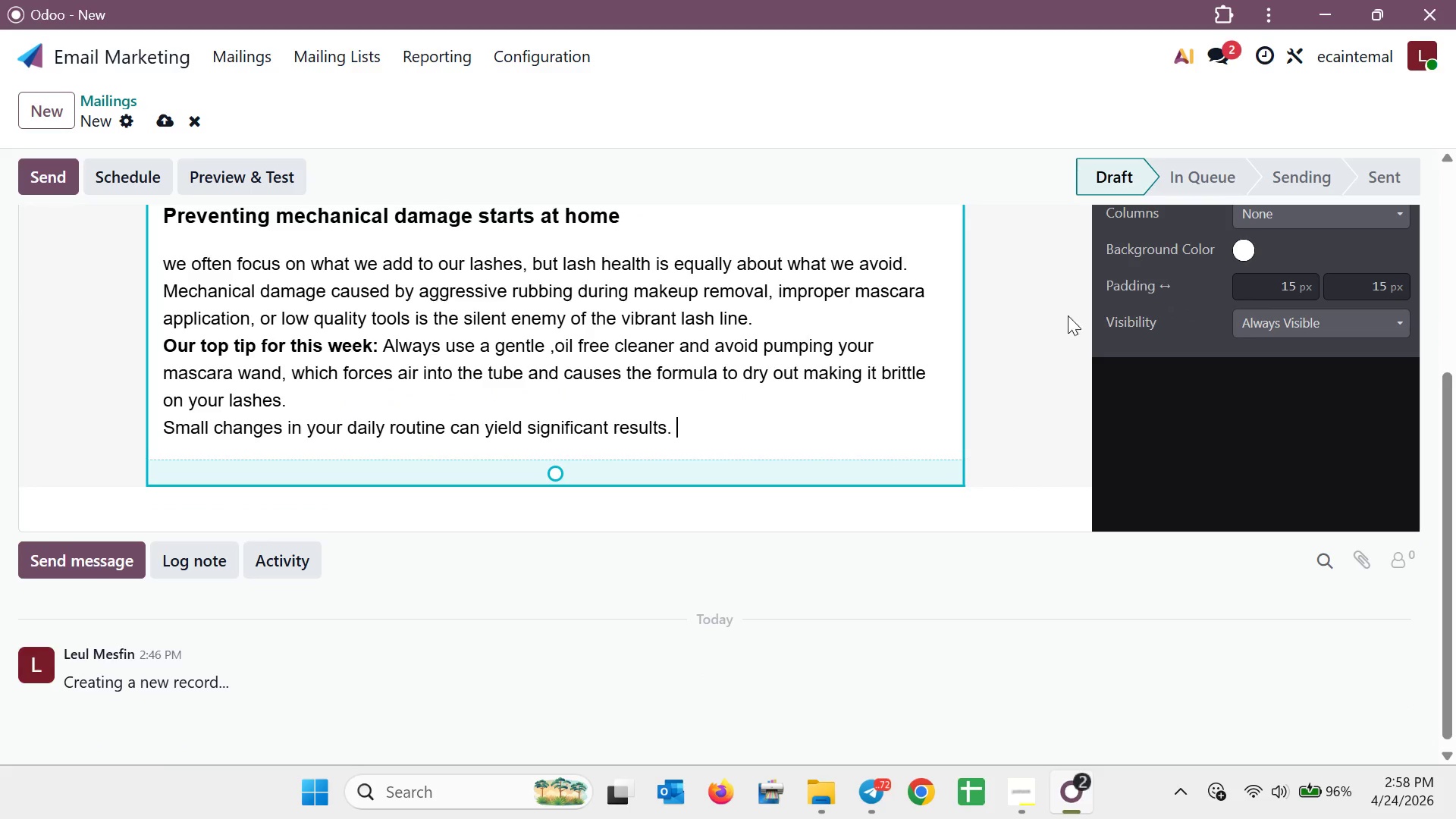 
scroll: coordinate [1087, 328], scroll_direction: up, amount: 1.0
 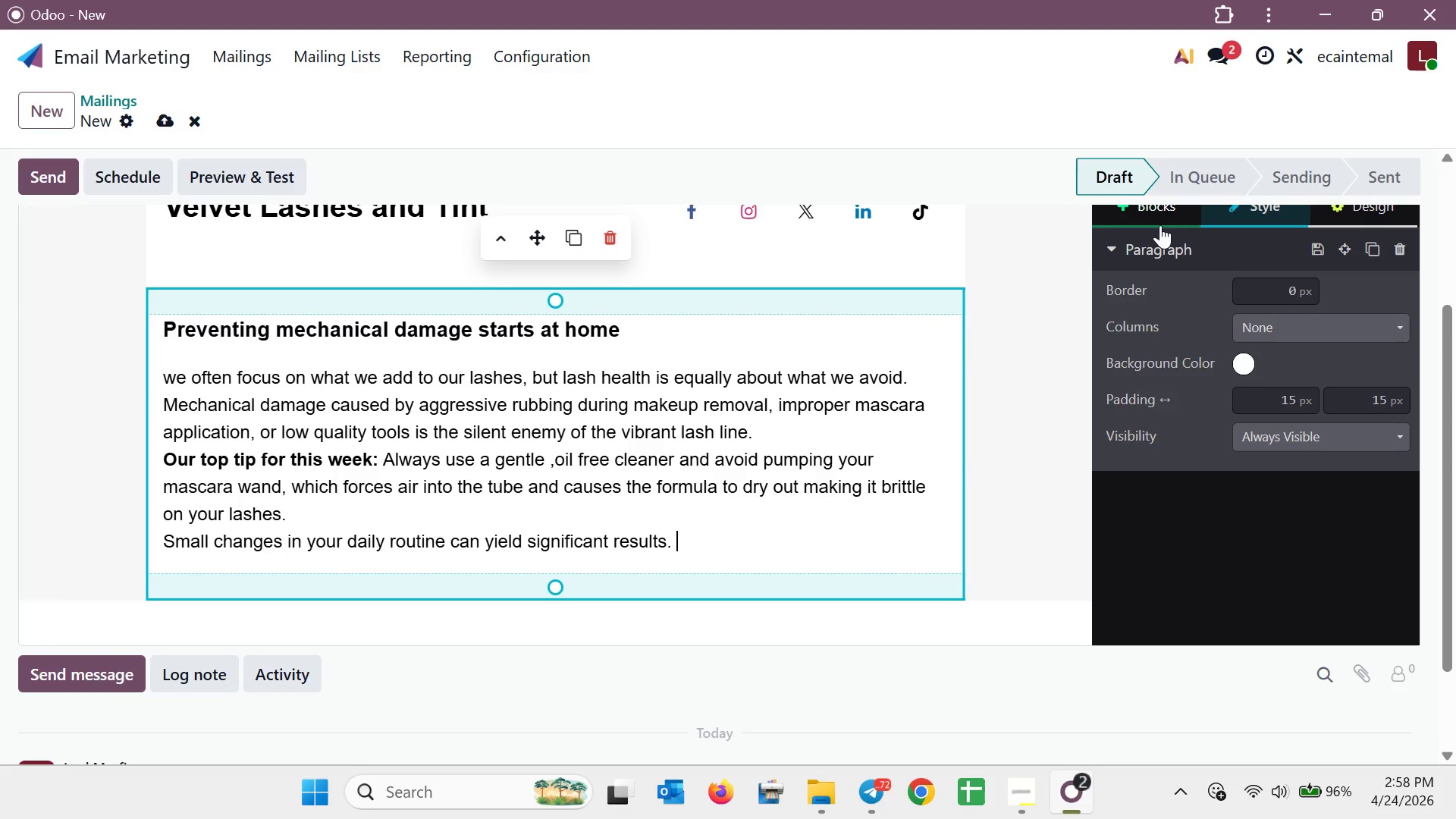 
left_click([1158, 207])
 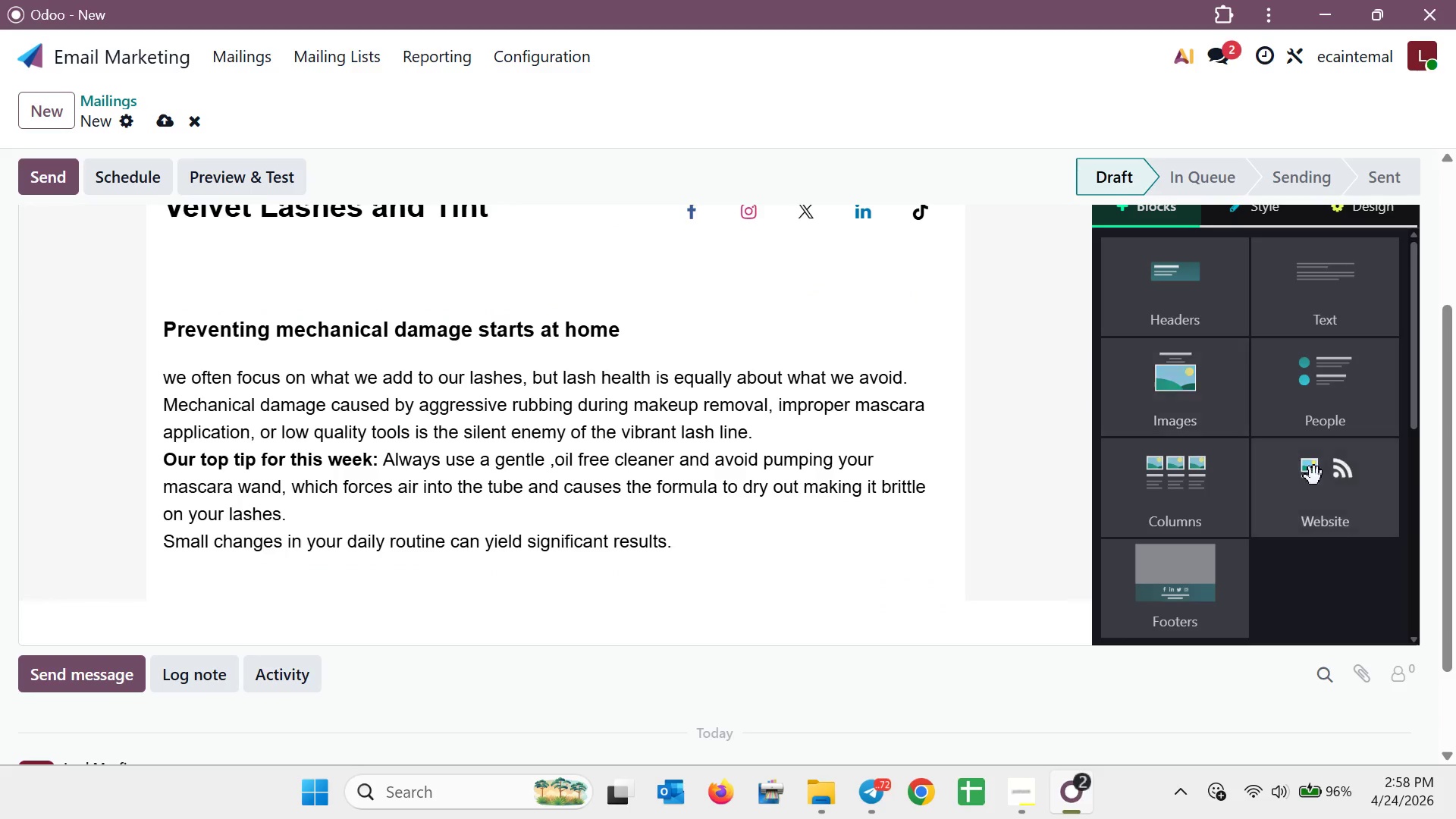 
scroll: coordinate [1349, 473], scroll_direction: down, amount: 5.0
 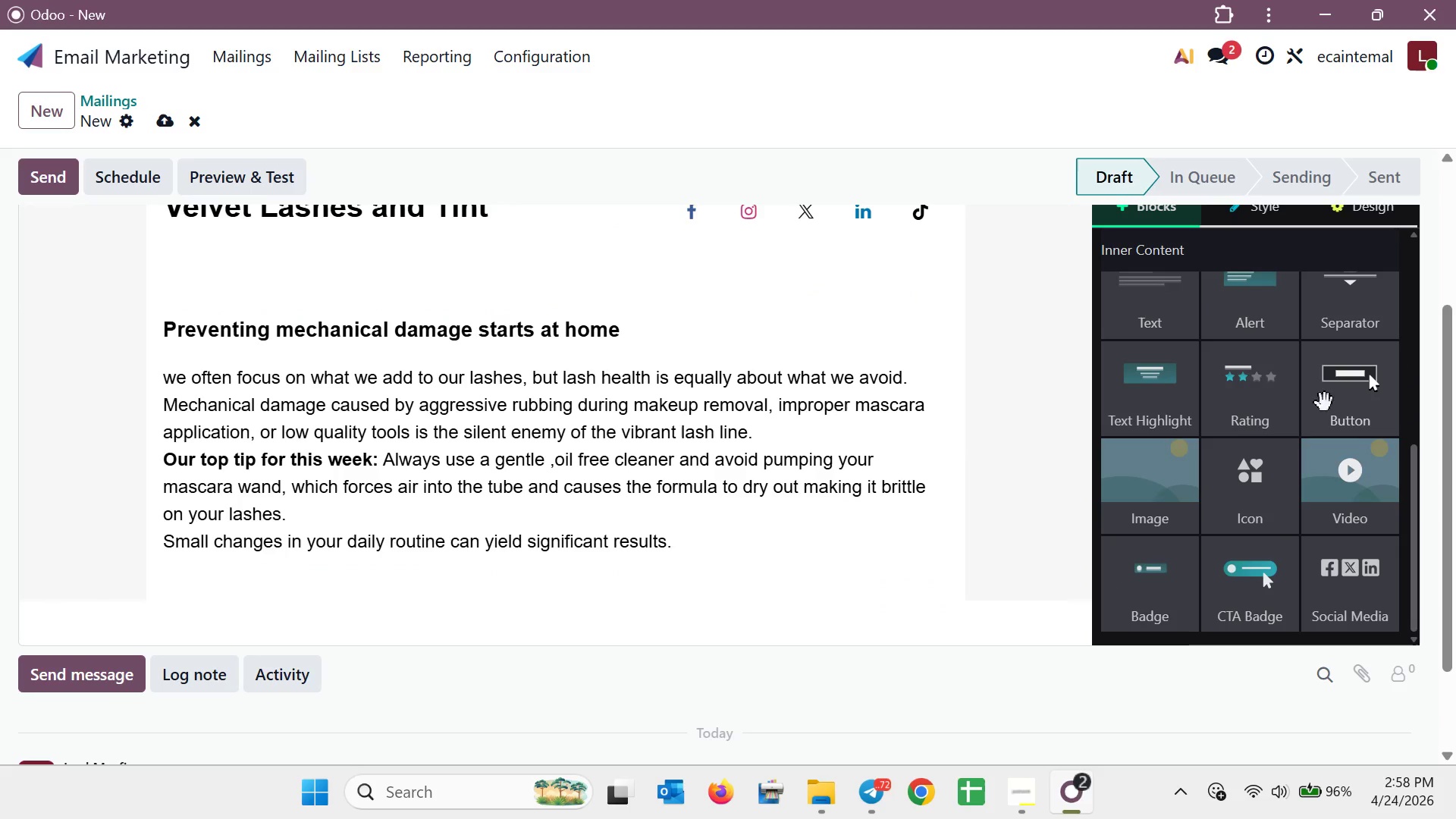 
left_click_drag(start_coordinate=[1350, 400], to_coordinate=[614, 608])
 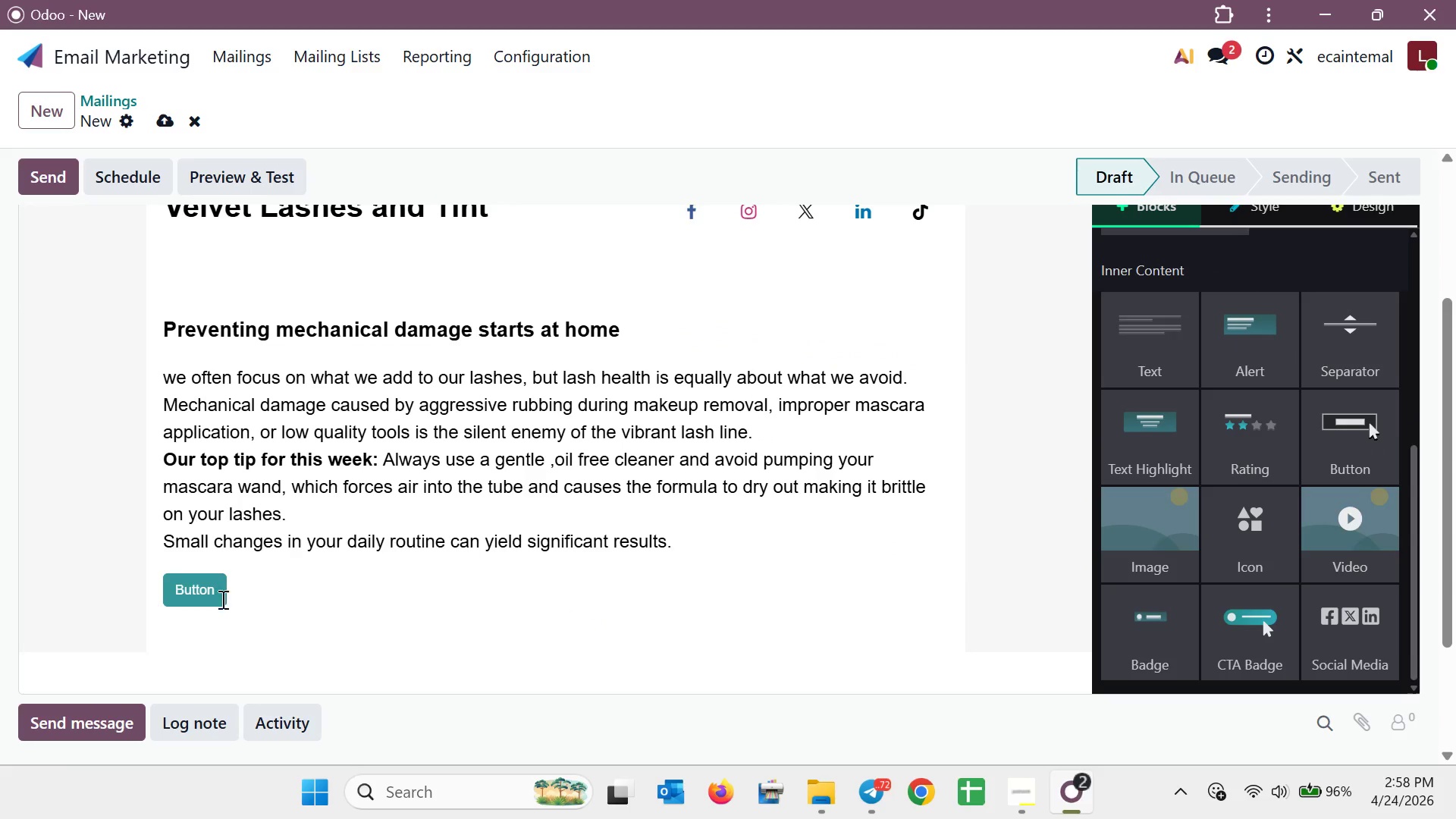 
left_click([212, 599])
 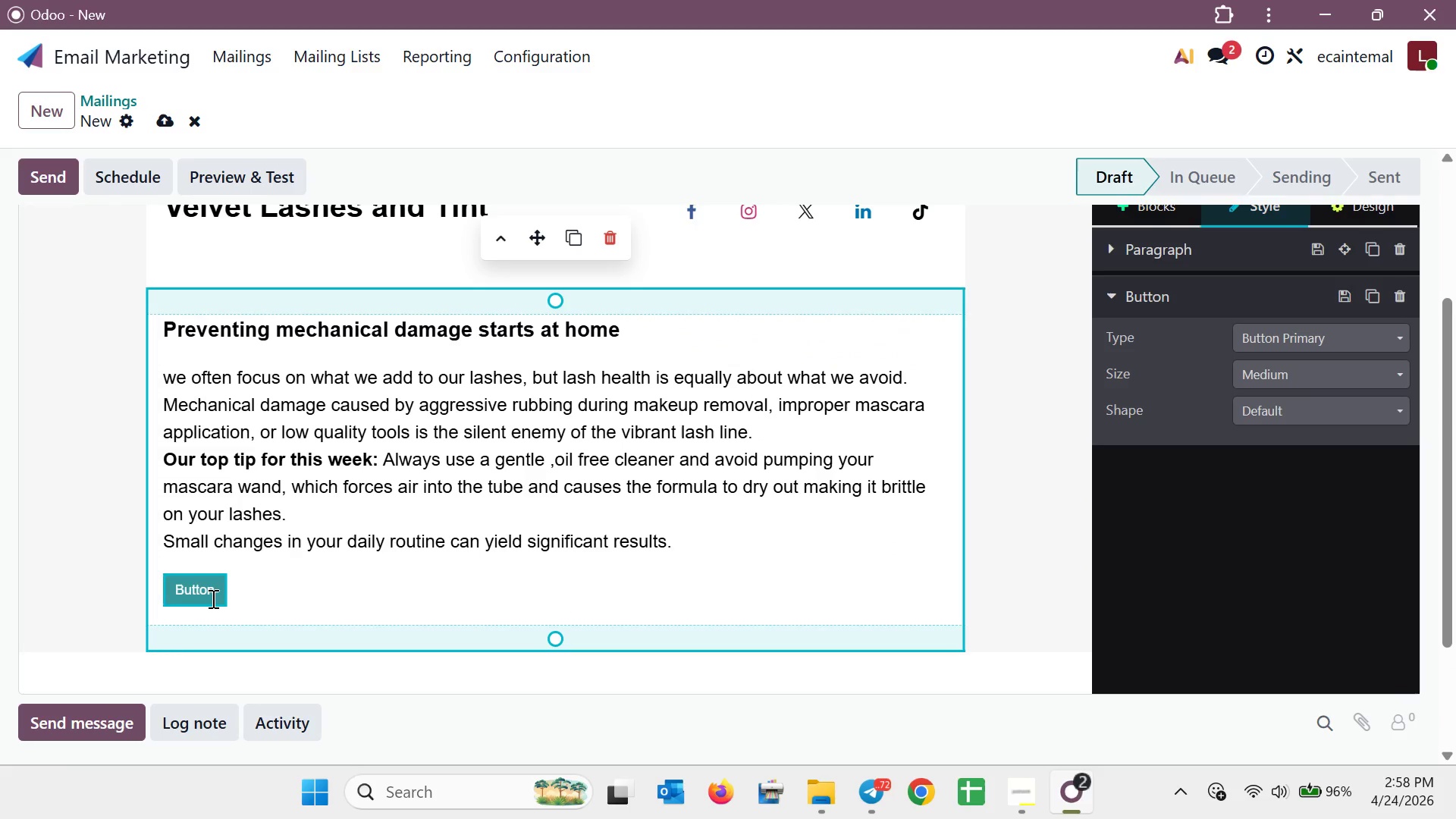 
left_click([212, 598])
 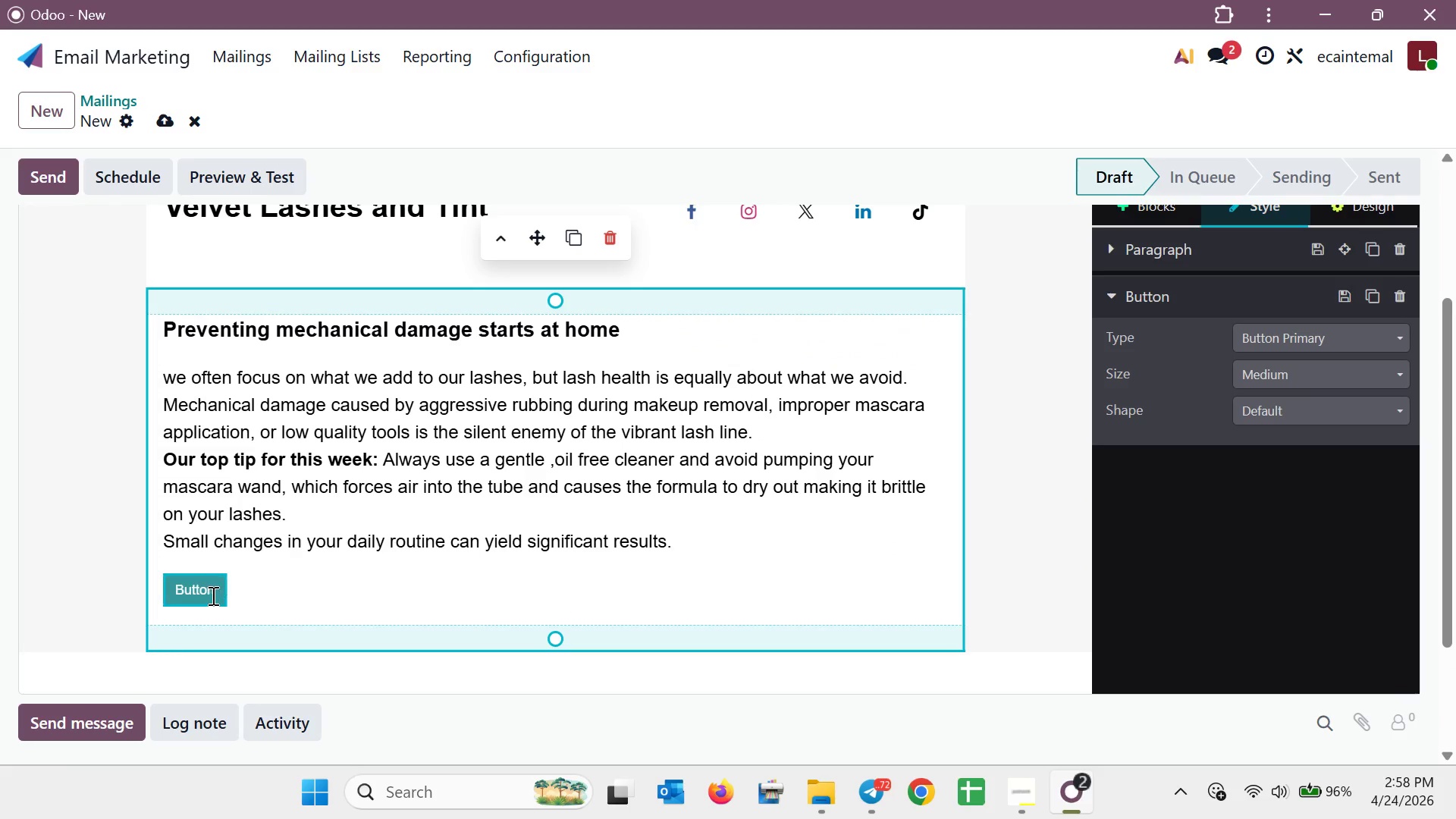 
left_click([212, 595])
 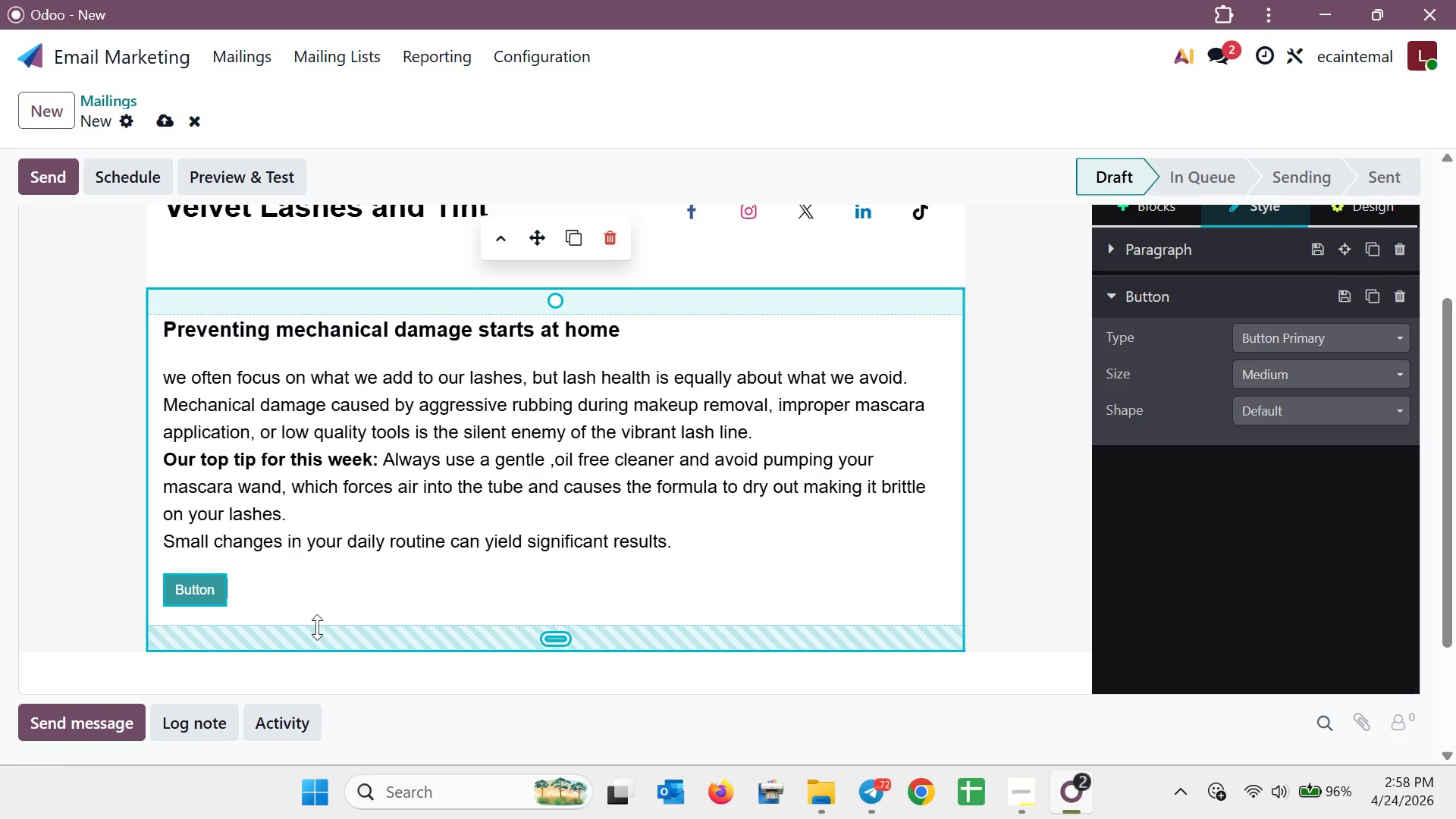 
key(Backspace)
 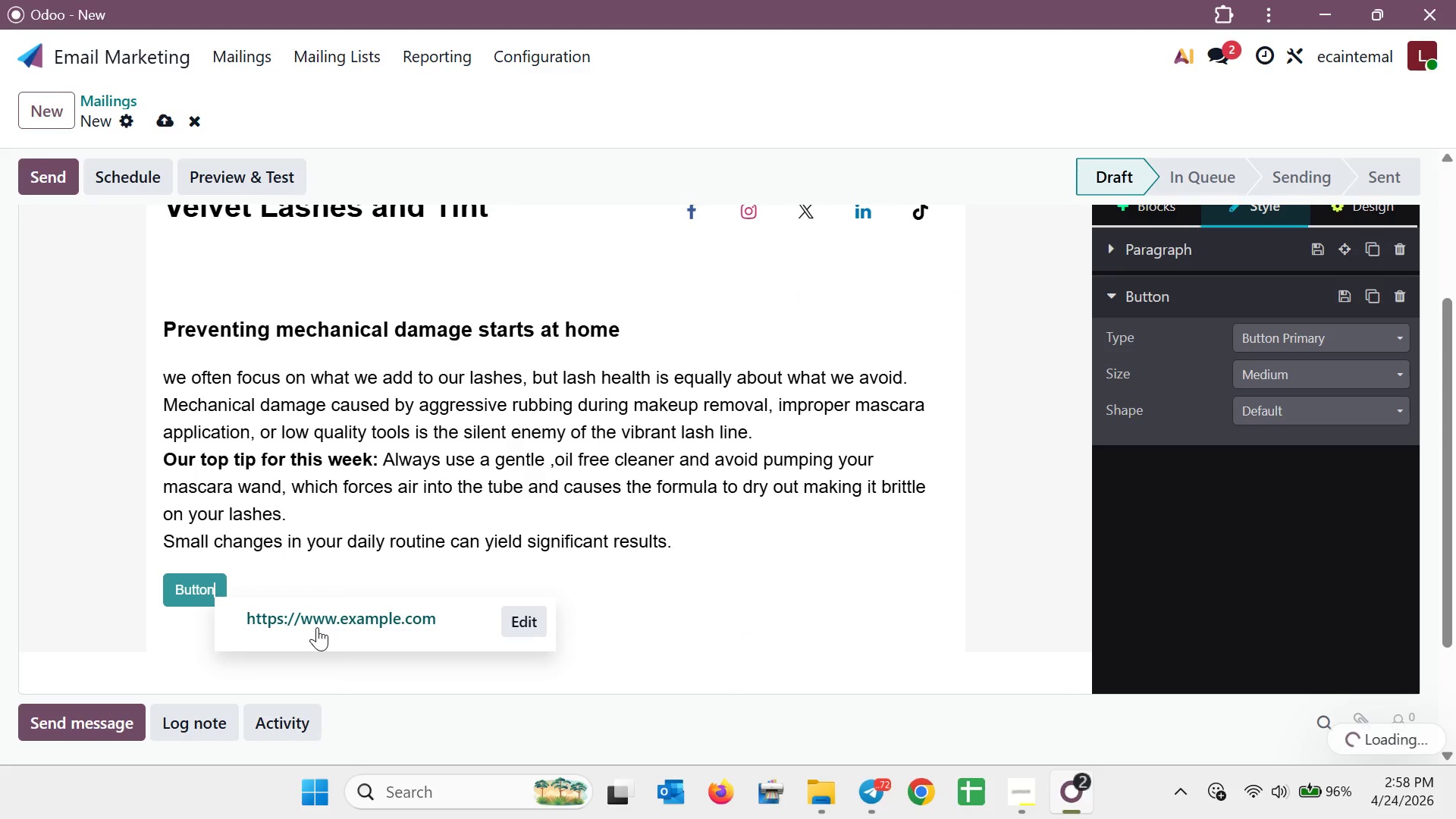 
key(Backspace)
 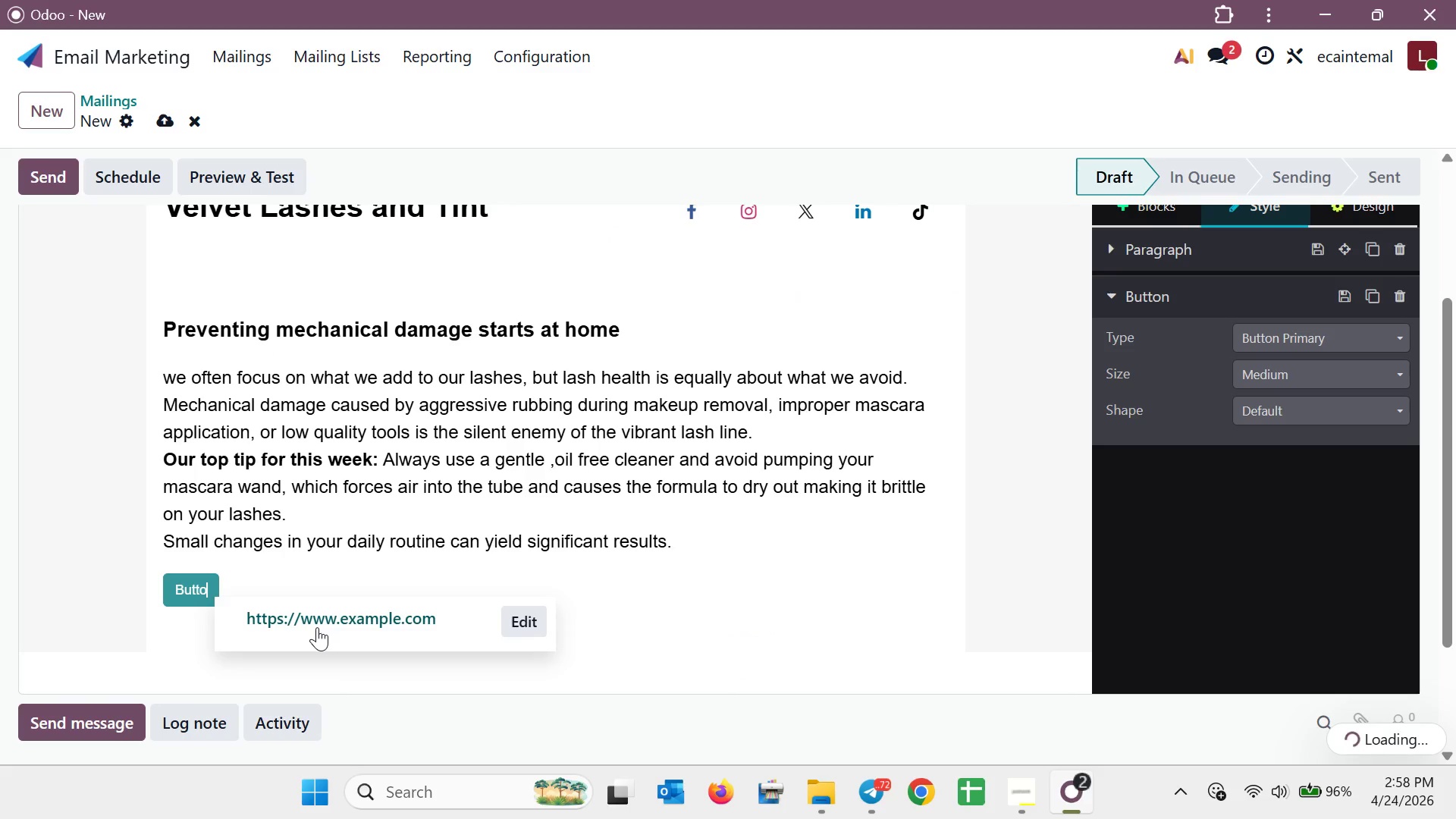 
key(Backspace)
 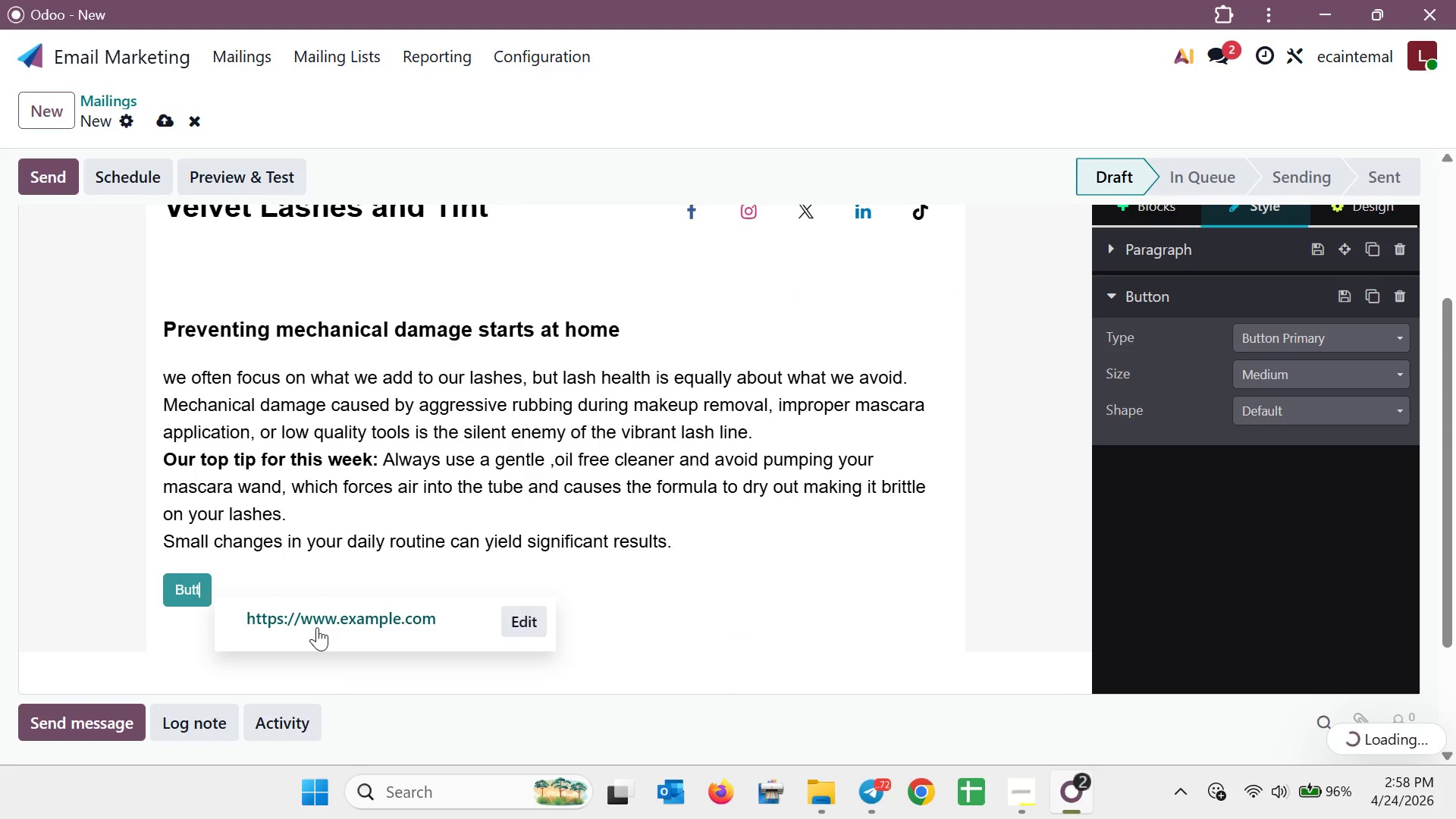 
key(Backspace)
 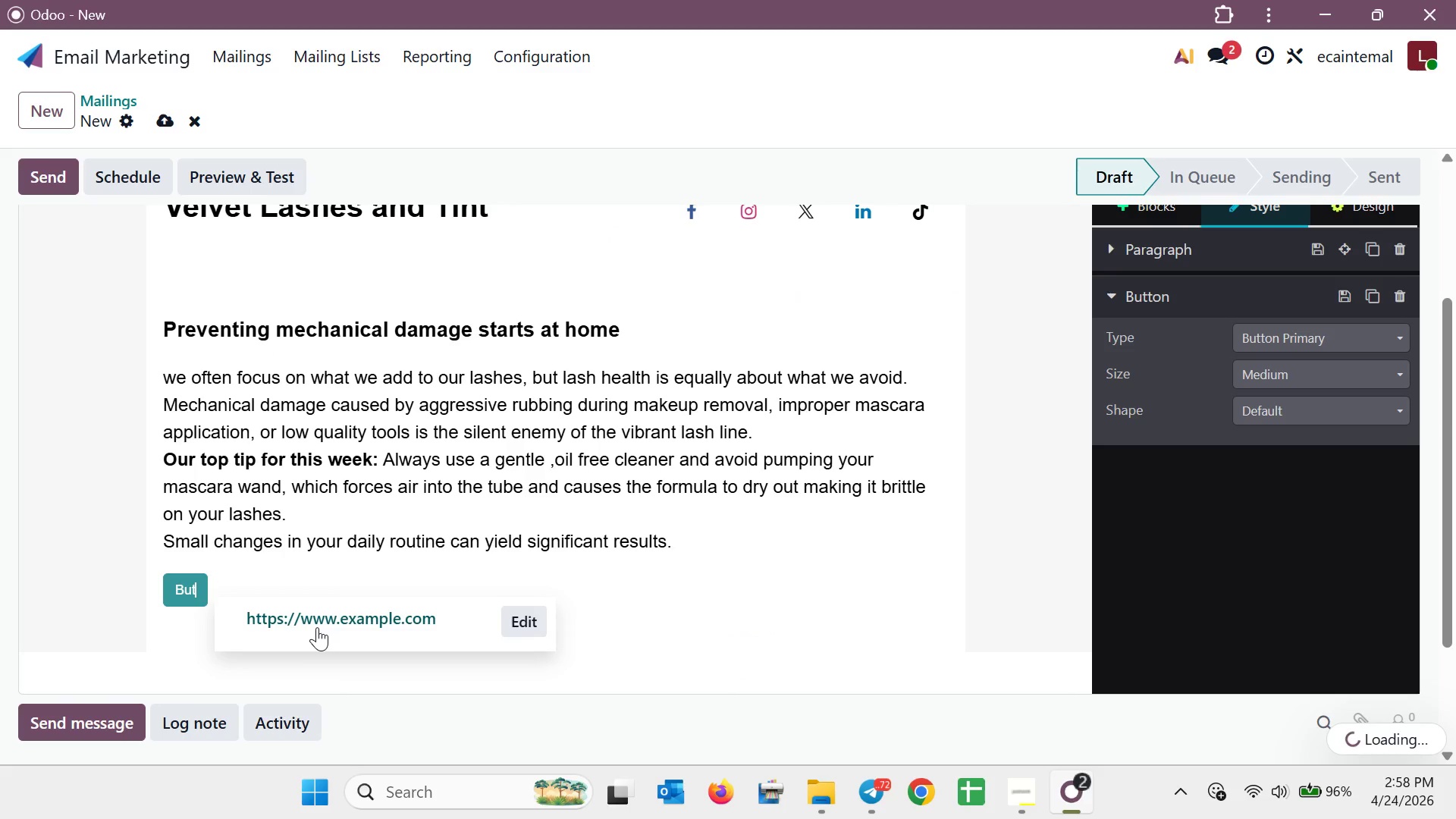 
key(Backspace)
 